 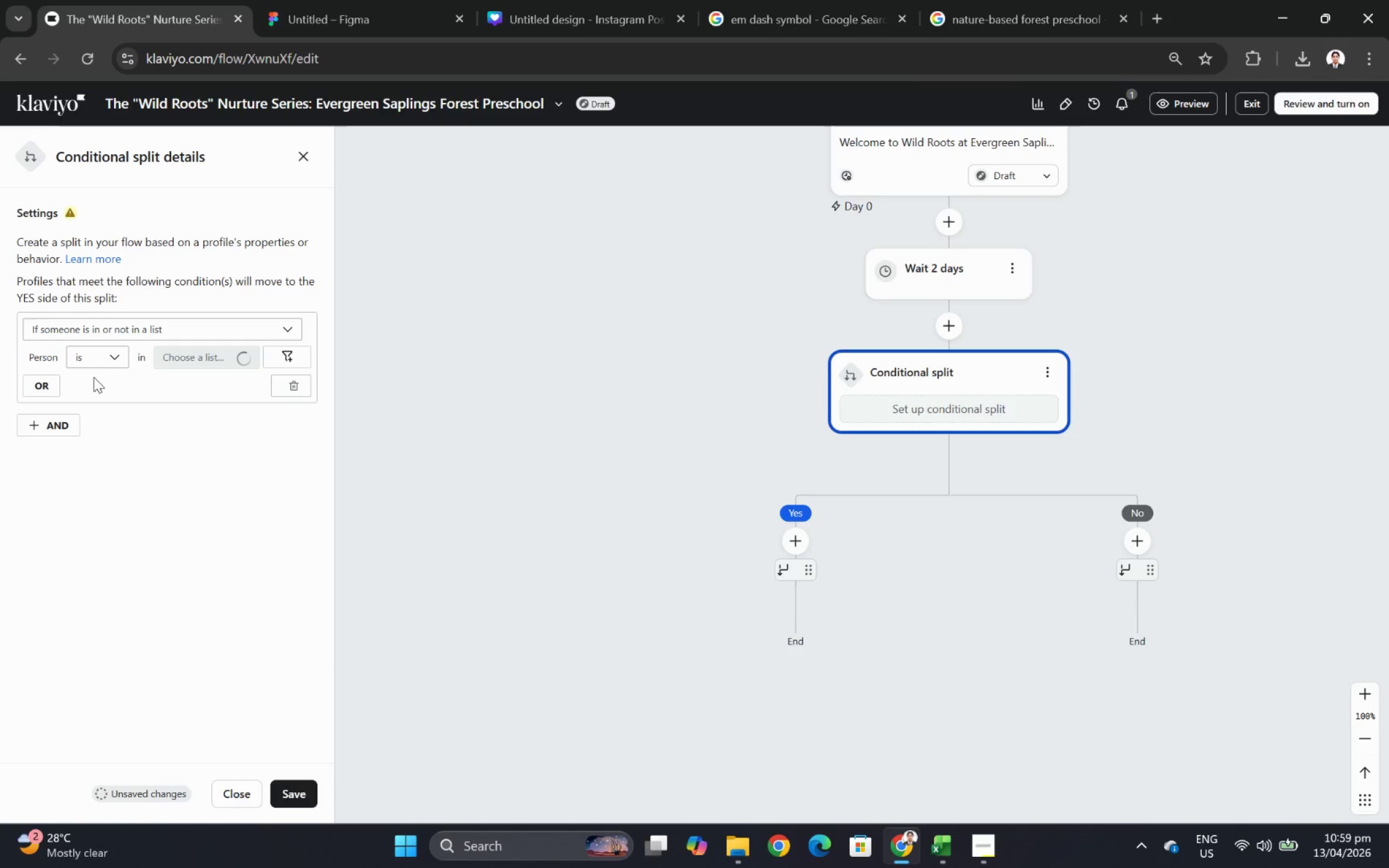 
left_click([112, 356])
 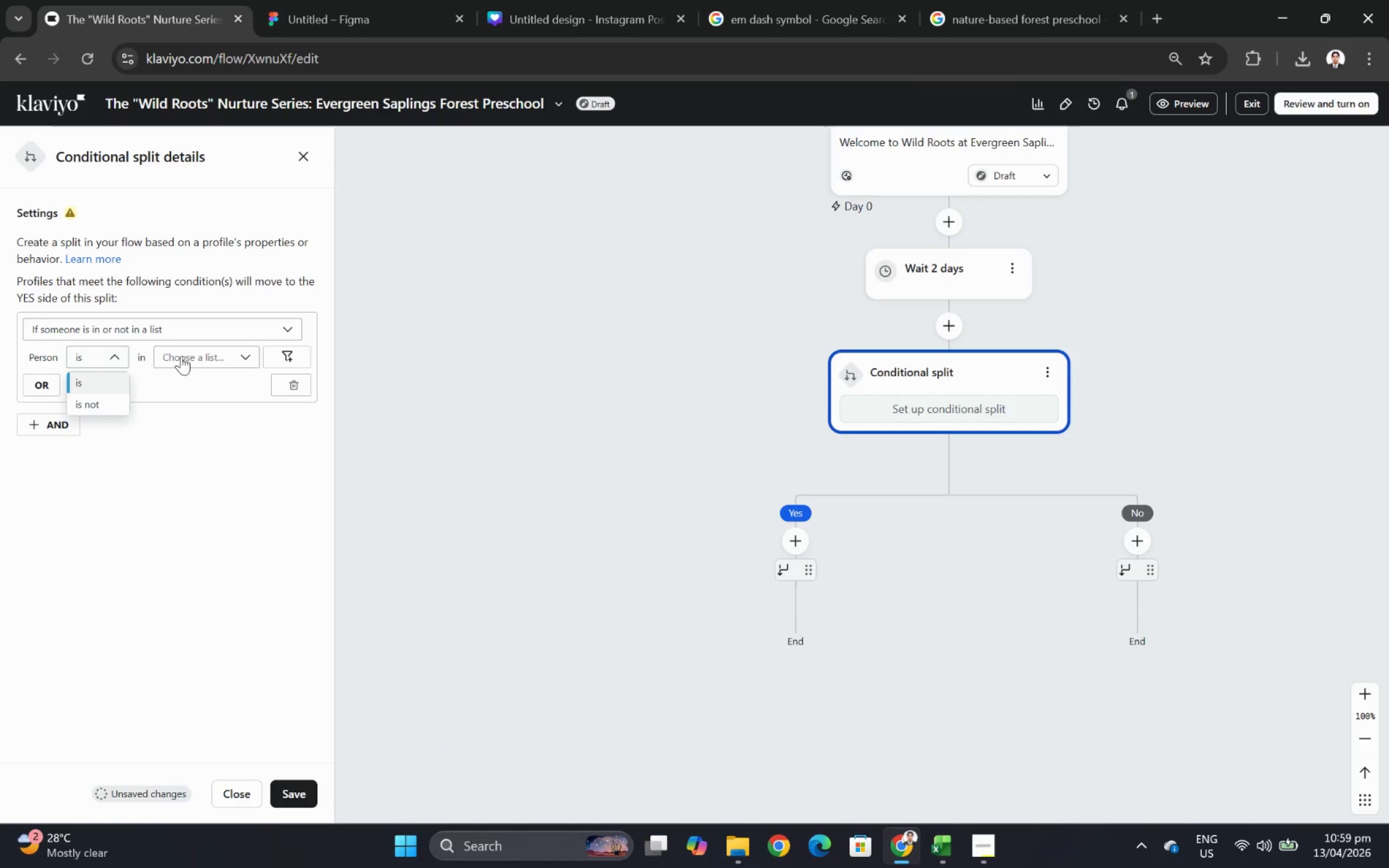 
left_click([186, 356])
 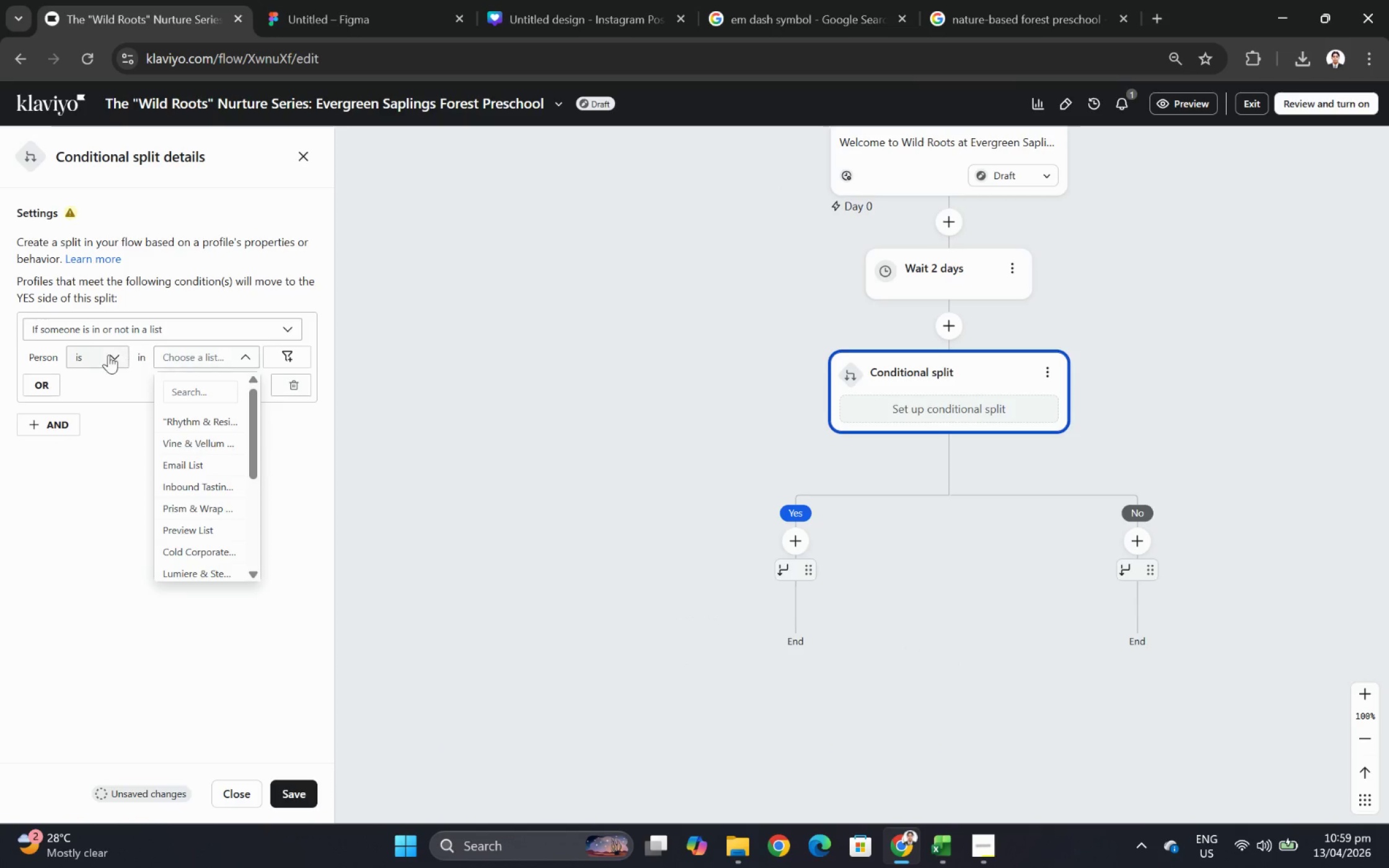 
left_click([108, 354])
 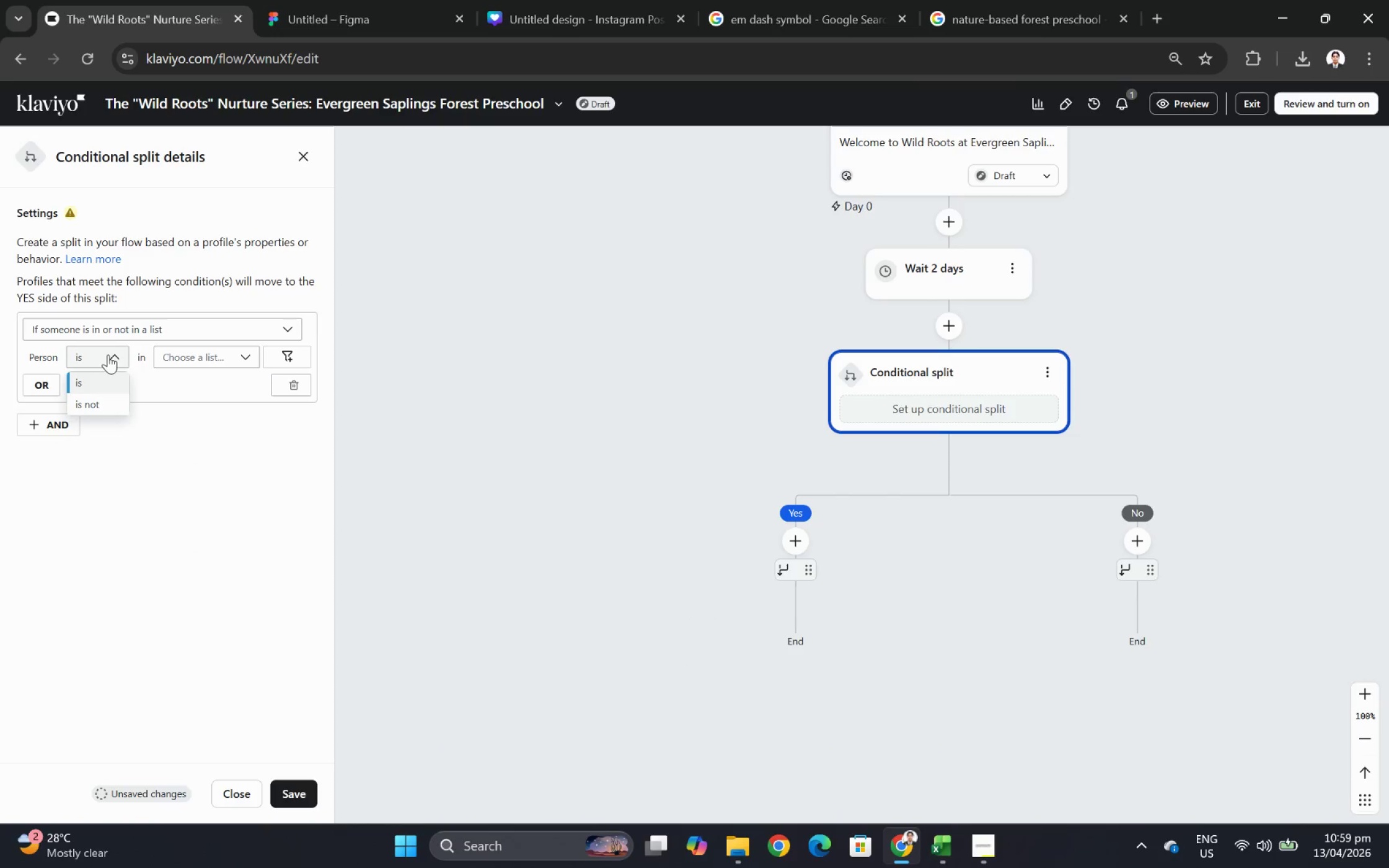 
left_click([201, 353])
 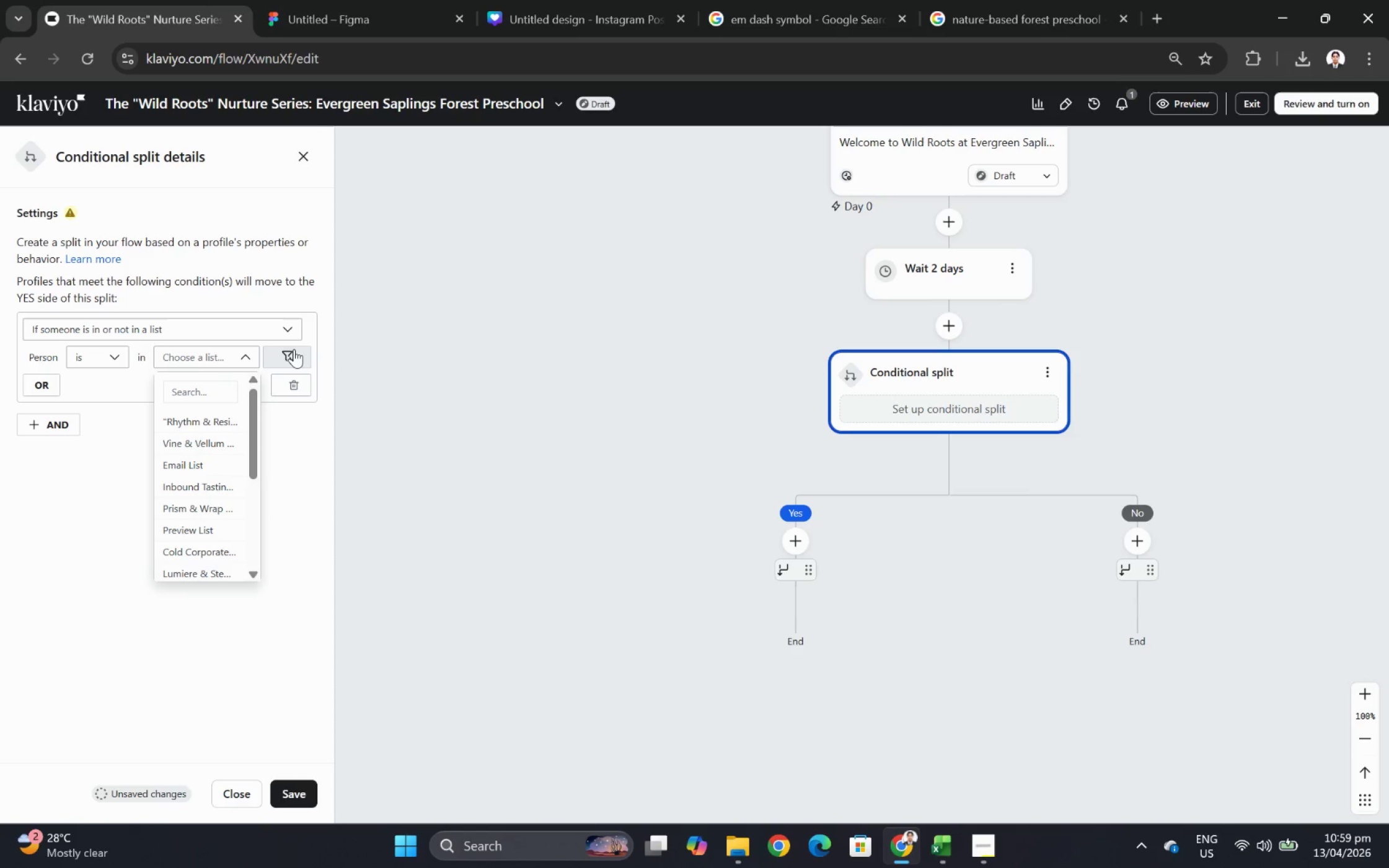 
left_click([275, 330])
 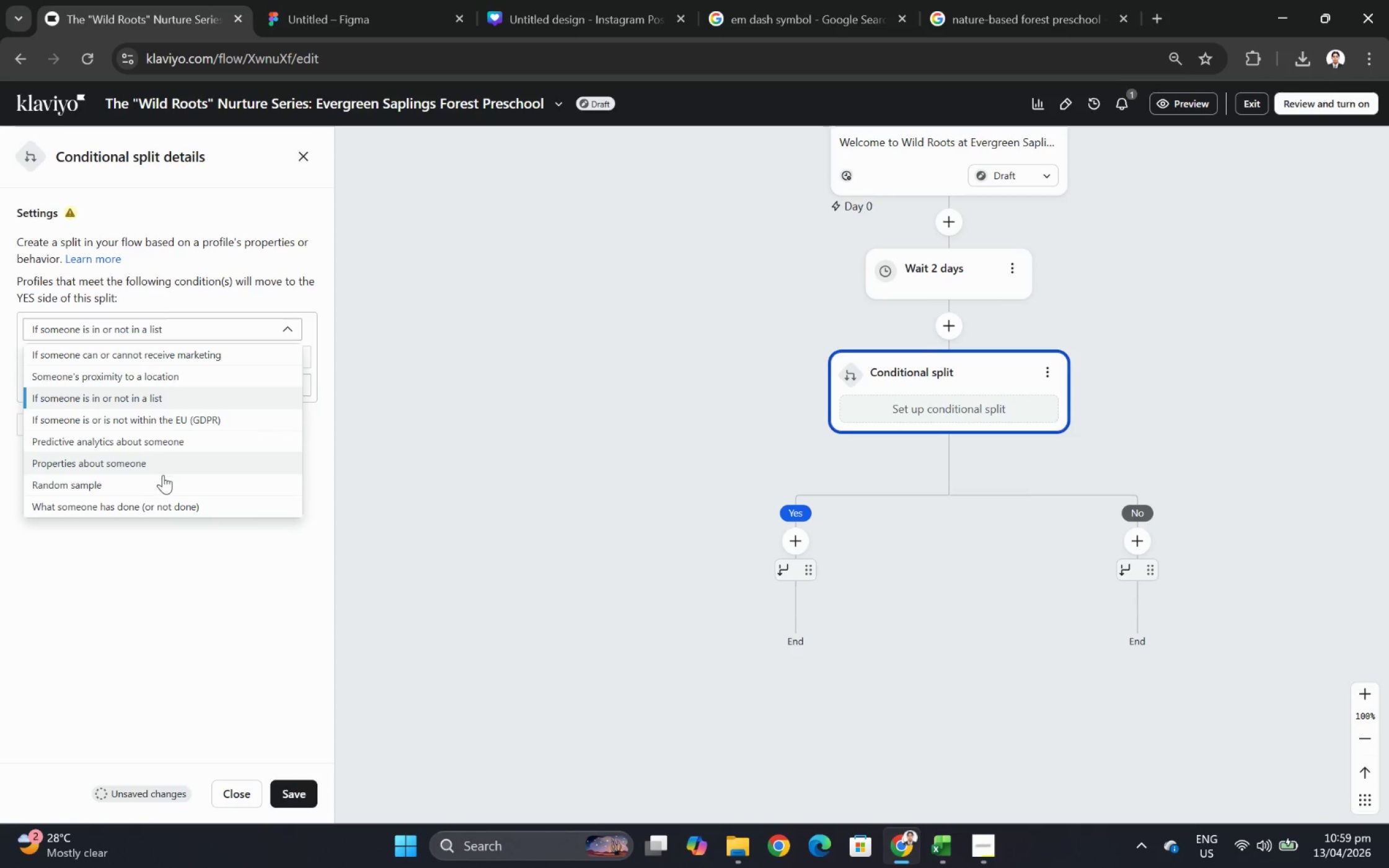 
wait(14.31)
 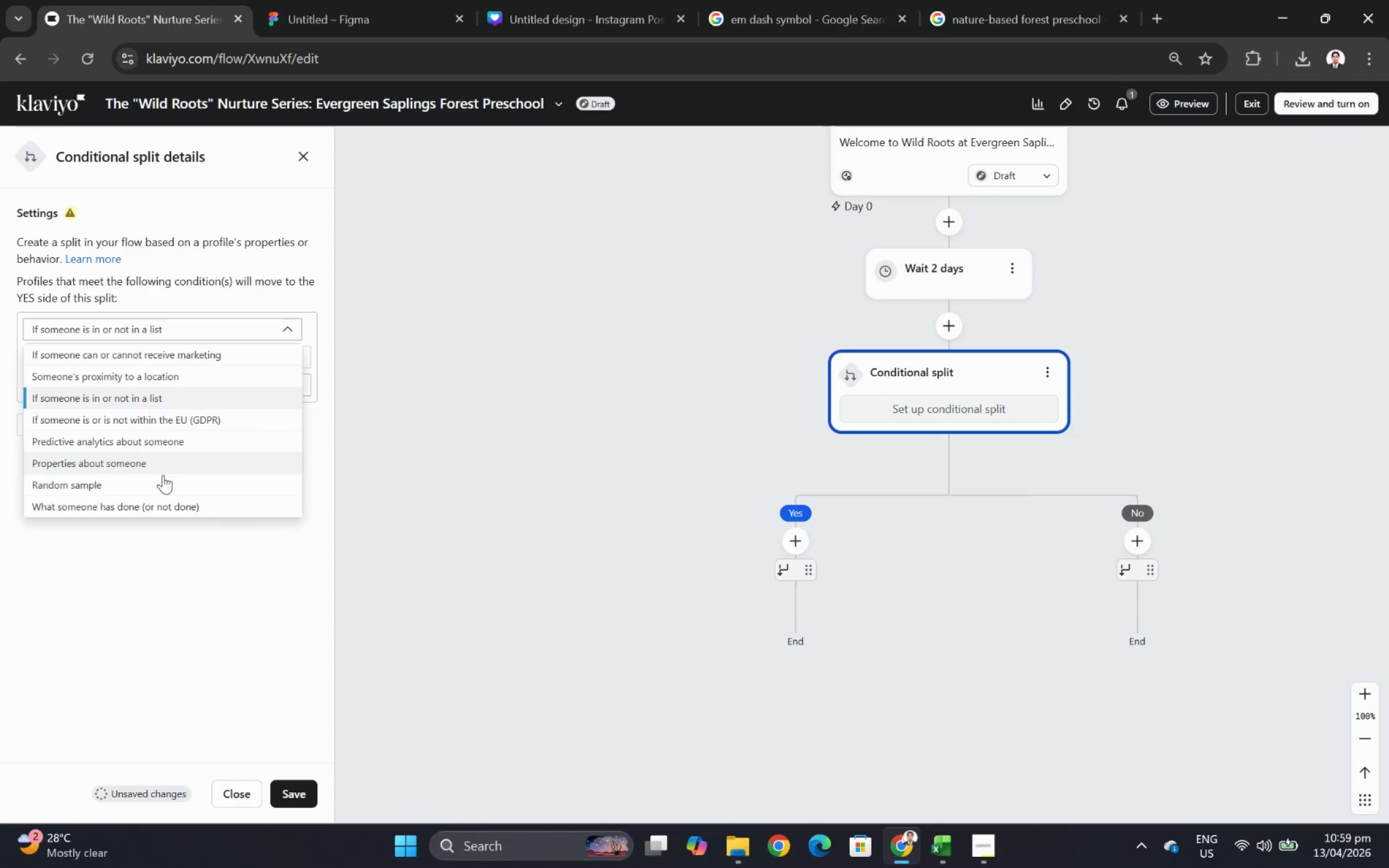 
left_click([192, 468])
 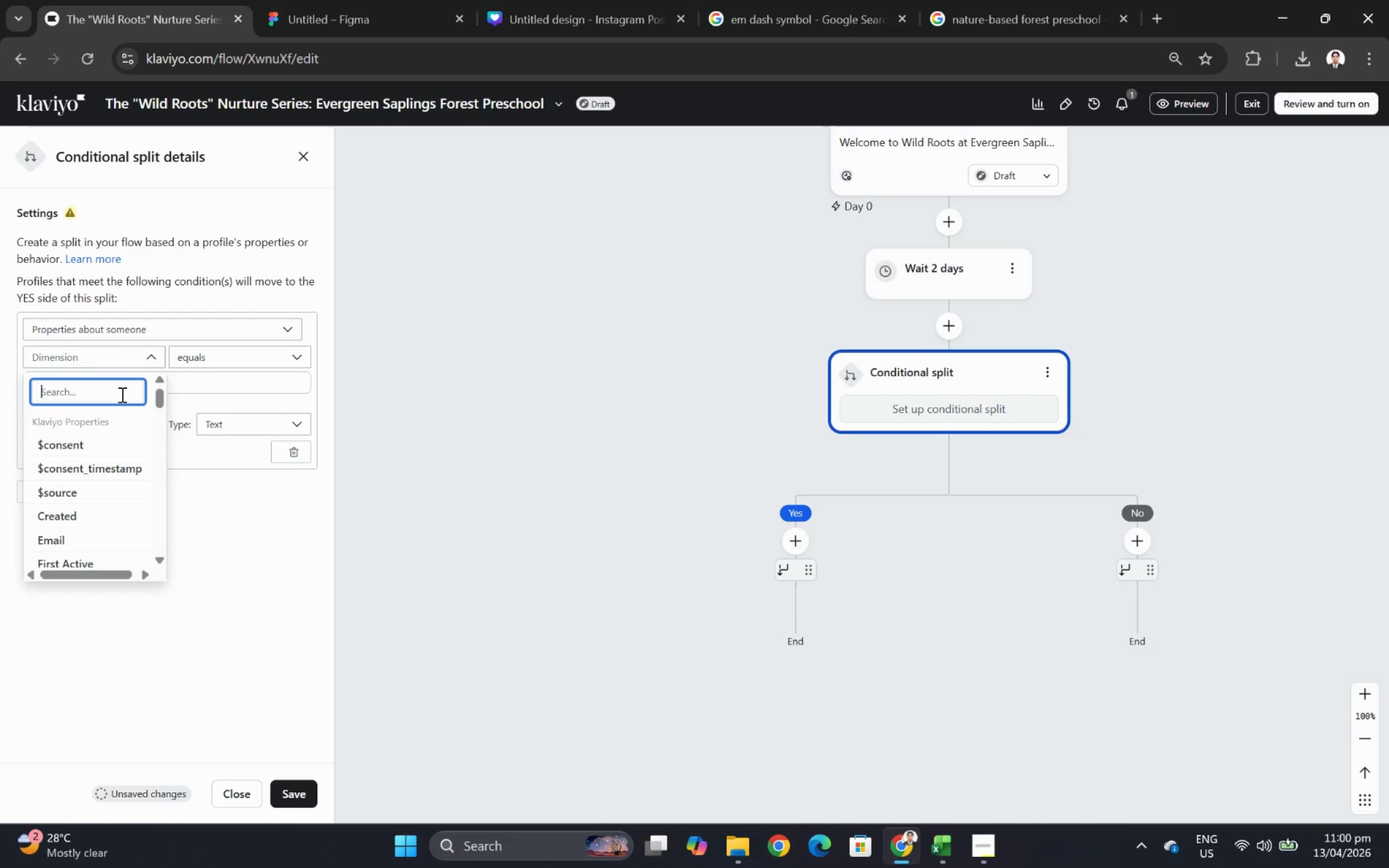 
type(age)
 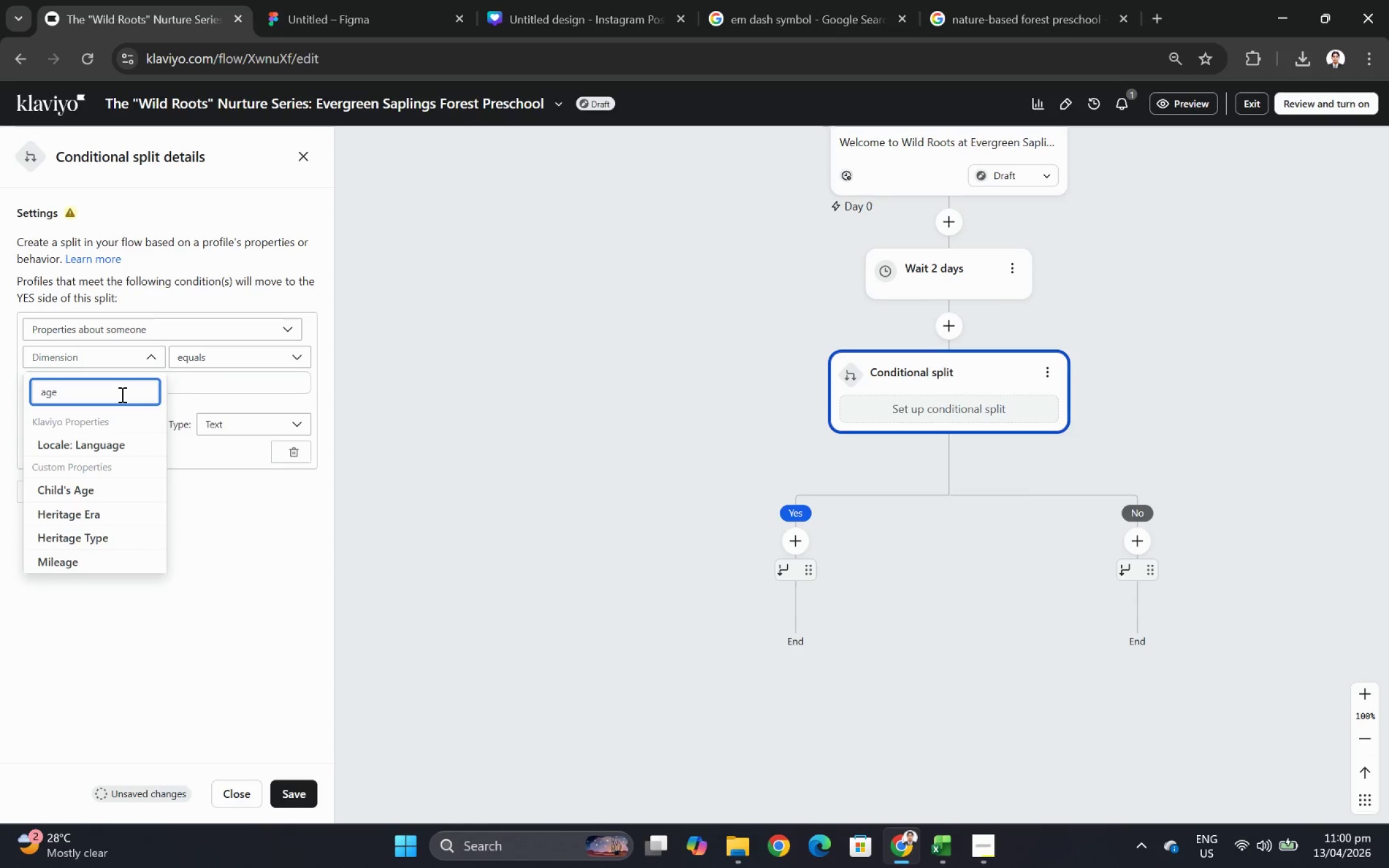 
left_click([122, 495])
 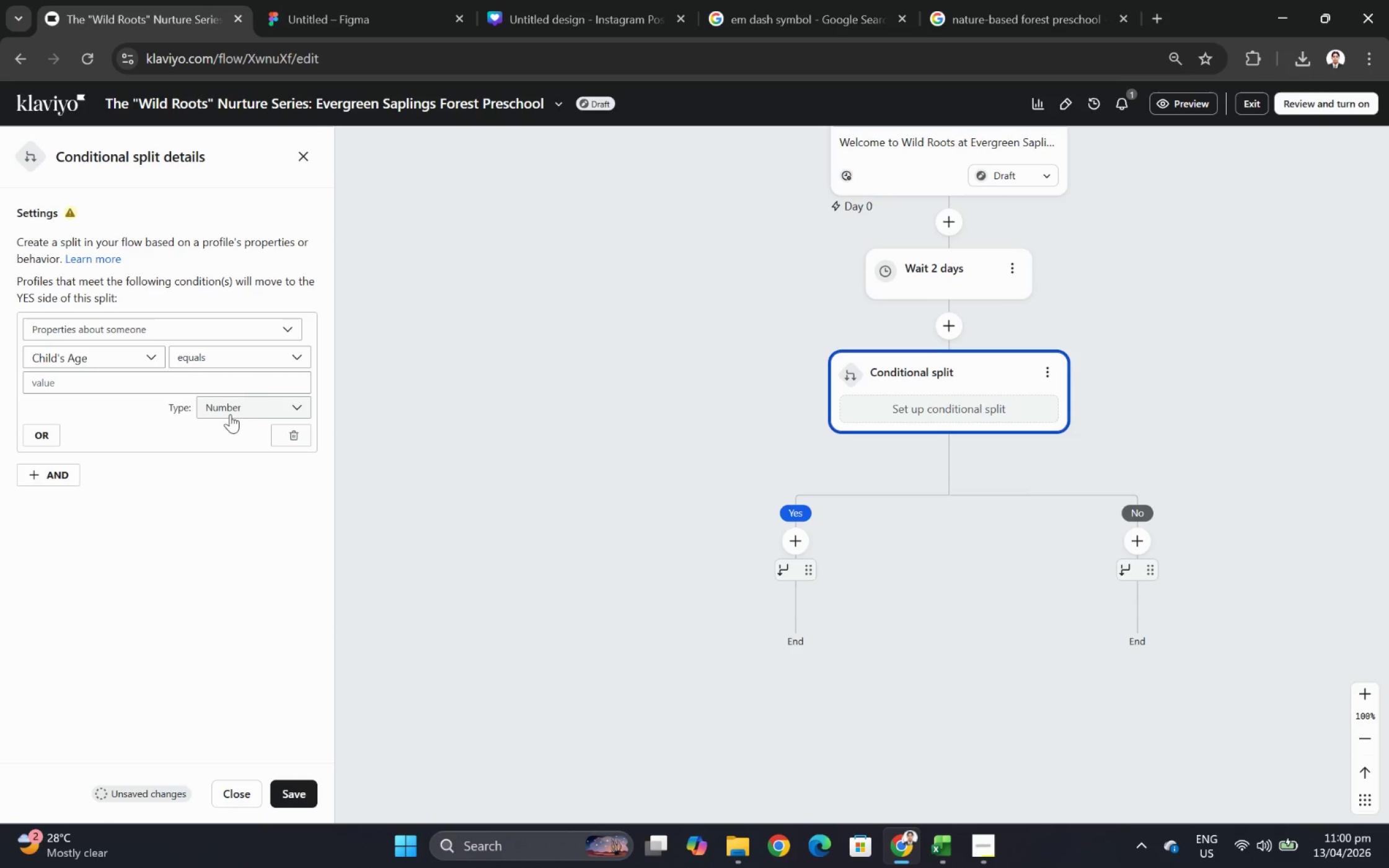 
wait(10.14)
 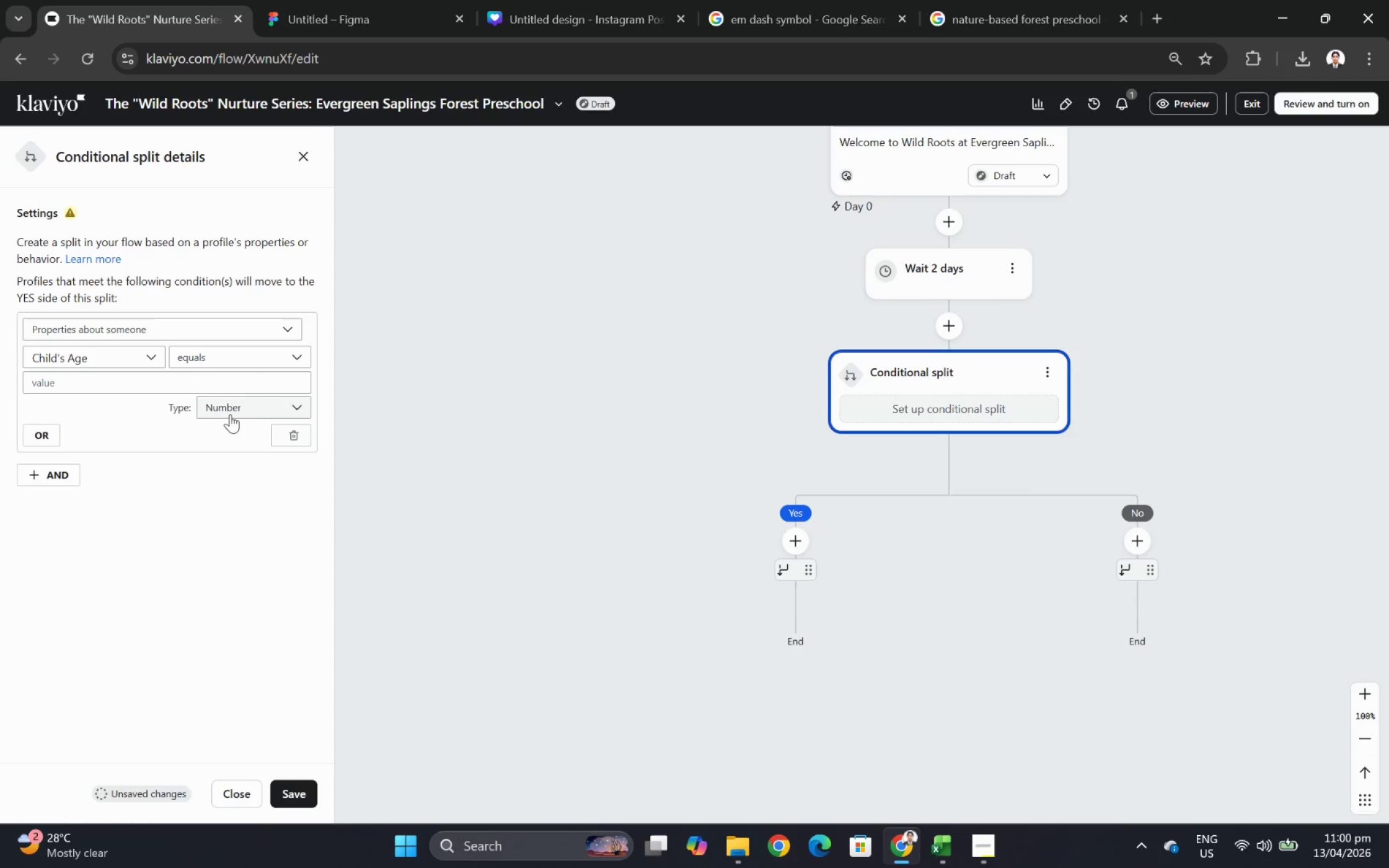 
left_click([267, 356])
 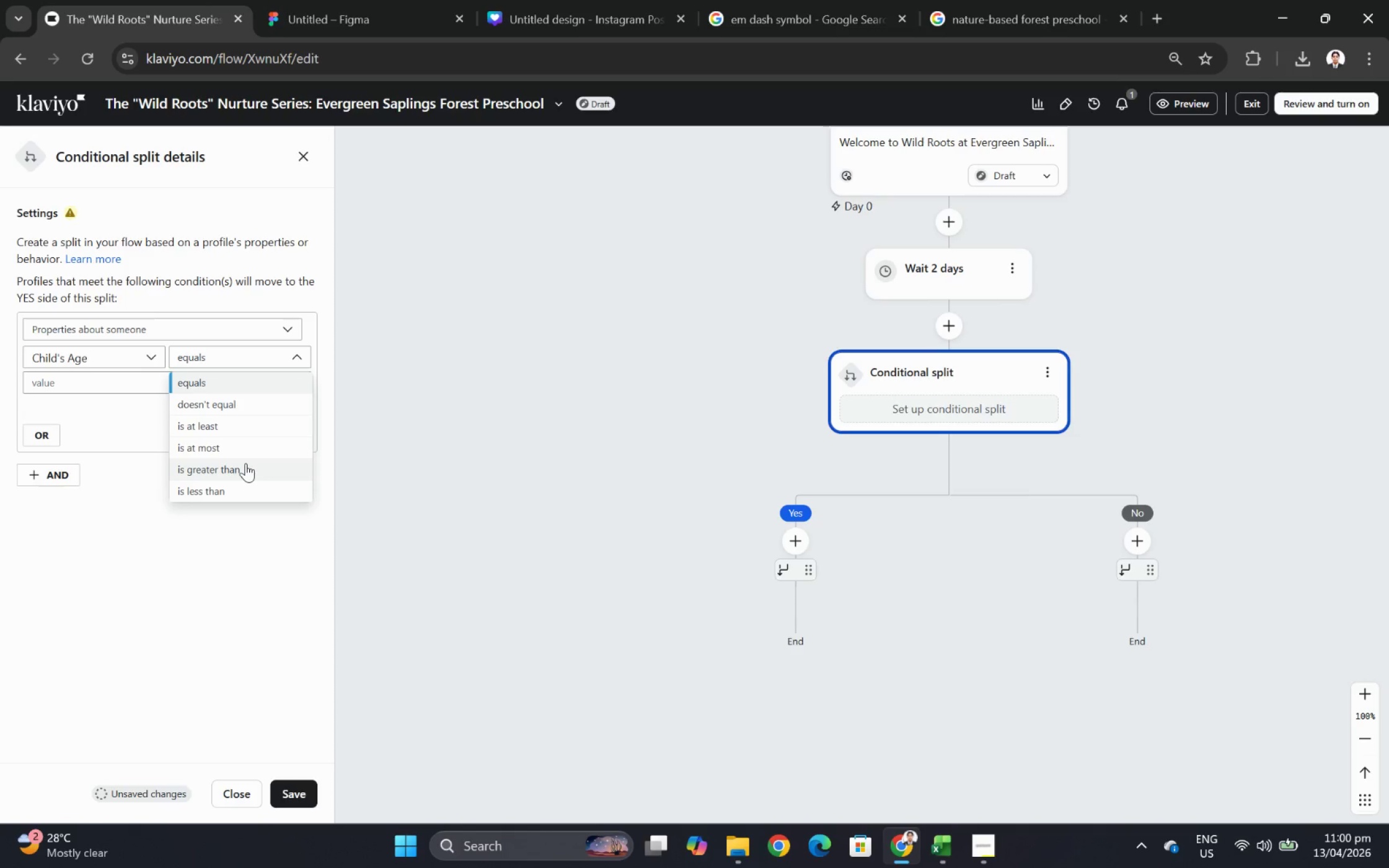 
wait(26.55)
 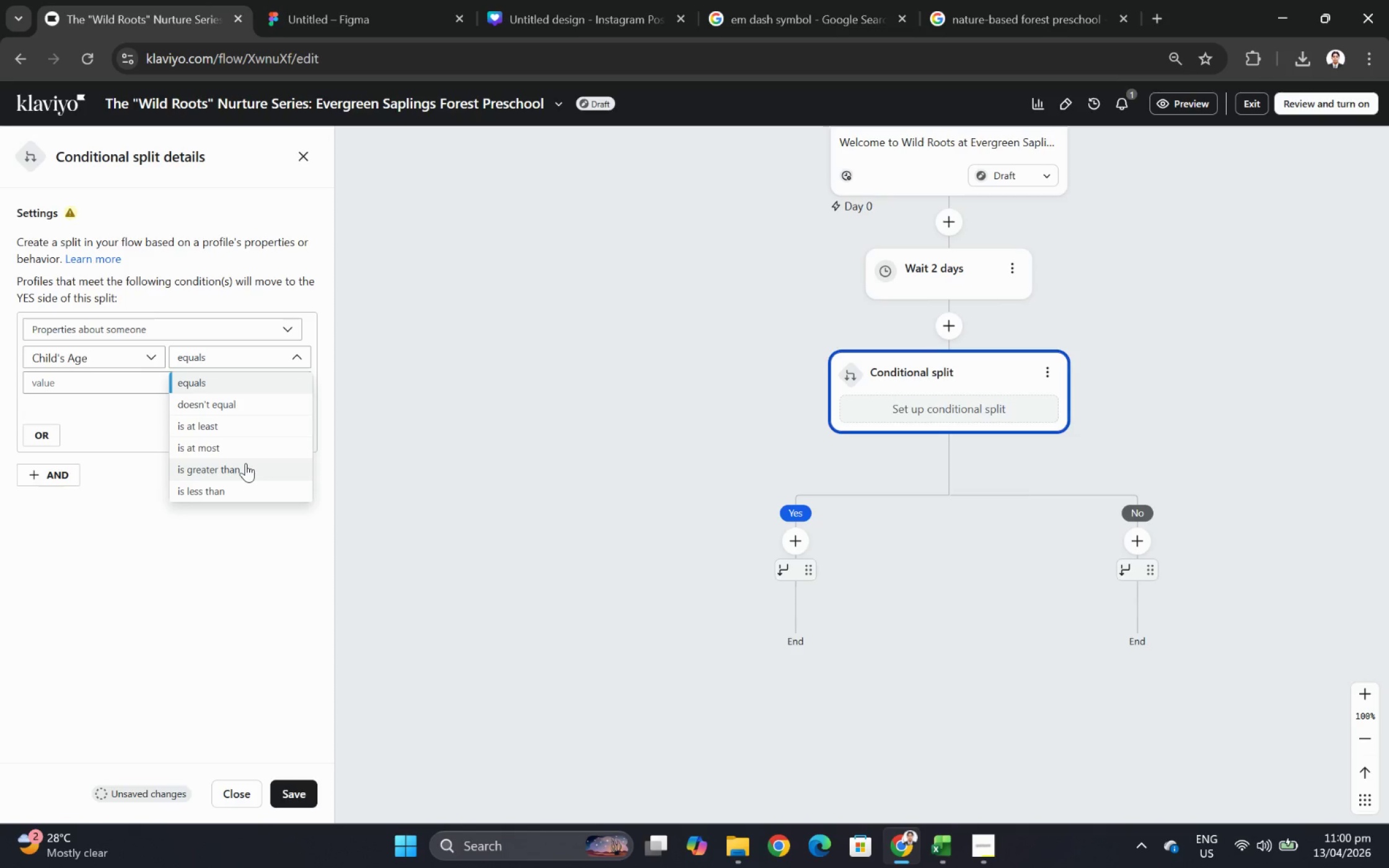 
left_click([244, 466])
 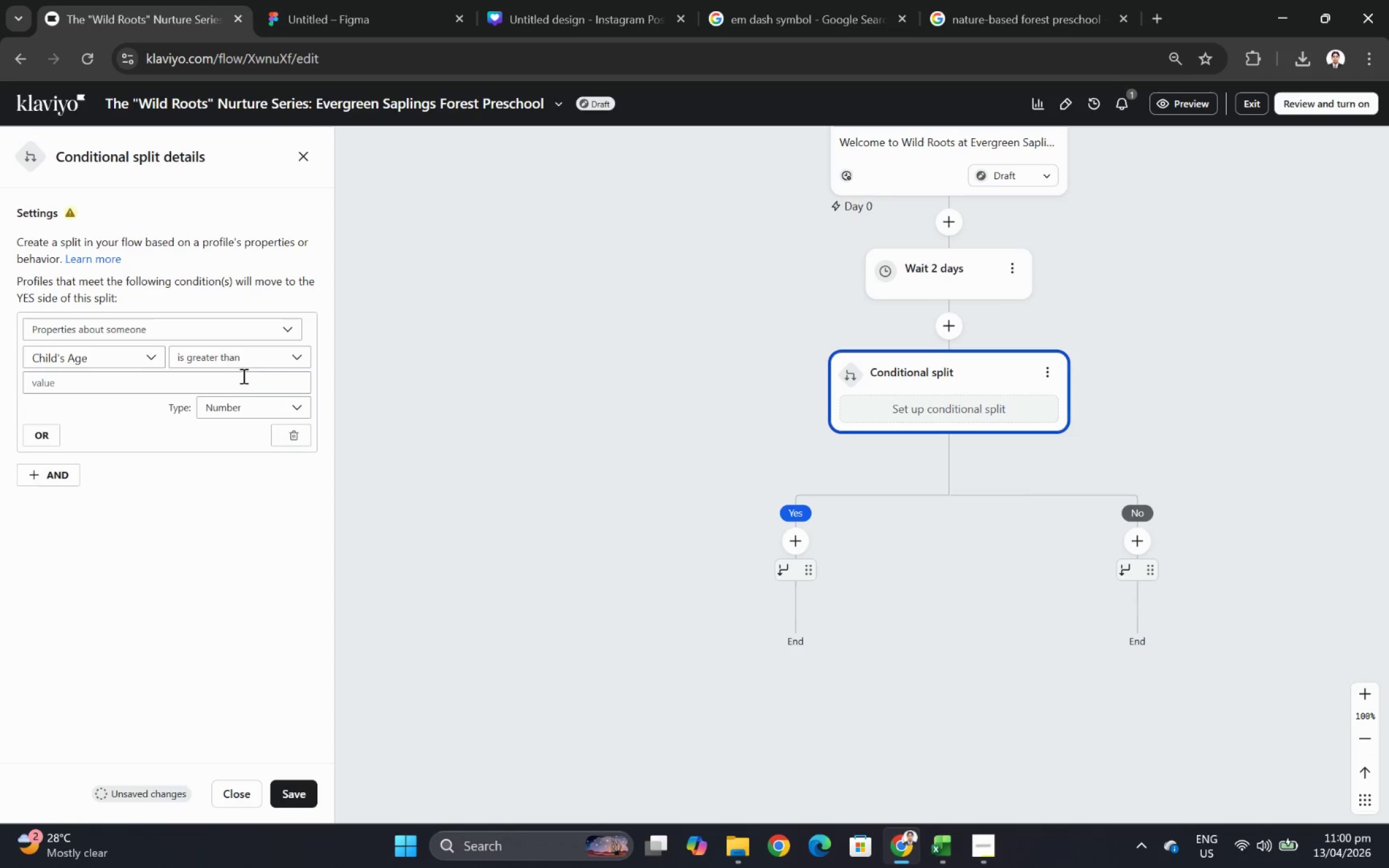 
mouse_move([237, 381])
 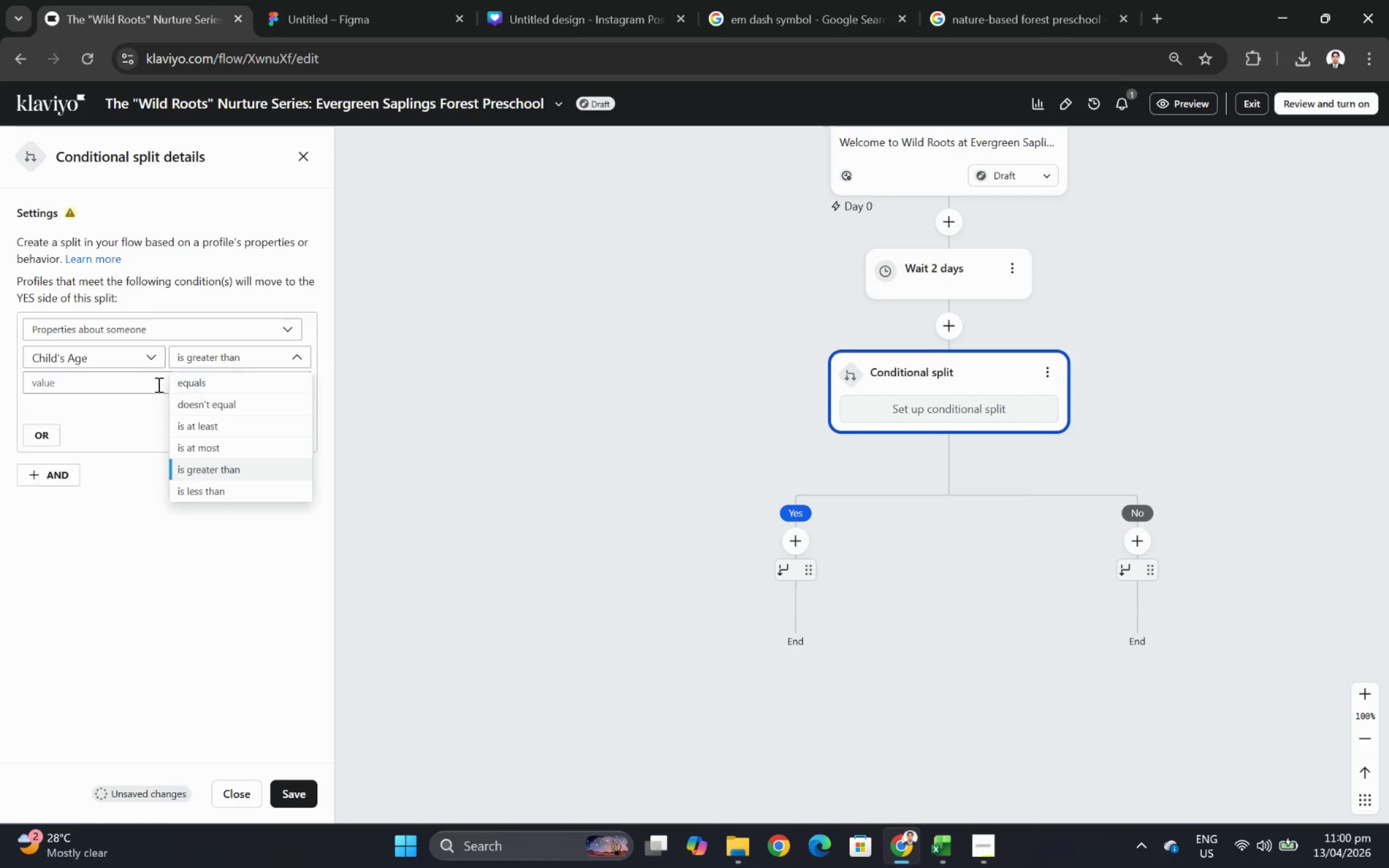 
key(2)
 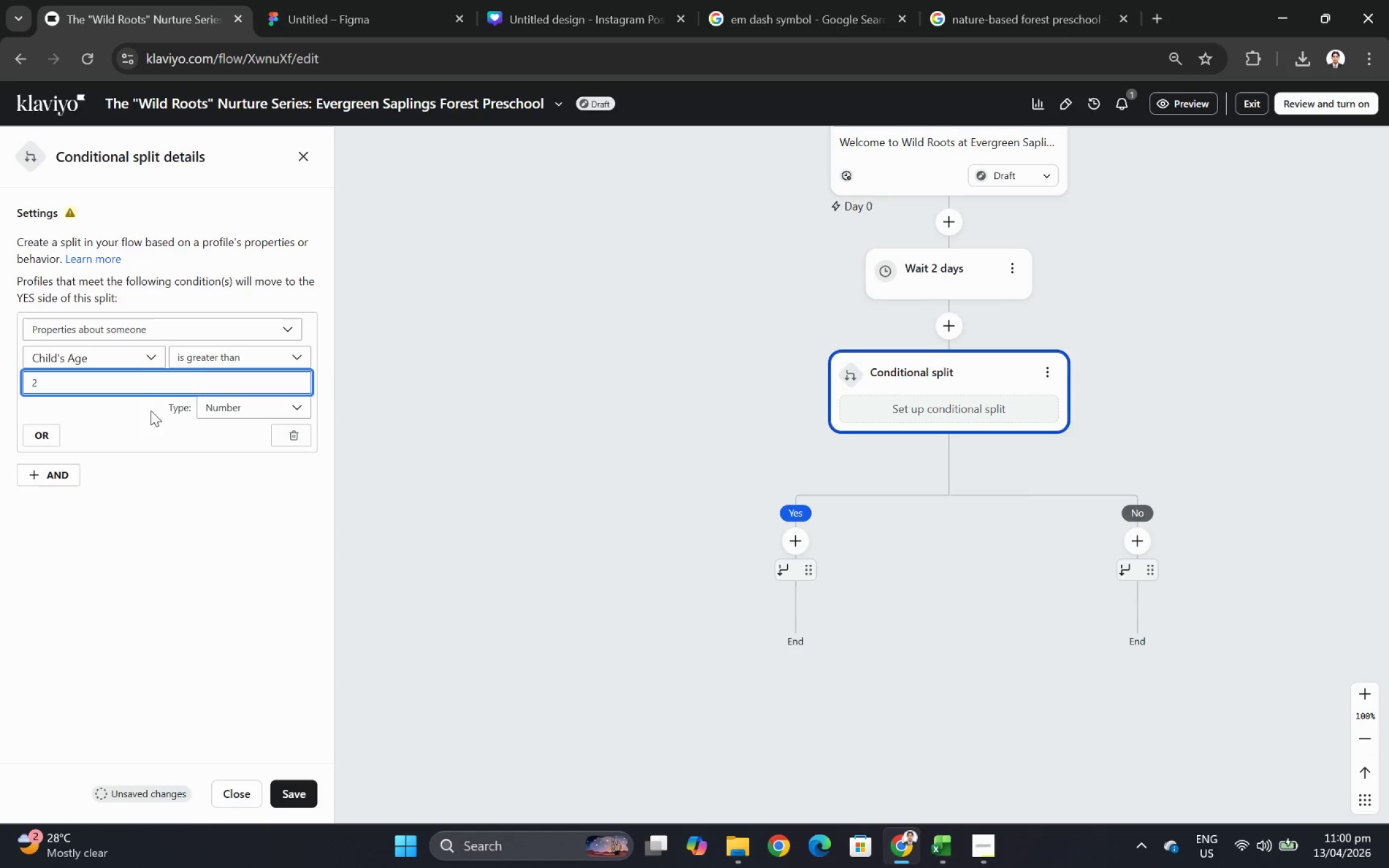 
left_click([151, 410])
 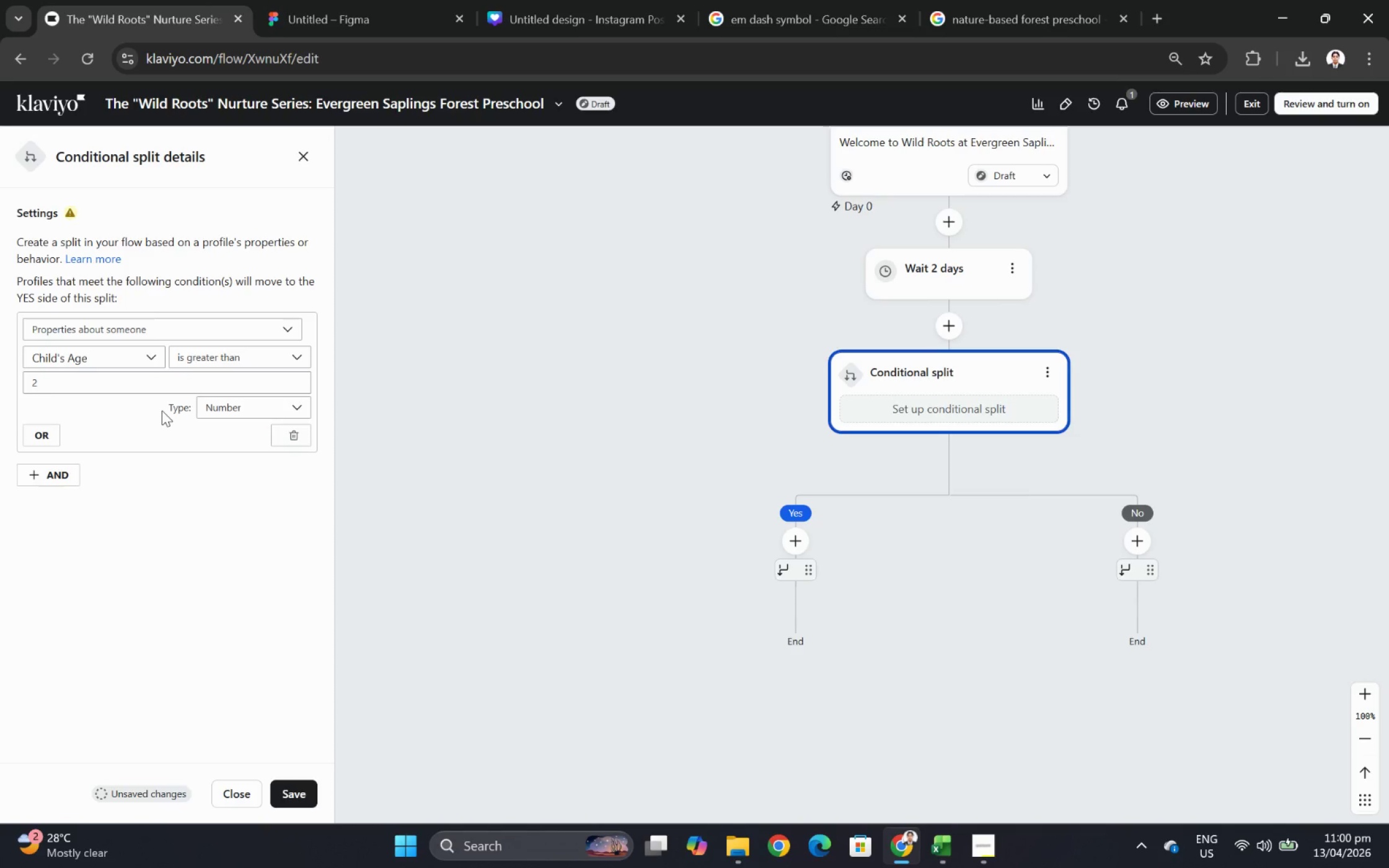 
wait(8.38)
 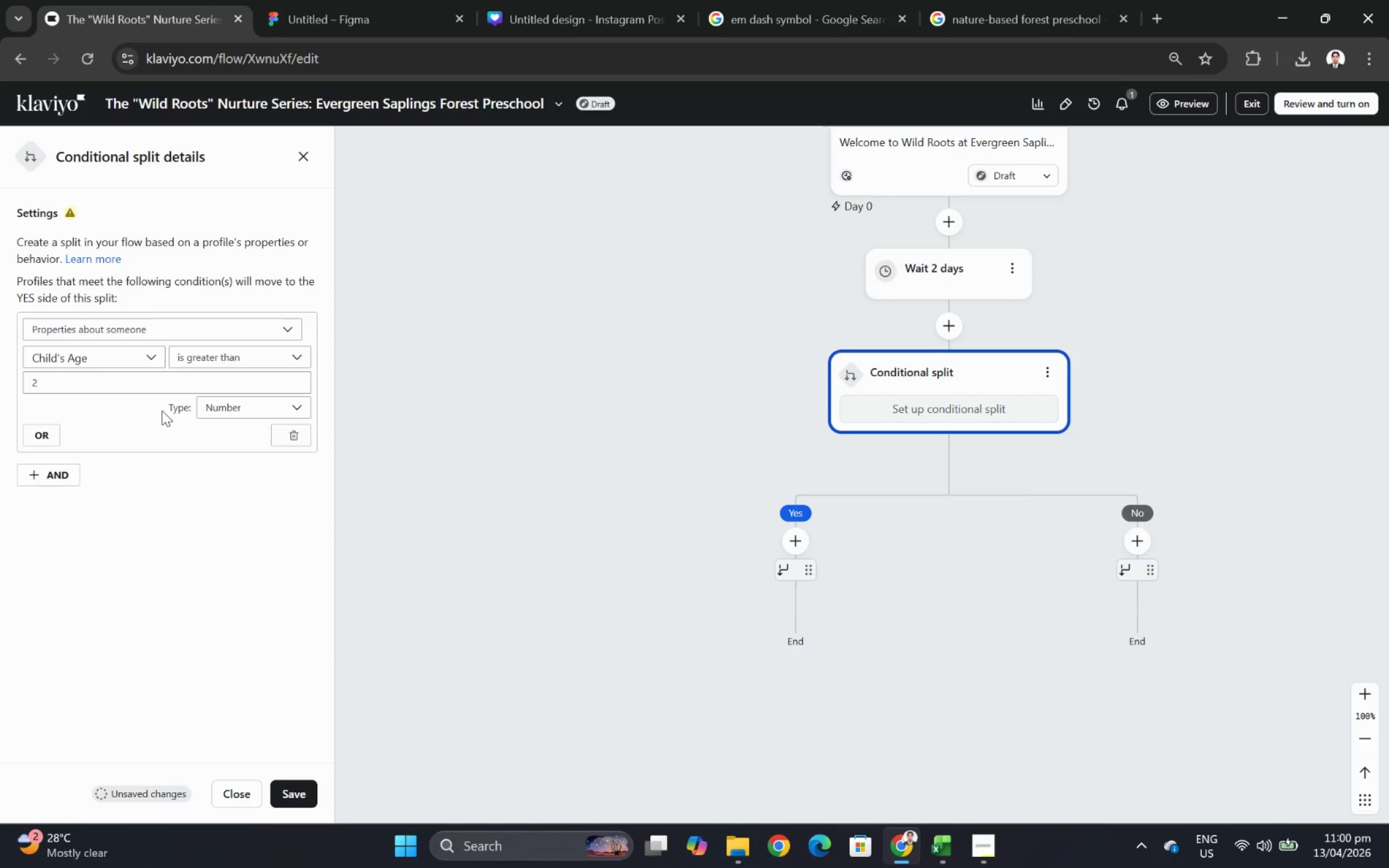 
left_click([286, 360])
 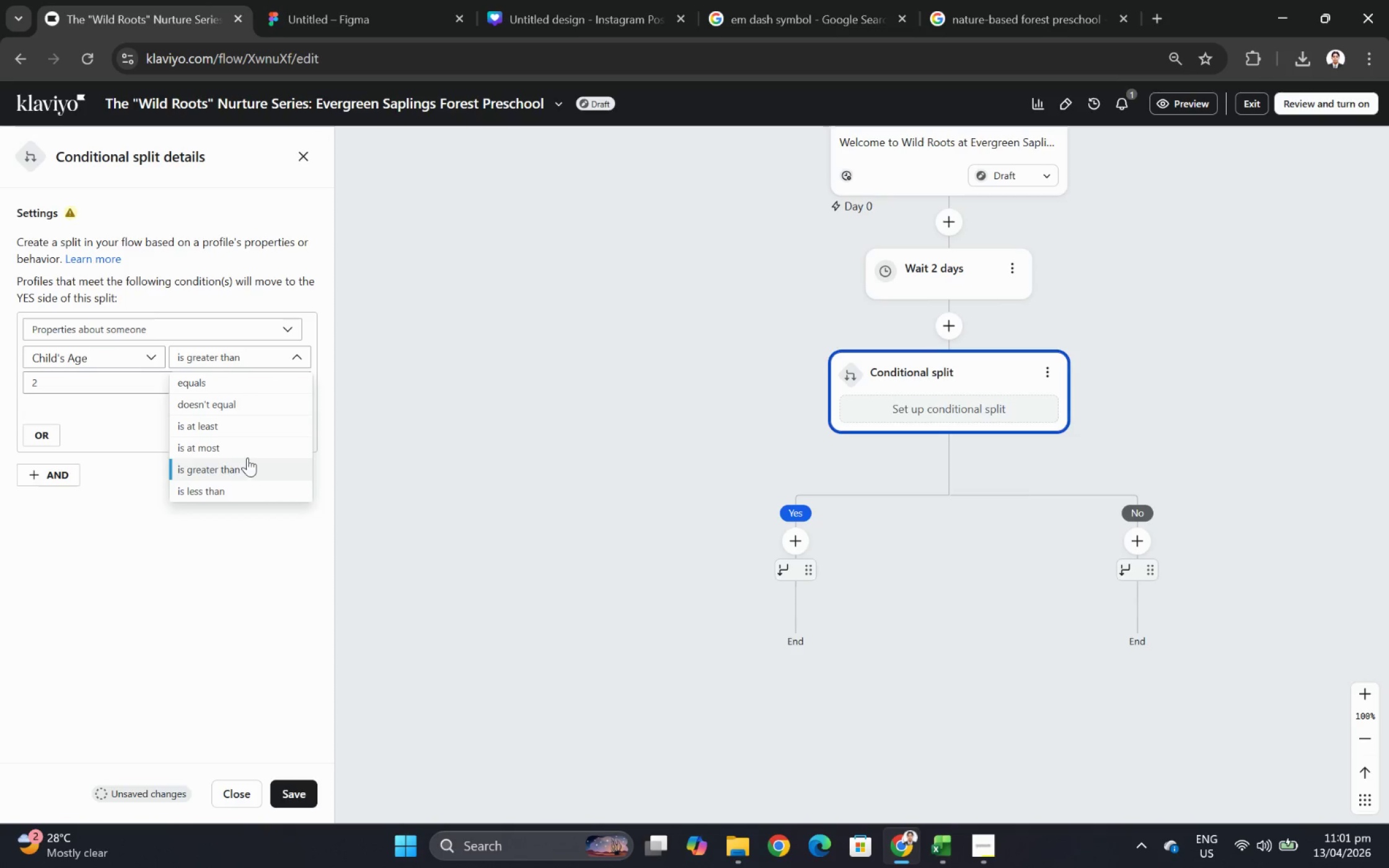 
scroll: coordinate [263, 415], scroll_direction: down, amount: 2.0
 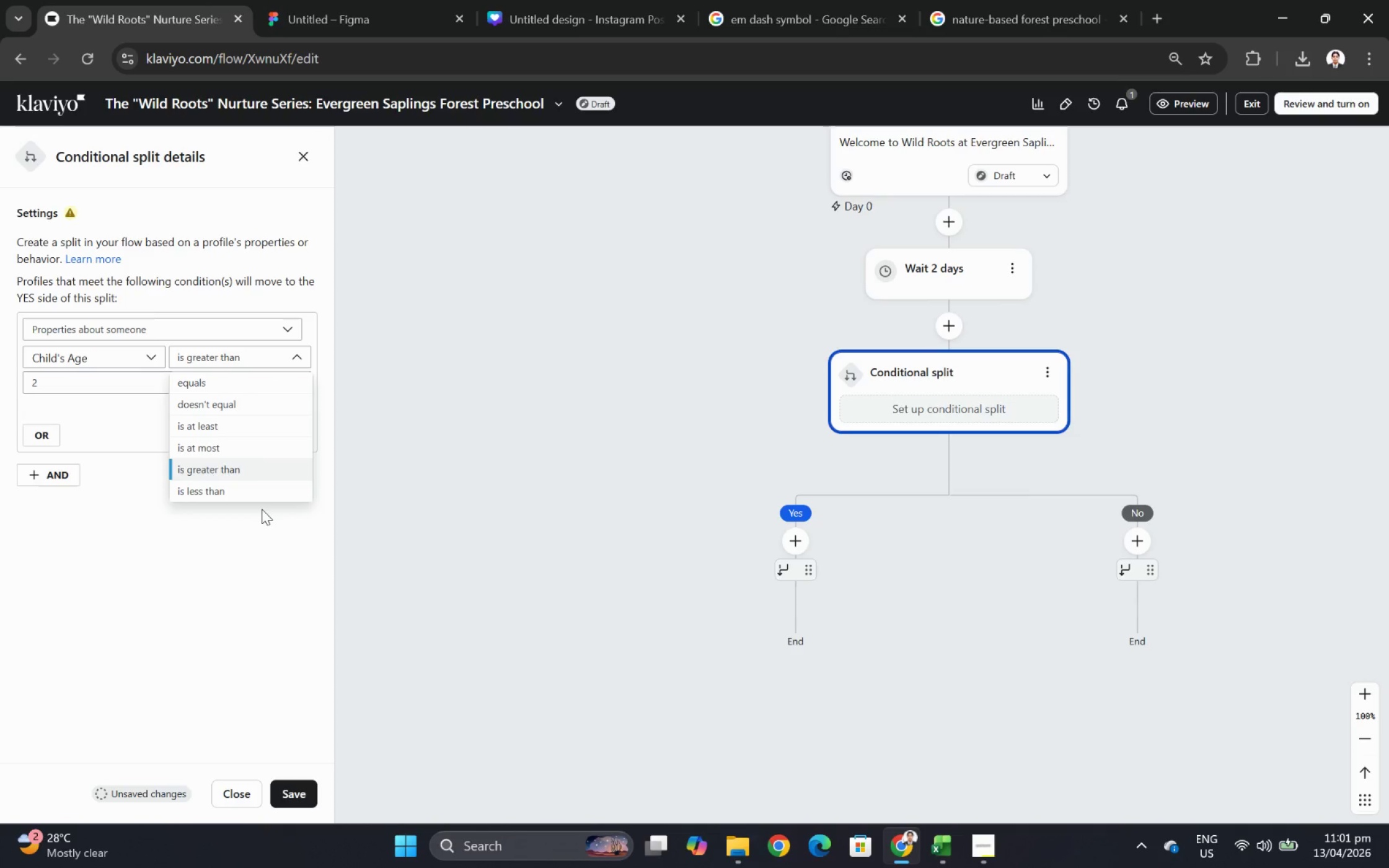 
wait(7.51)
 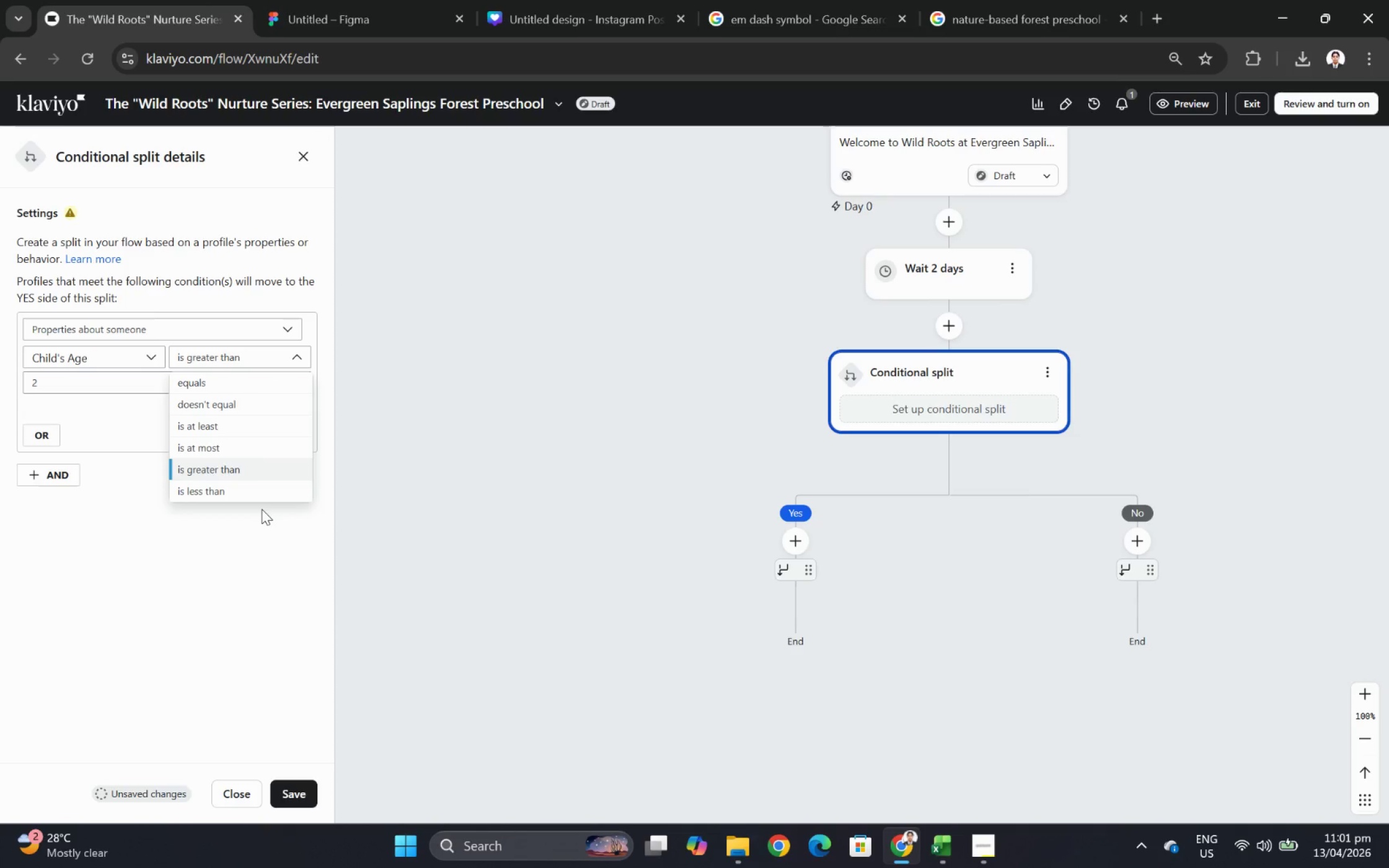 
scroll: coordinate [208, 395], scroll_direction: up, amount: 2.0
 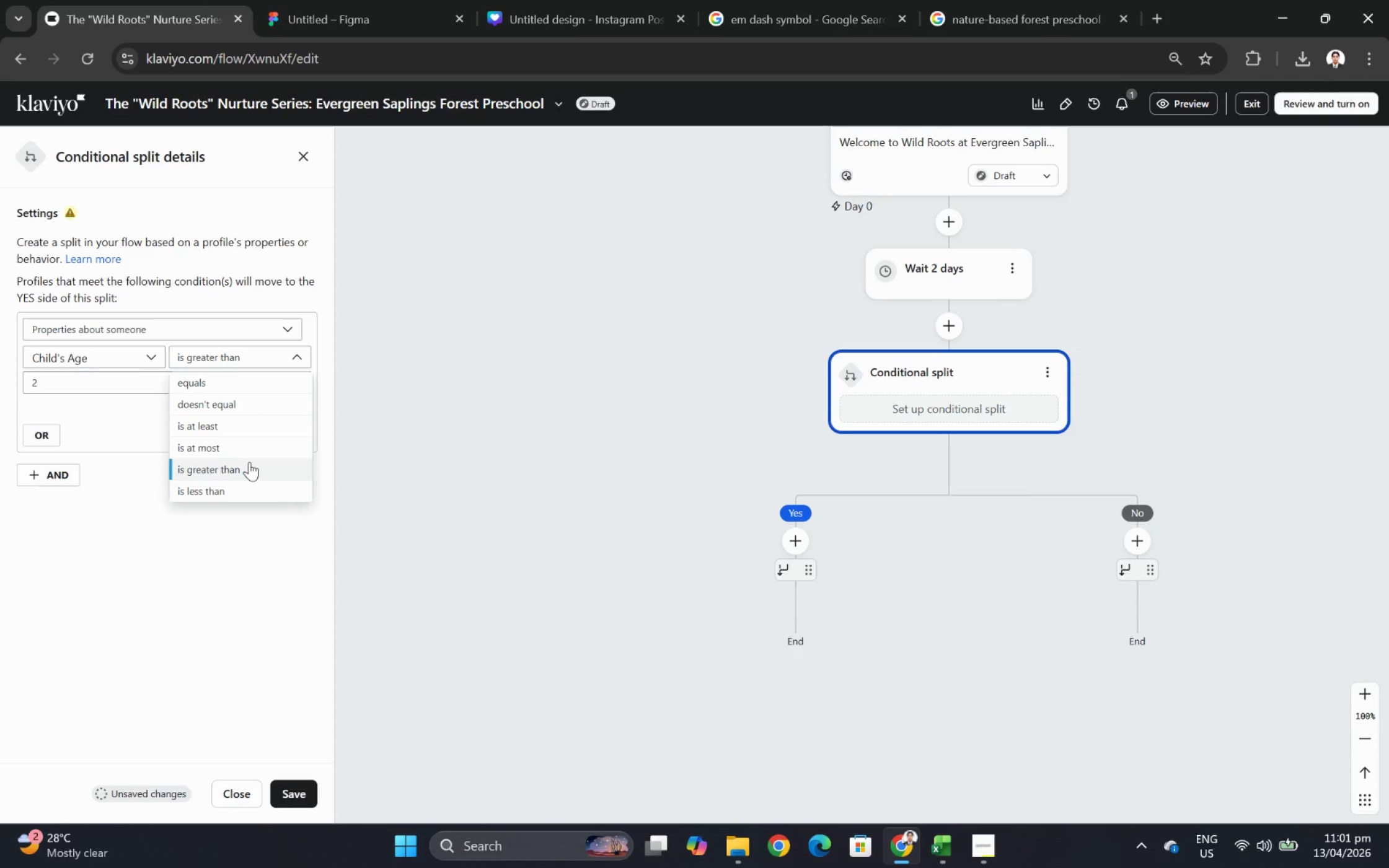 
left_click([117, 418])
 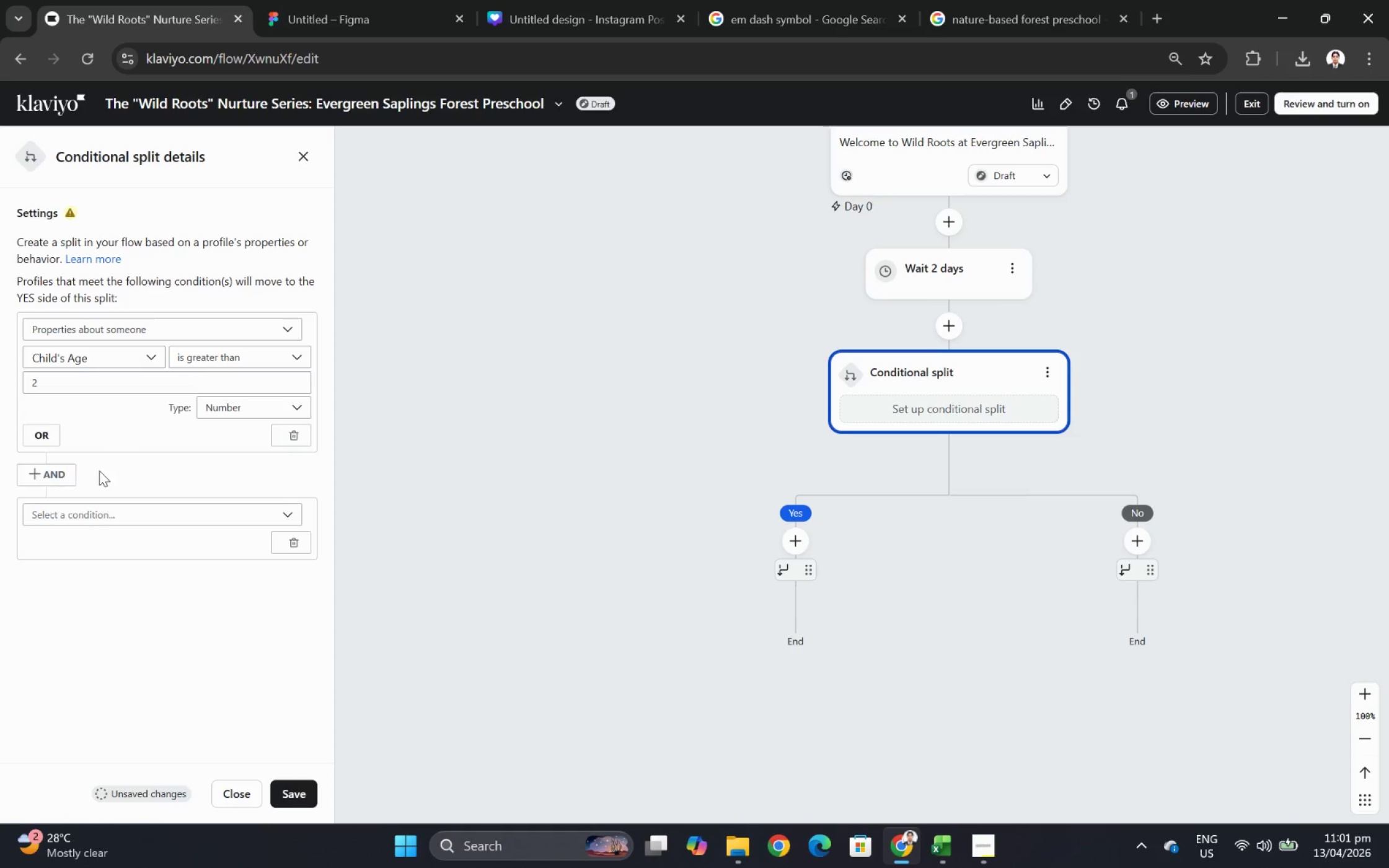 
left_click([289, 511])
 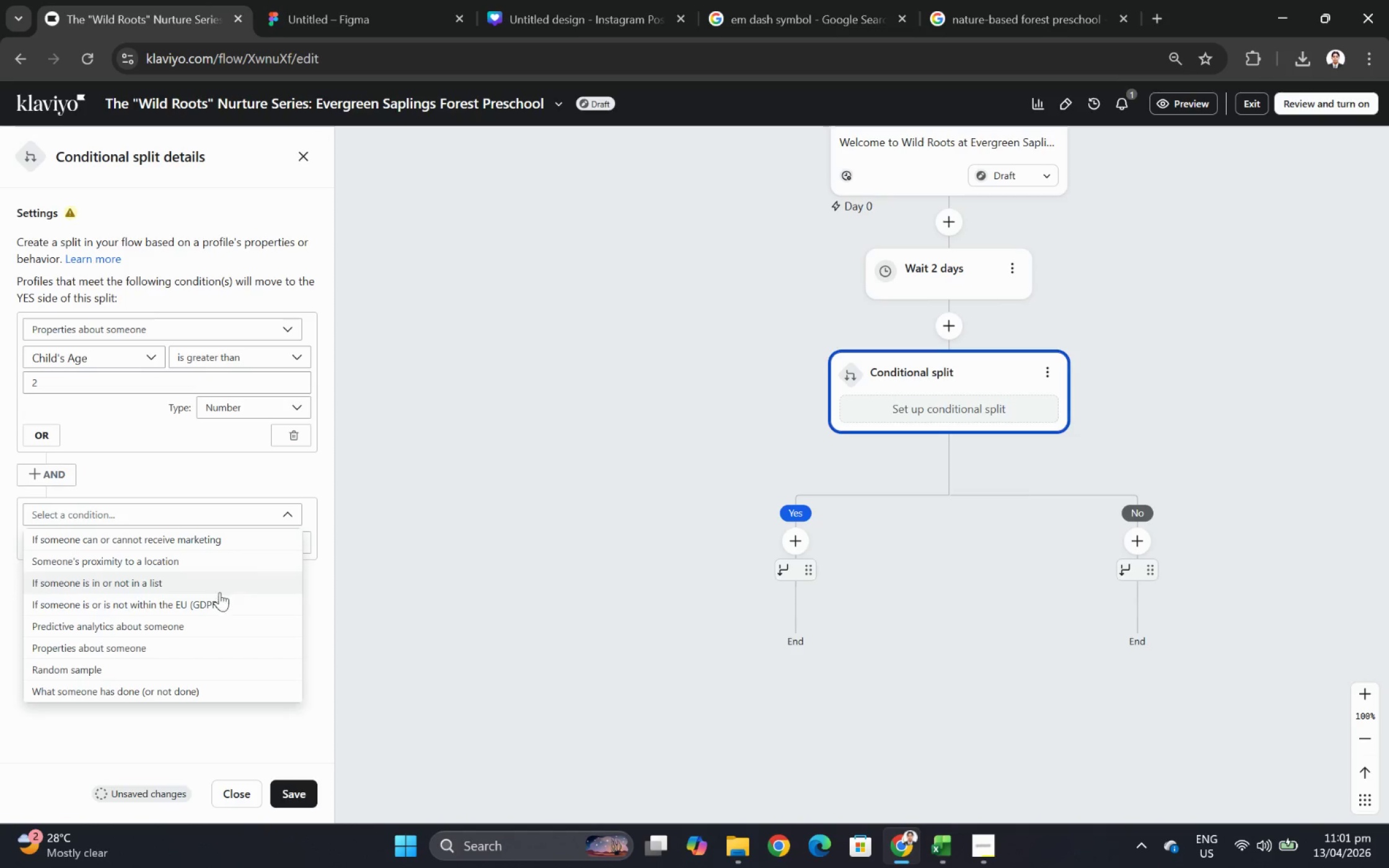 
left_click([216, 656])
 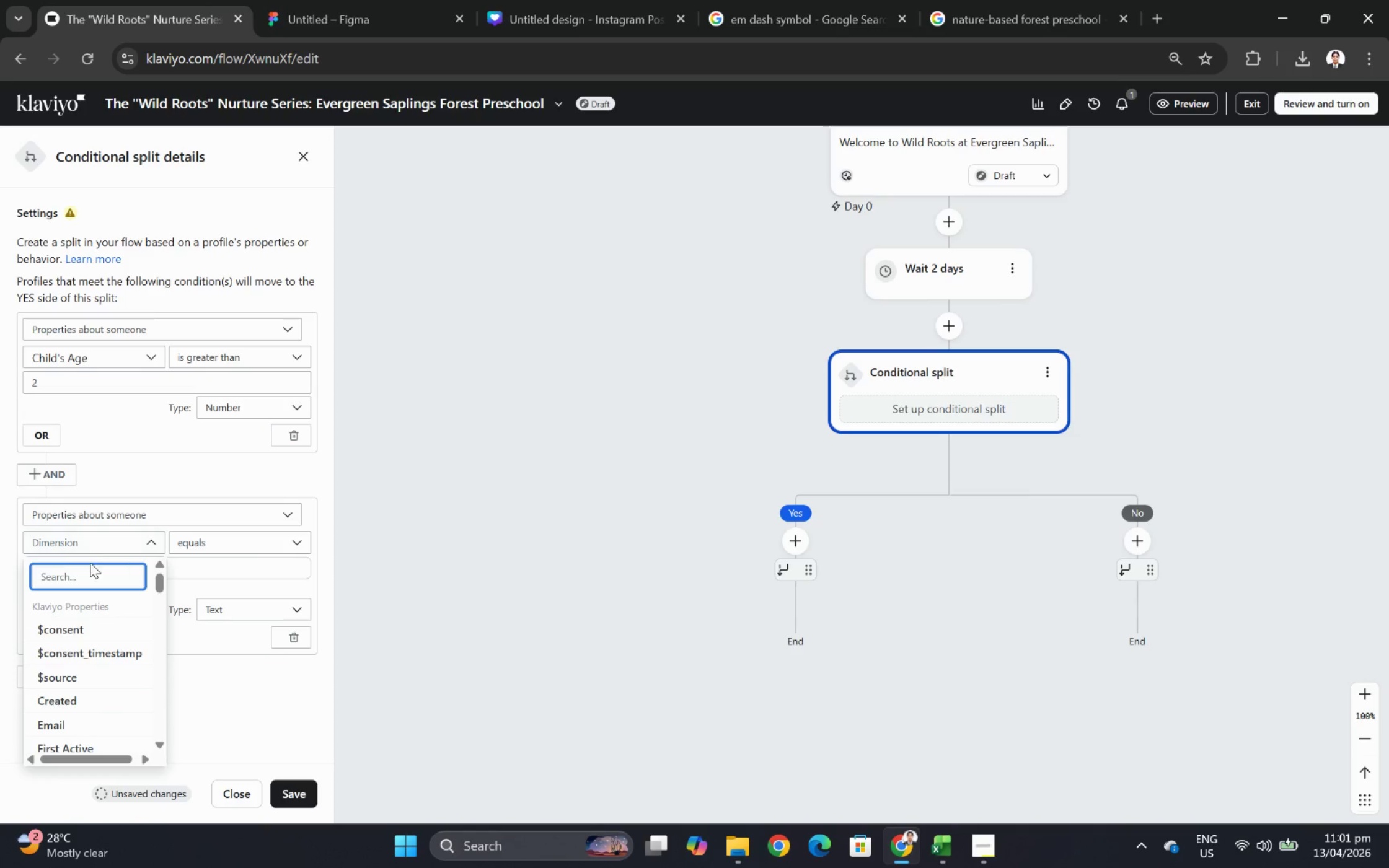 
wait(14.59)
 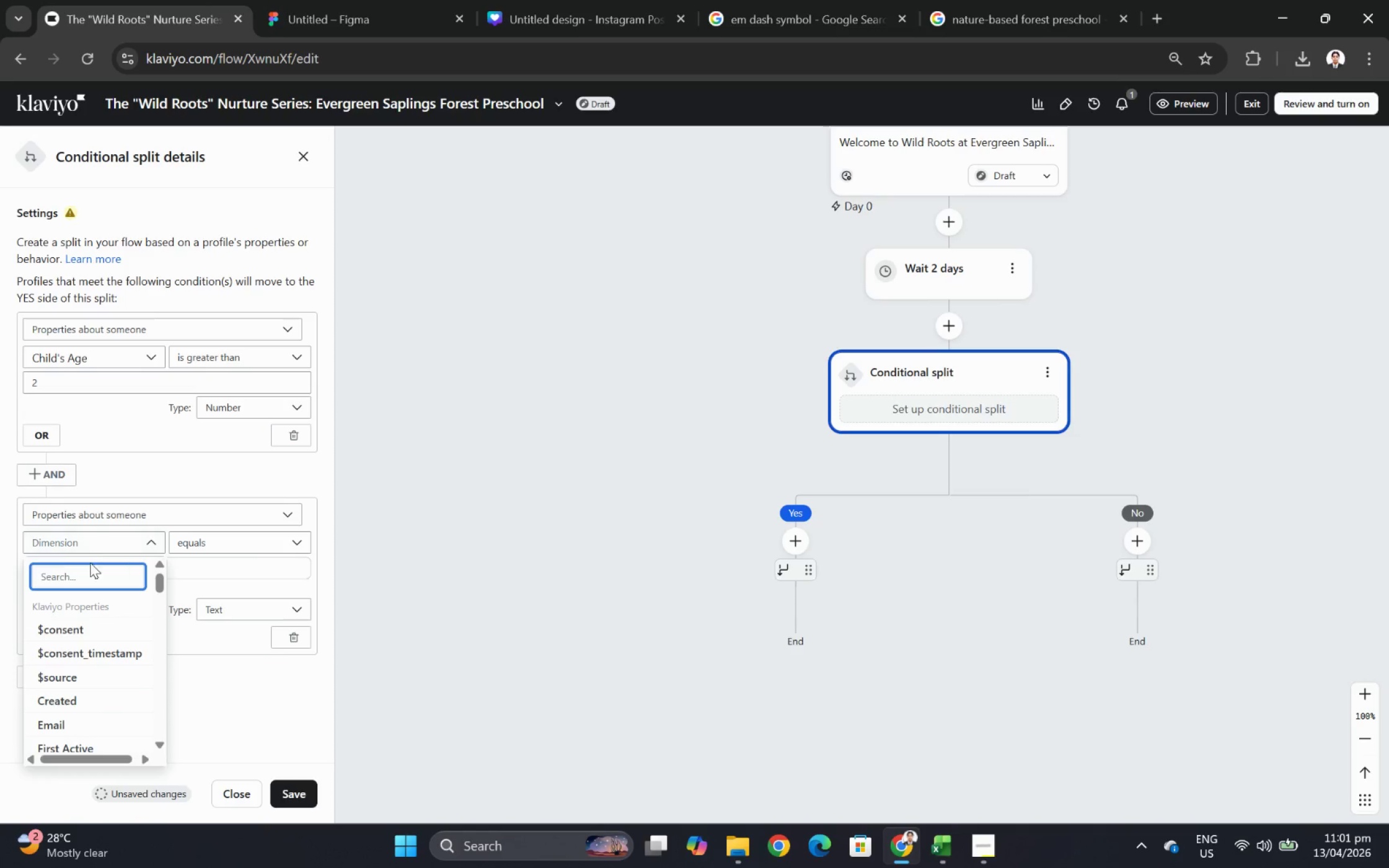 
type(chil)
 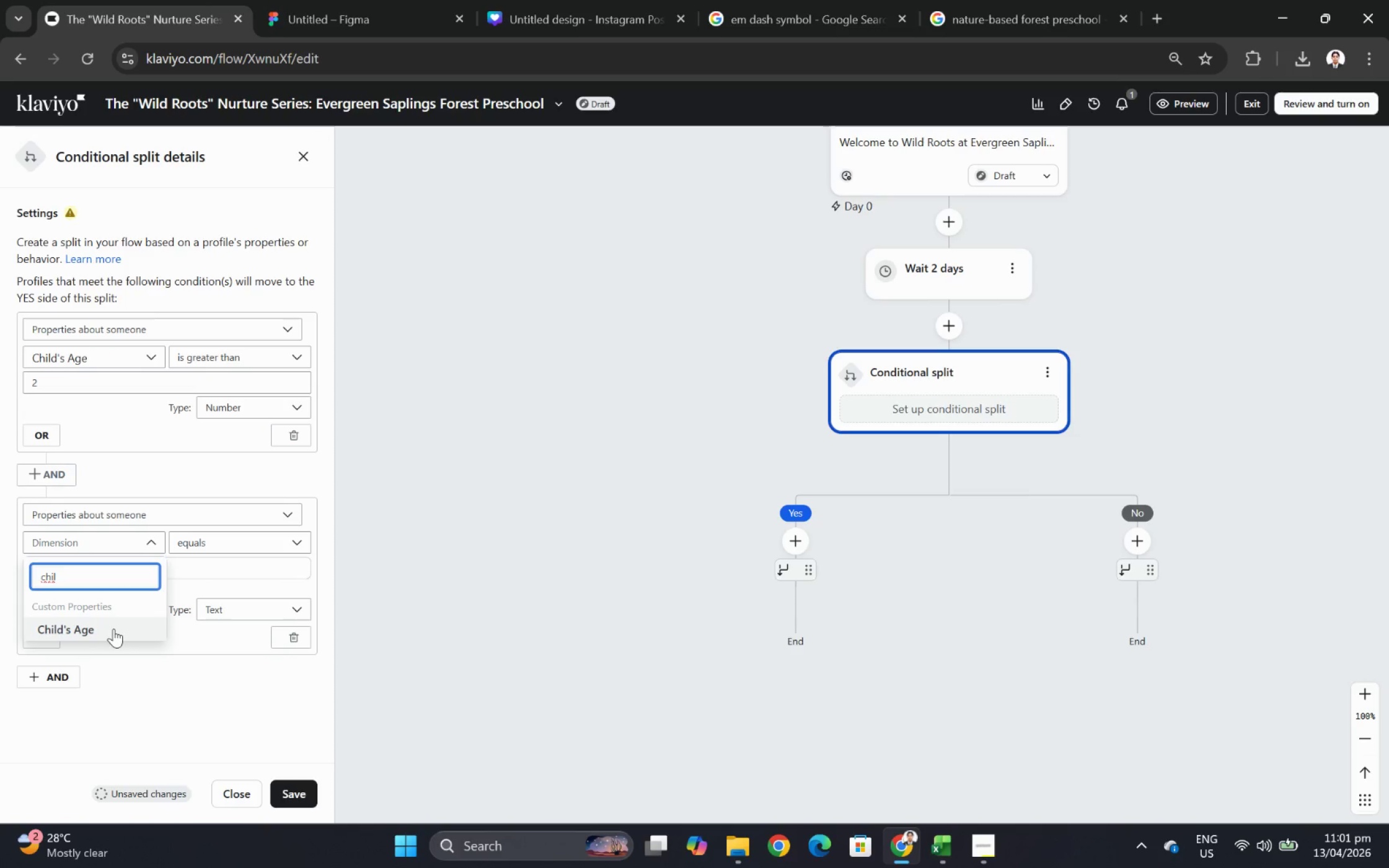 
wait(24.95)
 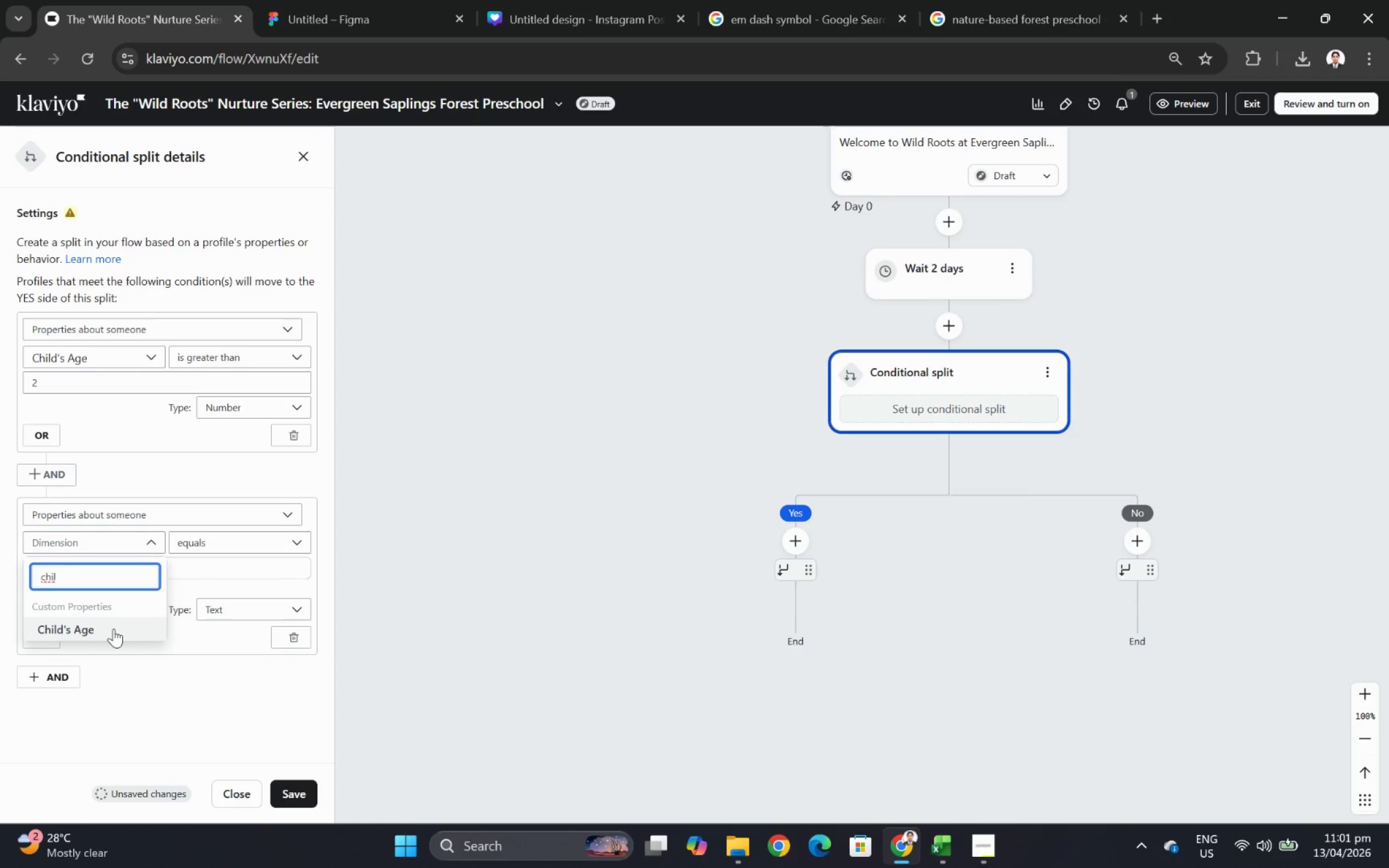 
right_click([53, 103])
 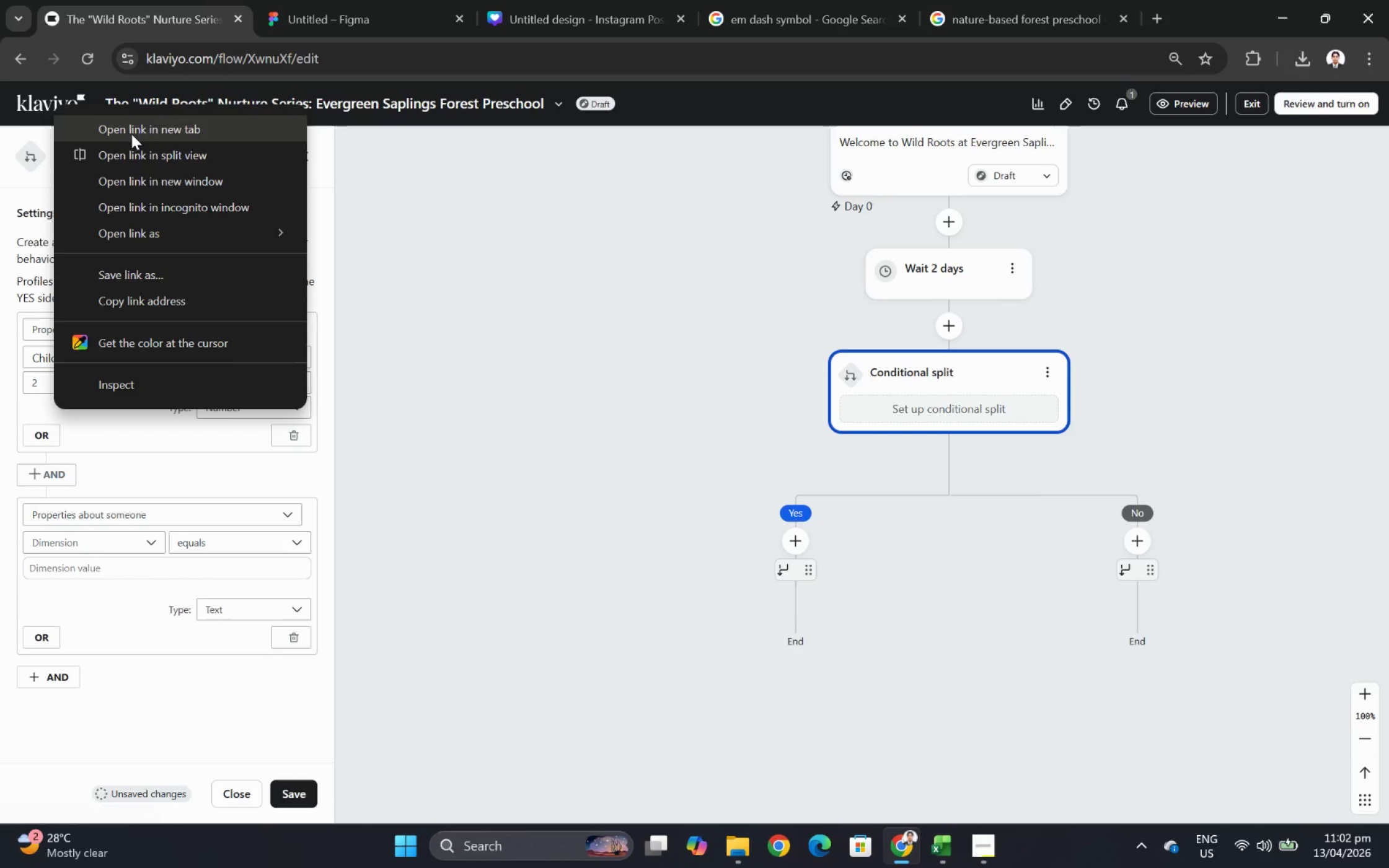 
left_click([136, 133])
 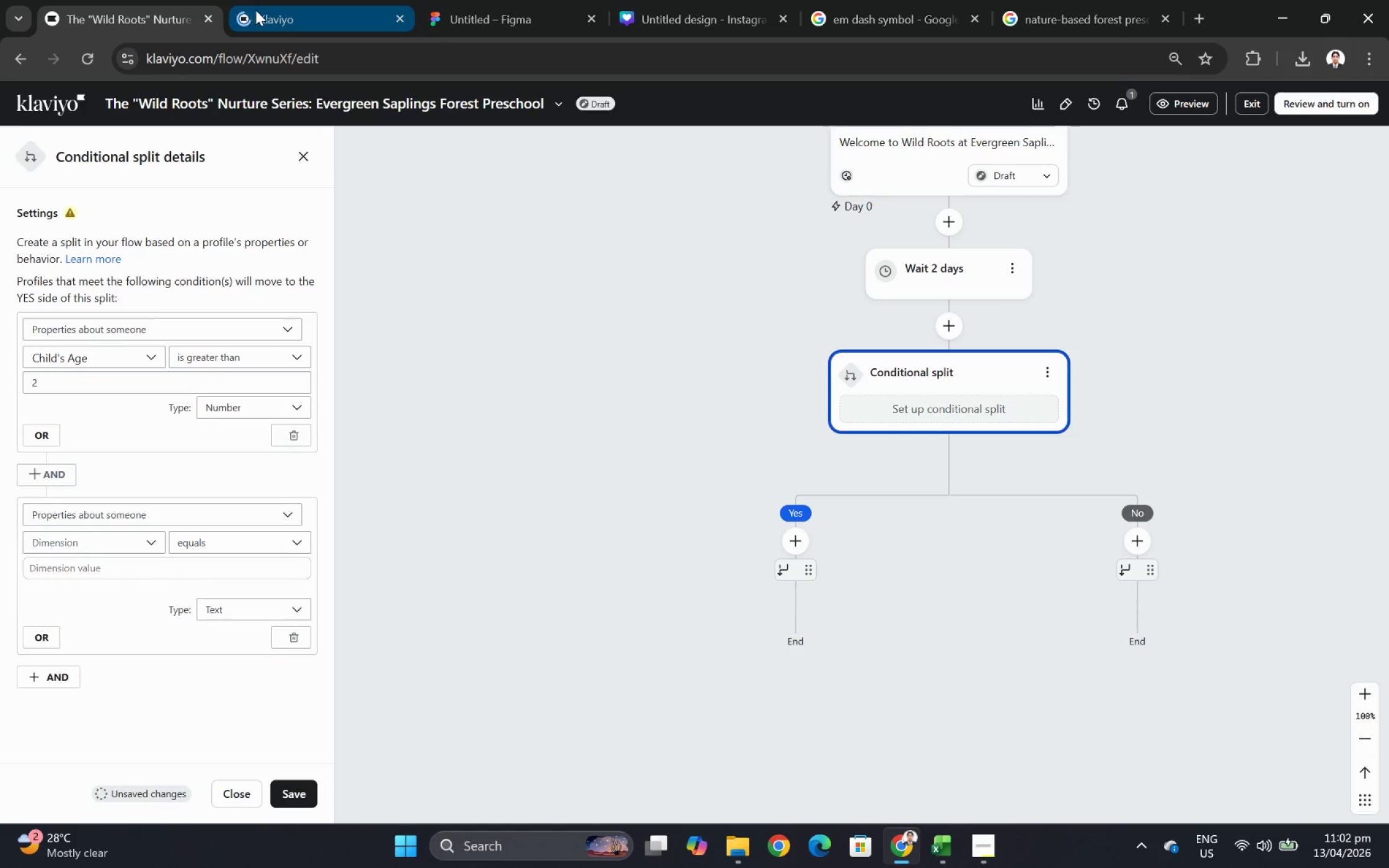 
left_click_drag(start_coordinate=[265, 10], to_coordinate=[268, 11])
 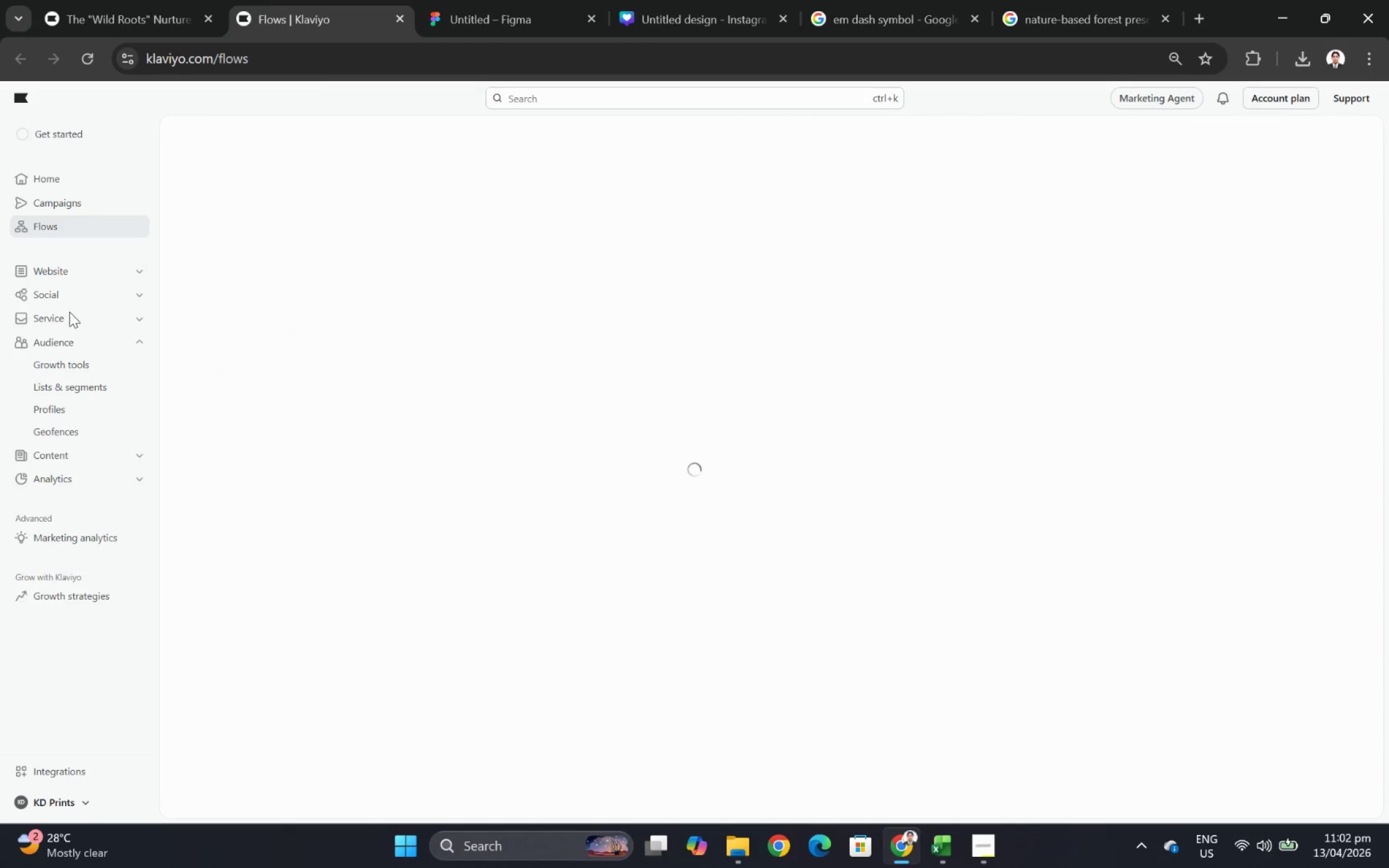 
left_click([76, 384])
 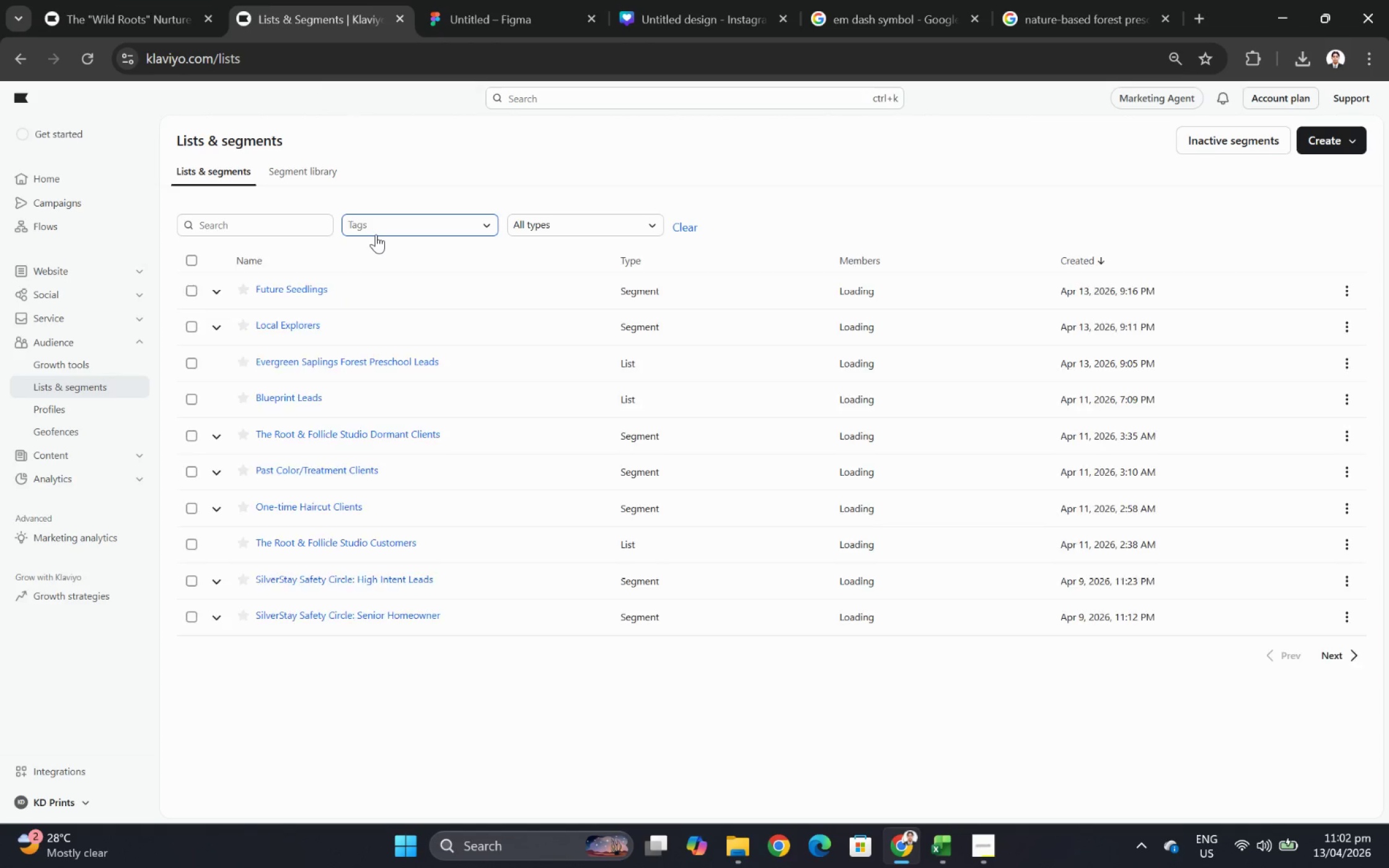 
wait(5.01)
 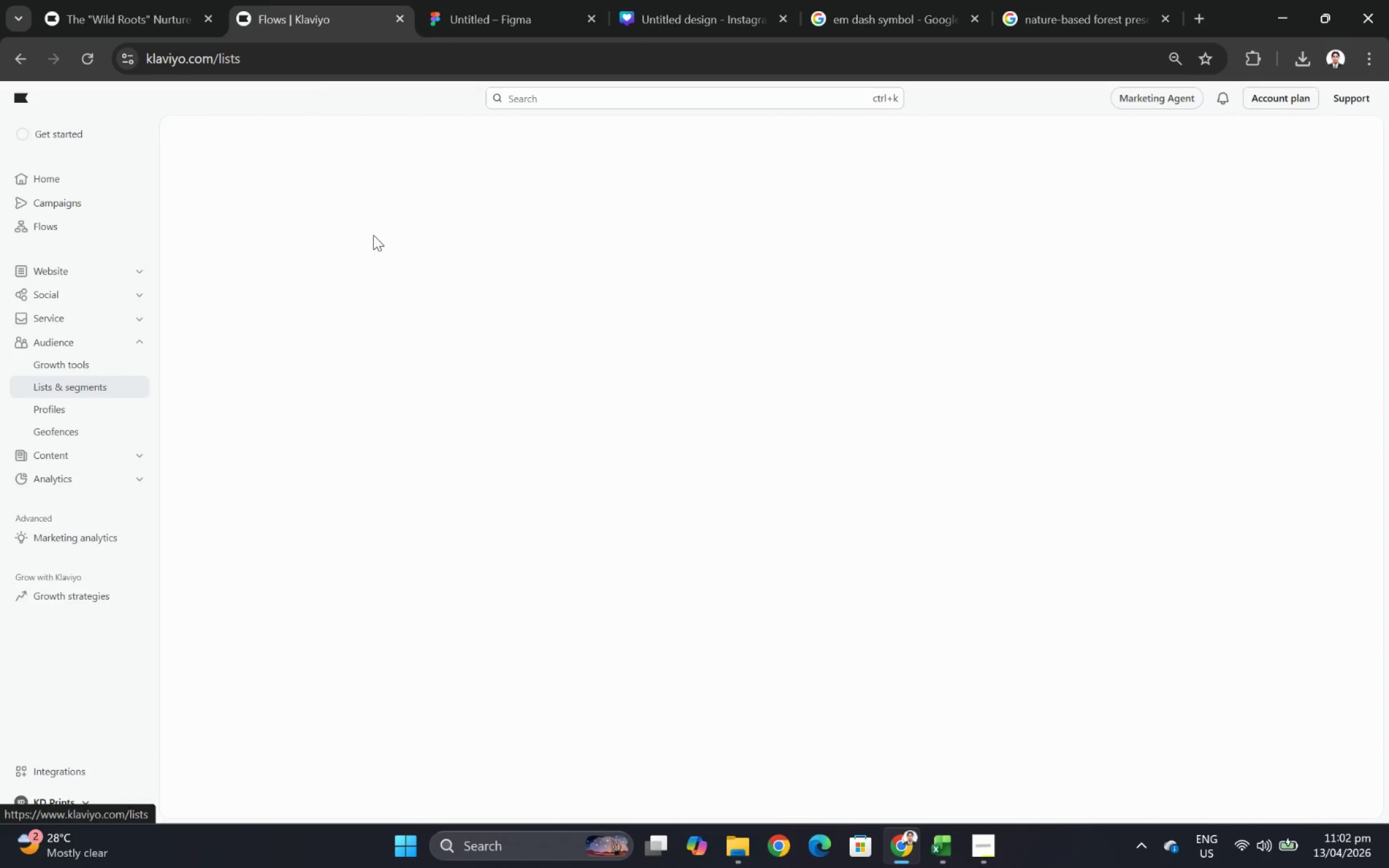 
left_click([224, 324])
 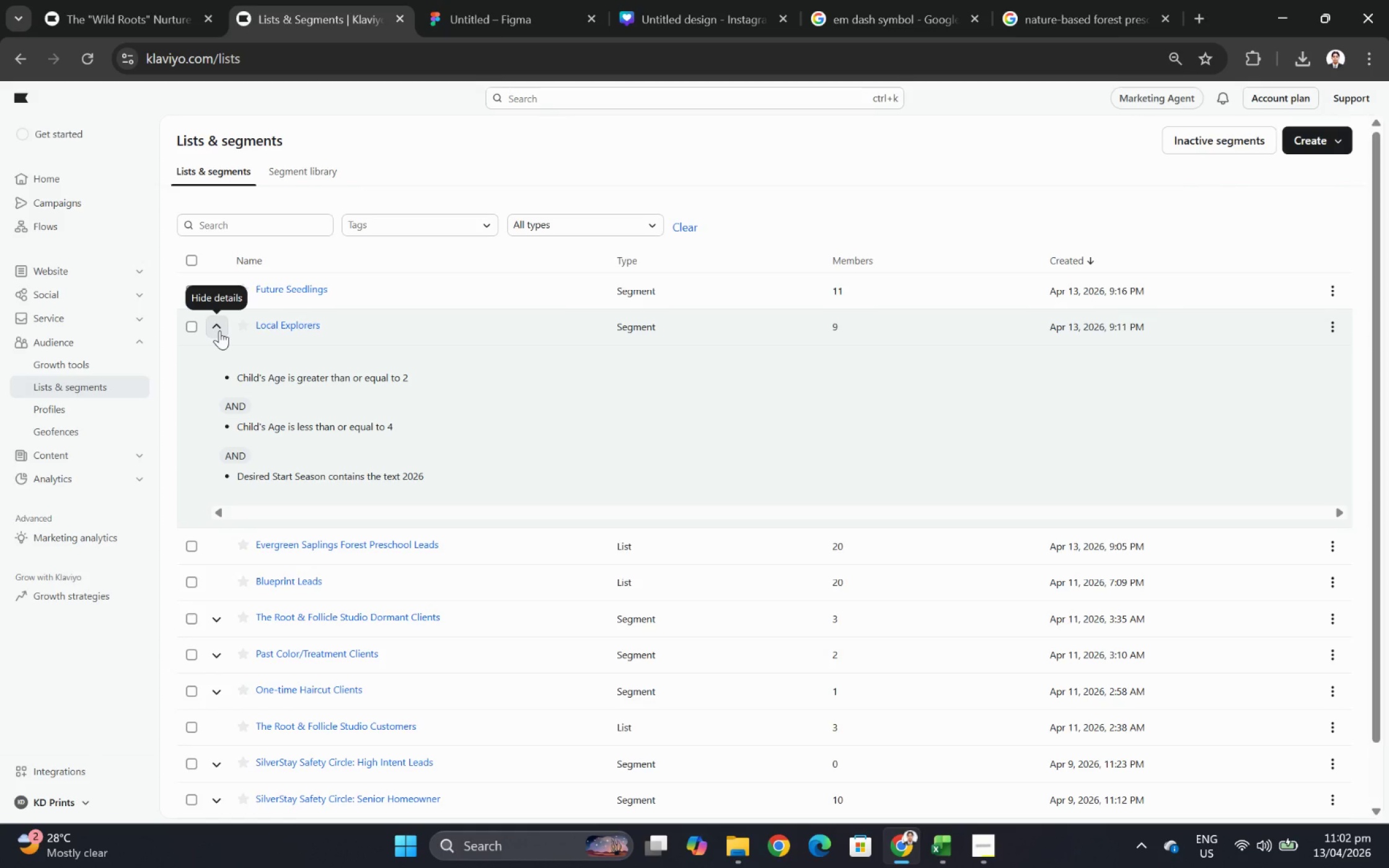 
wait(16.67)
 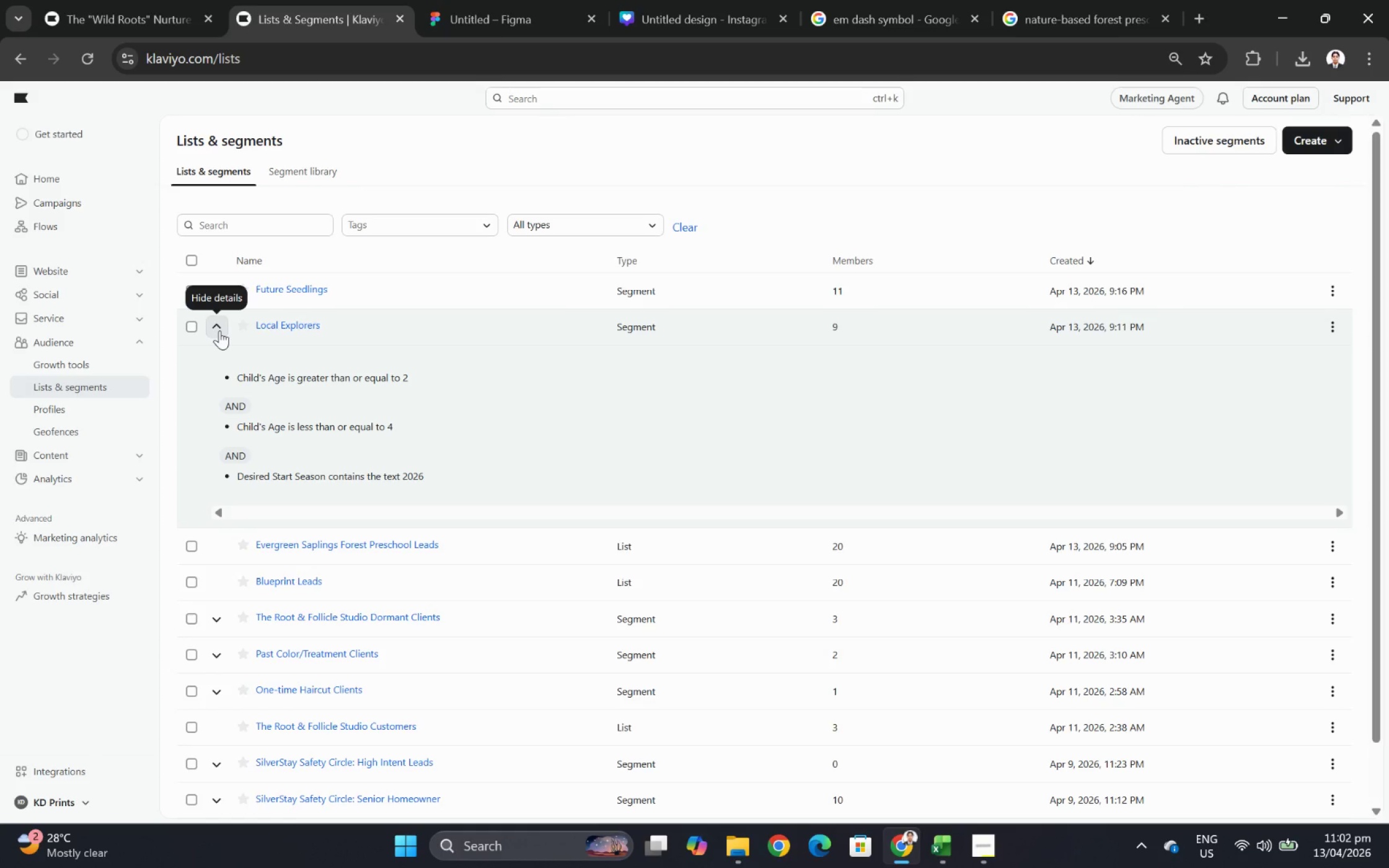 
left_click([1334, 322])
 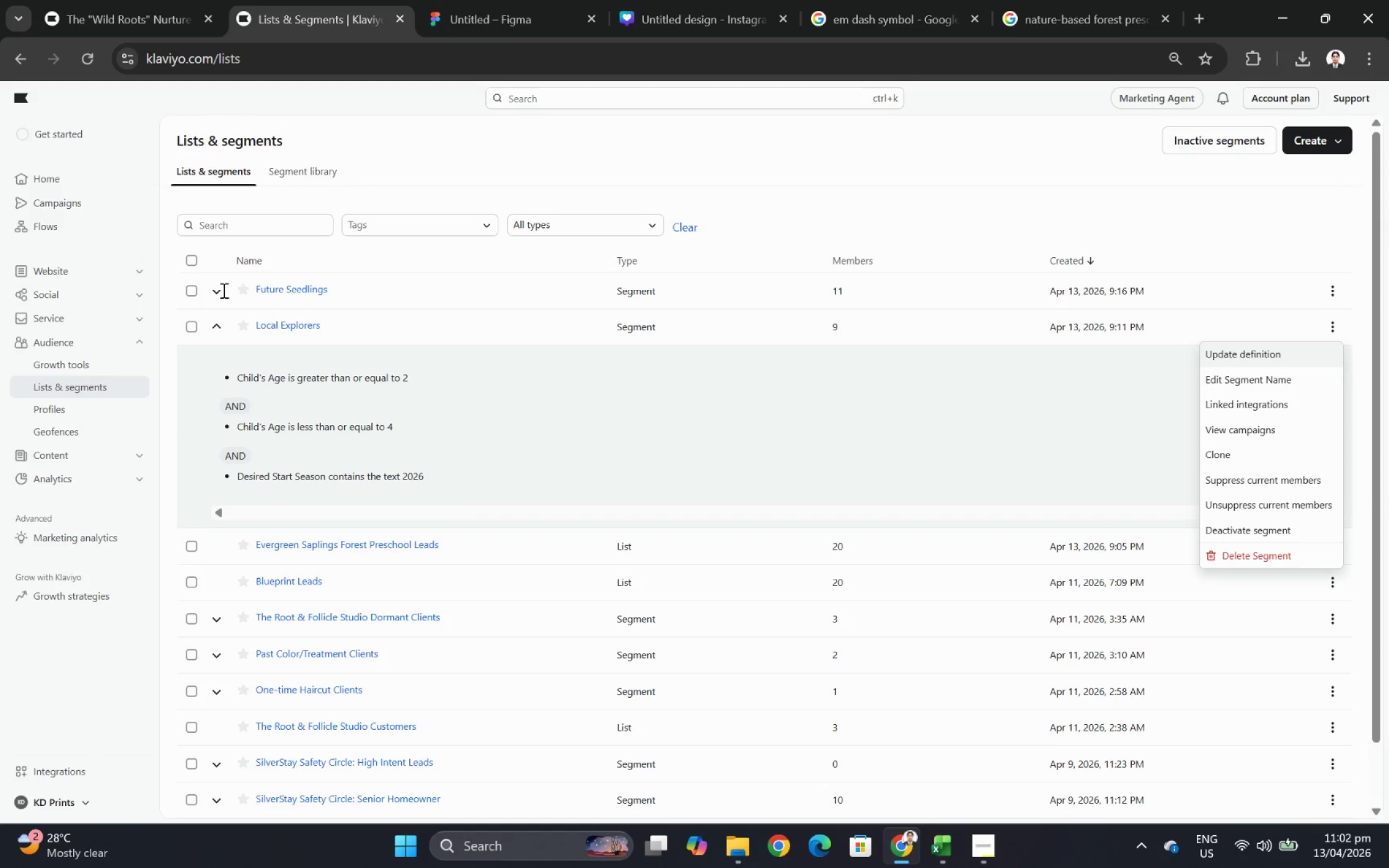 
wait(8.7)
 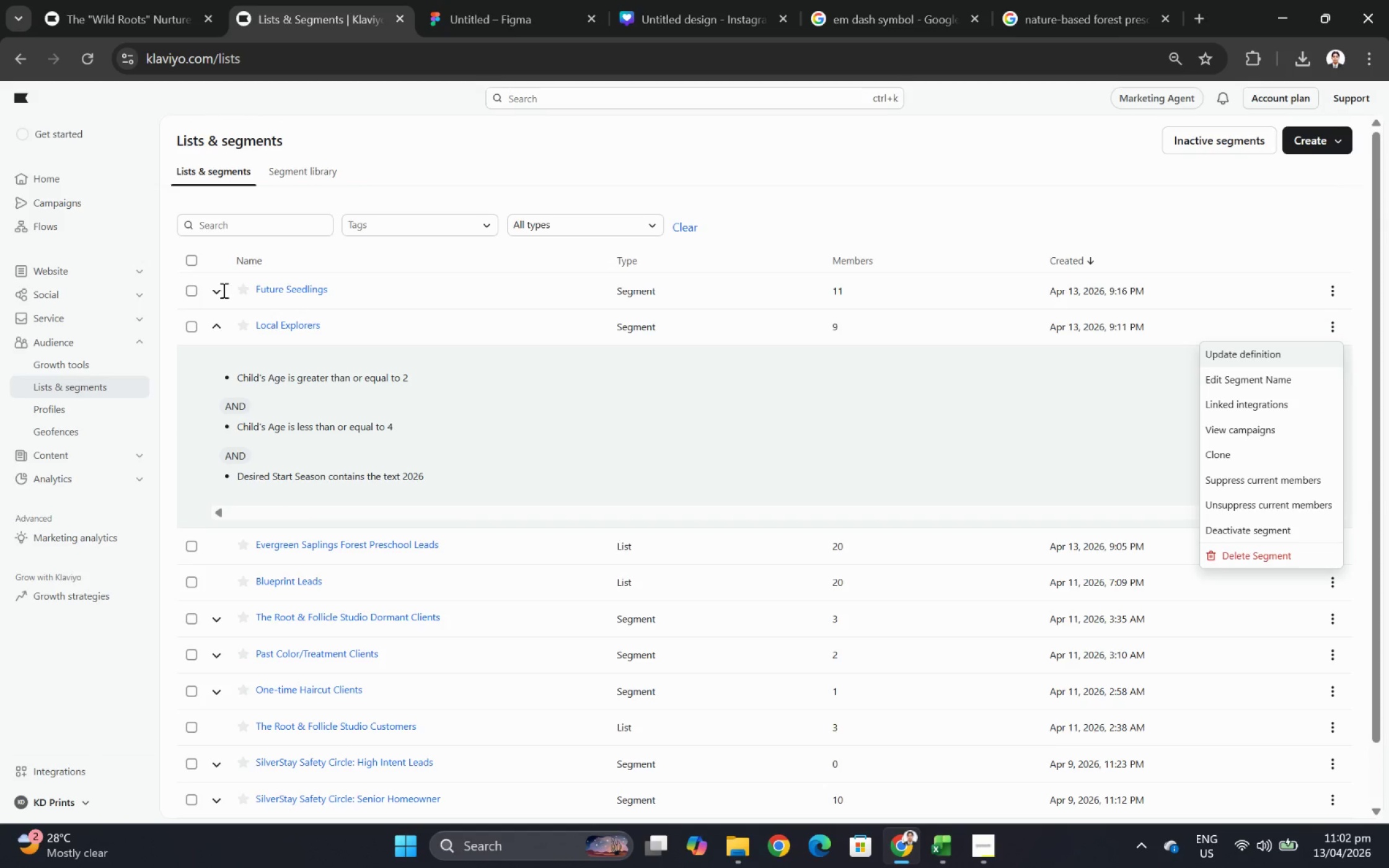 
left_click([1253, 358])
 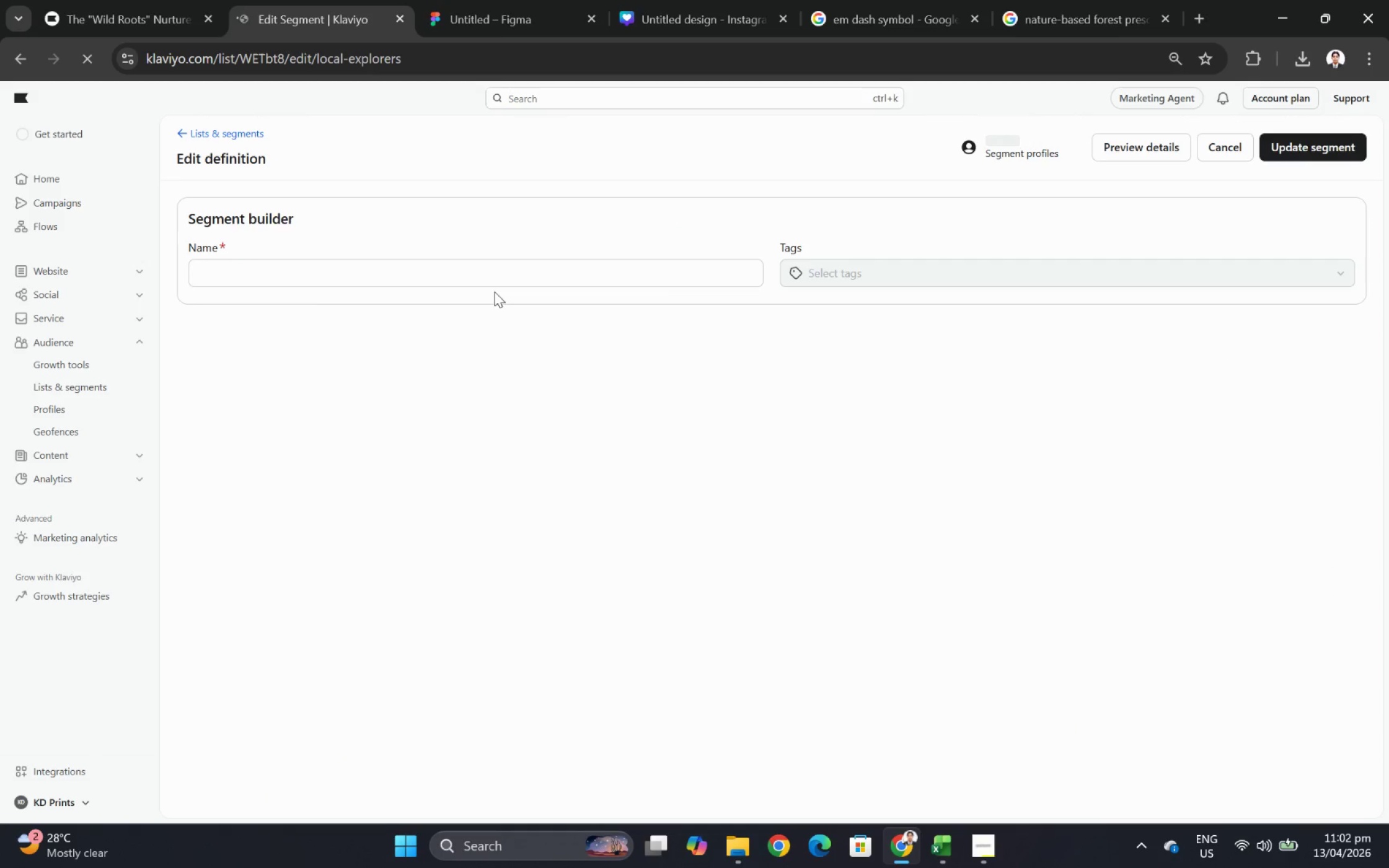 
wait(5.62)
 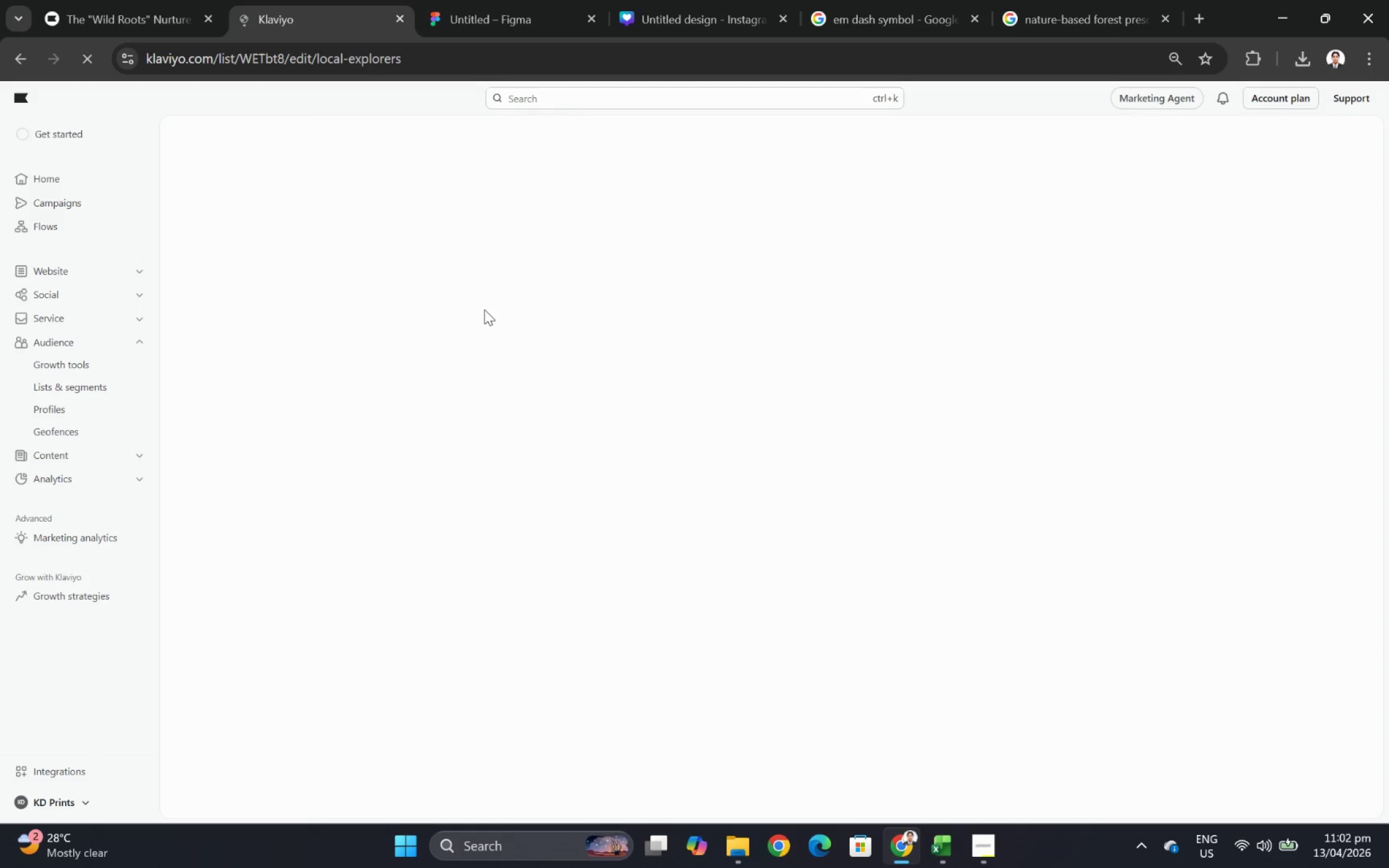 
scroll: coordinate [868, 598], scroll_direction: down, amount: 2.0
 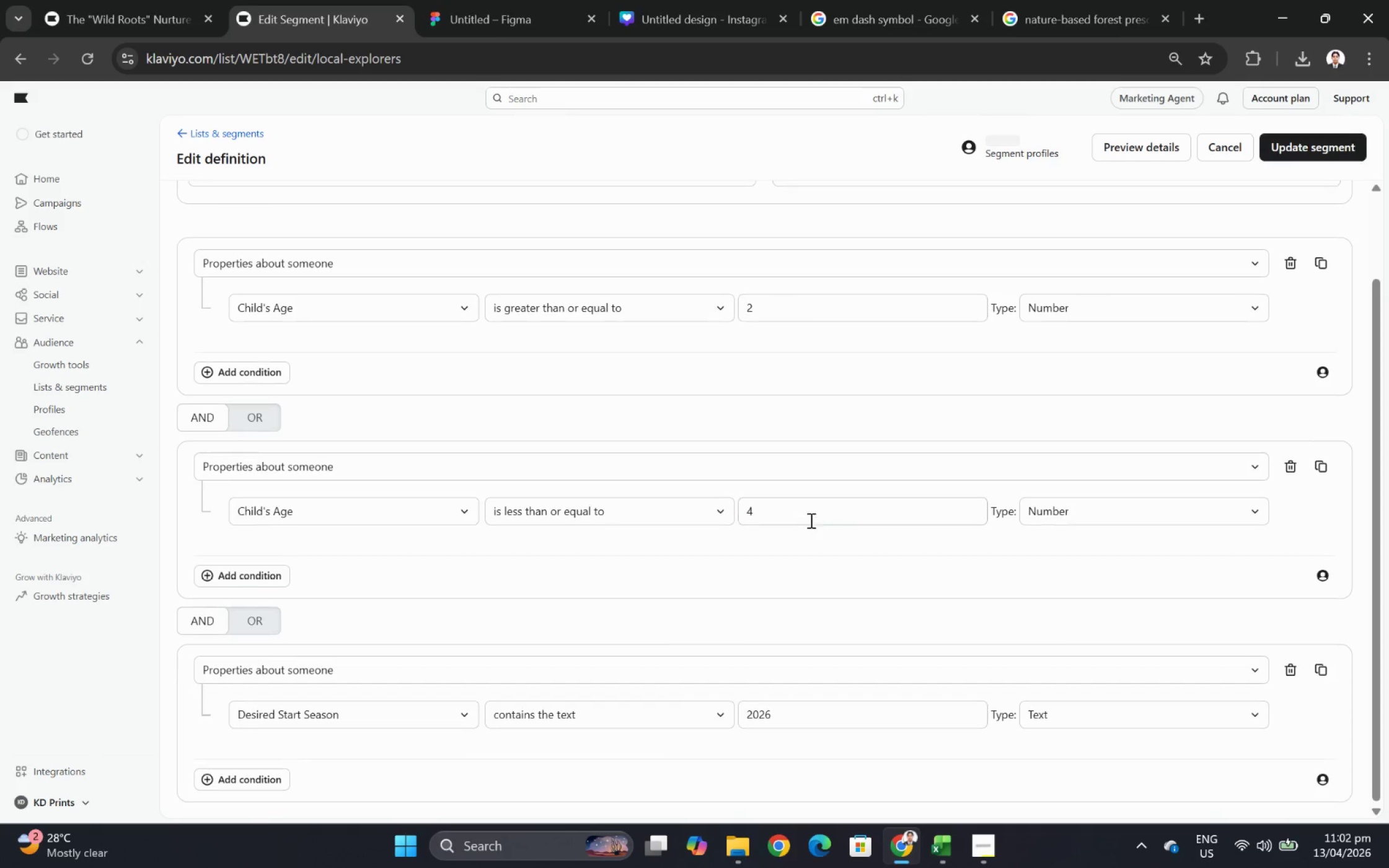 
left_click([809, 511])
 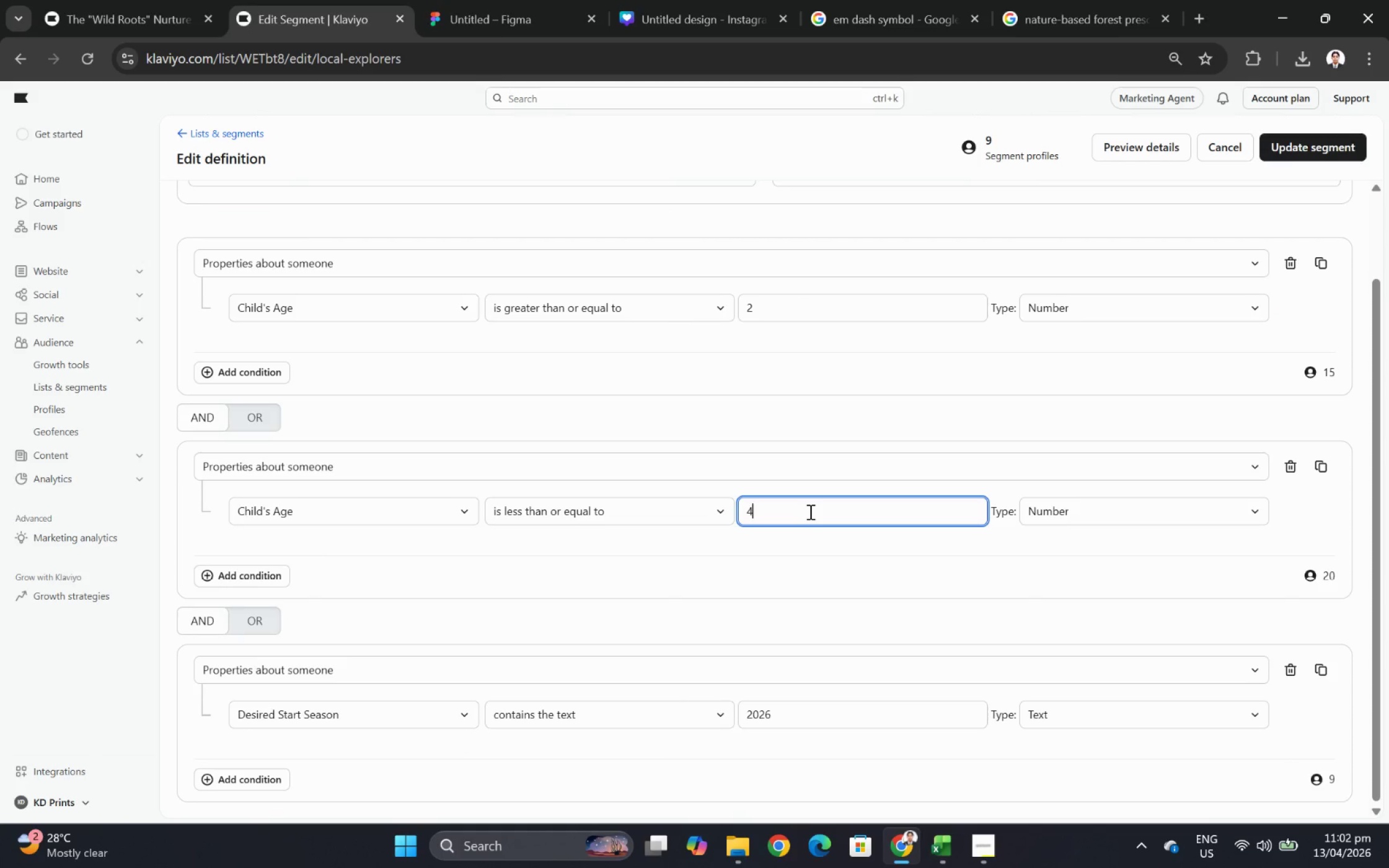 
key(Backspace)
 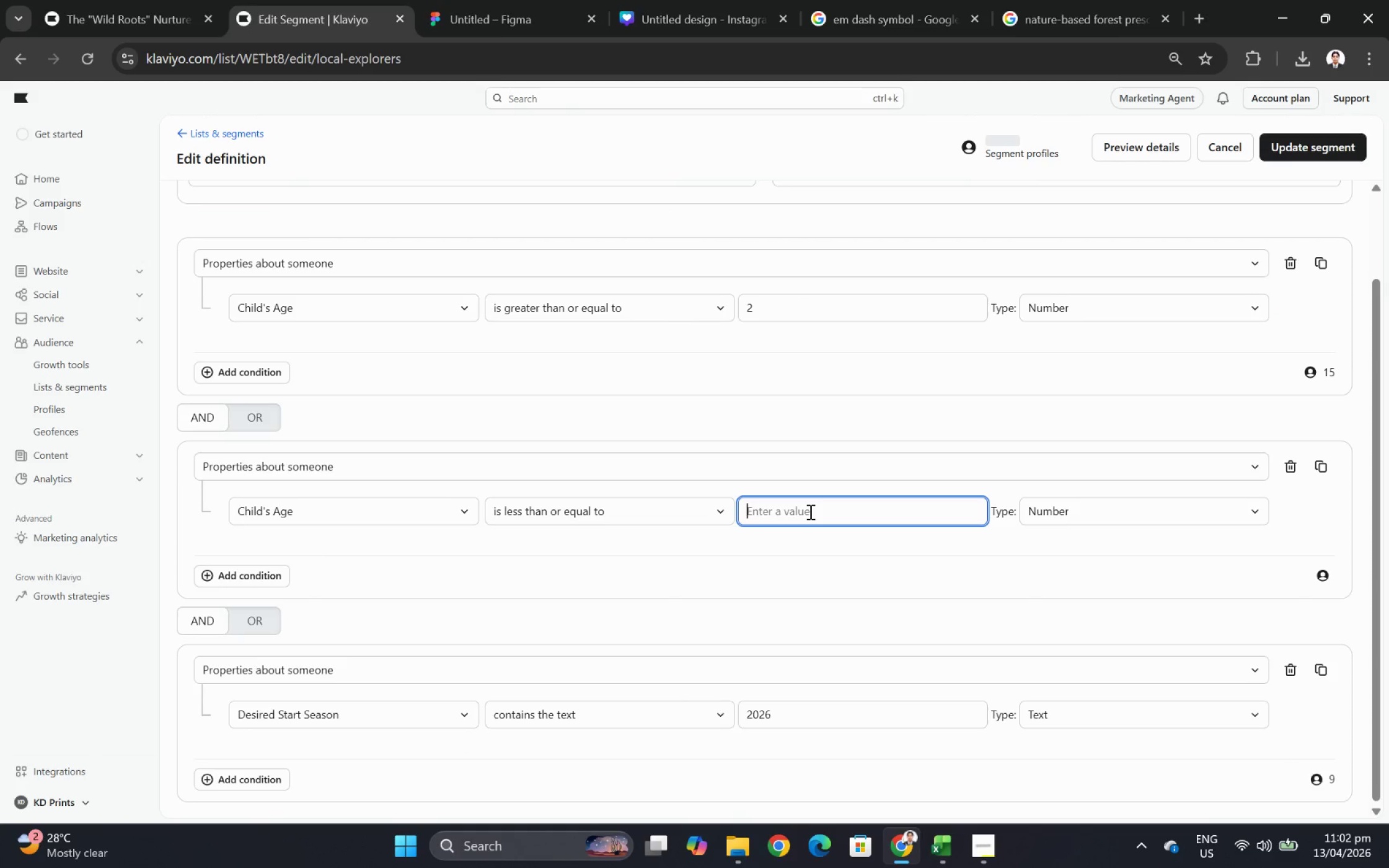 
key(5)
 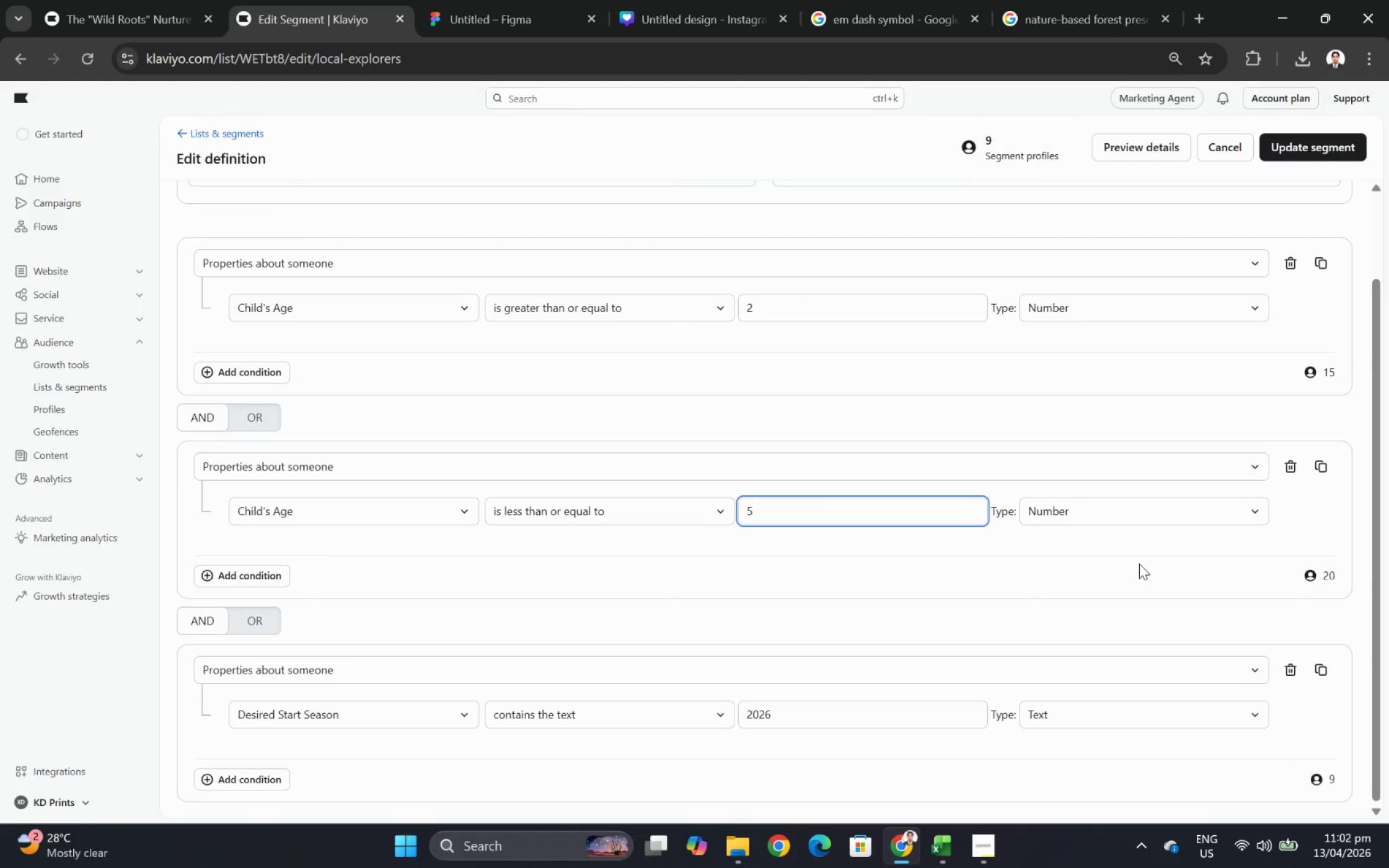 
wait(5.28)
 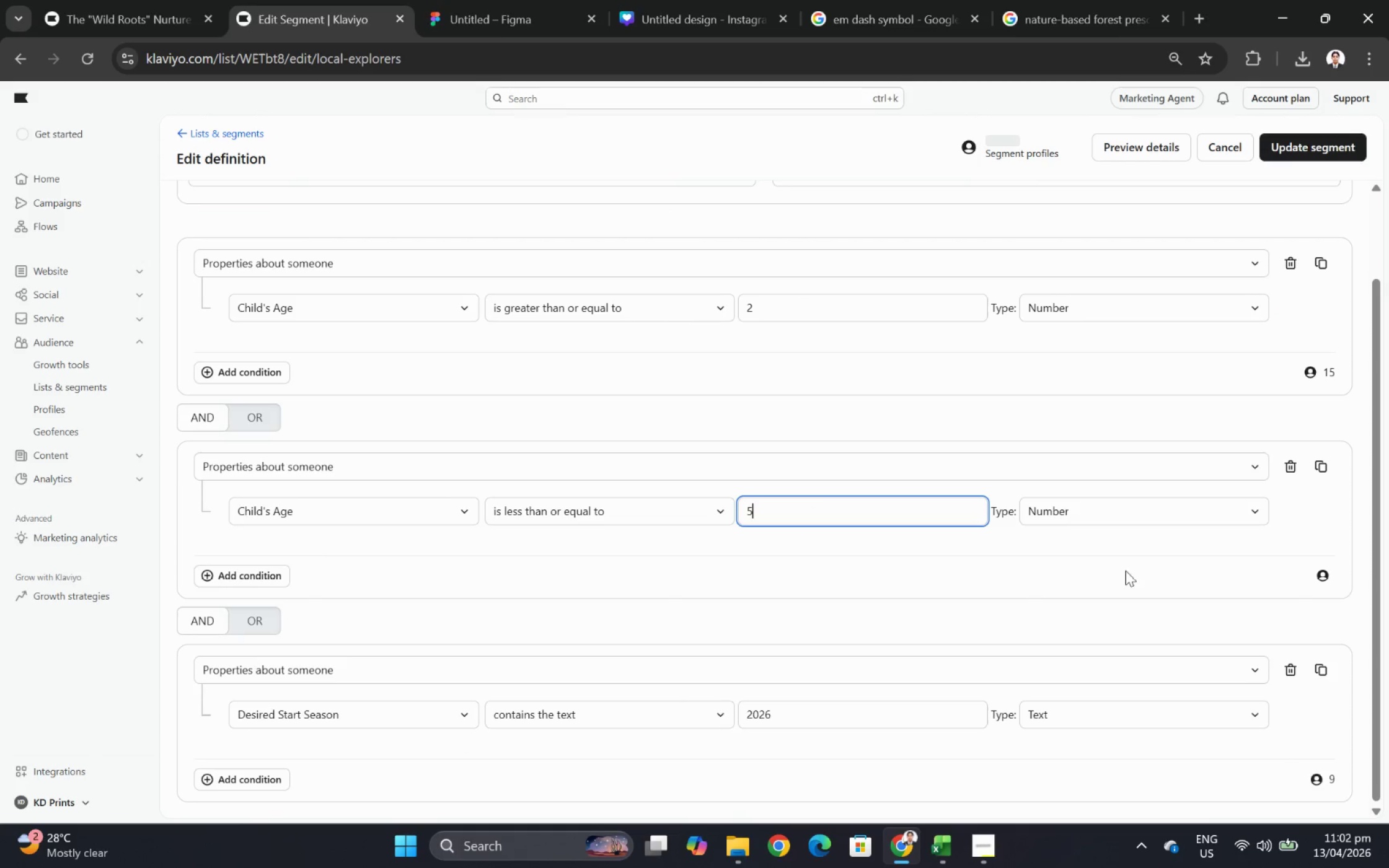 
scroll: coordinate [1160, 558], scroll_direction: down, amount: 4.0
 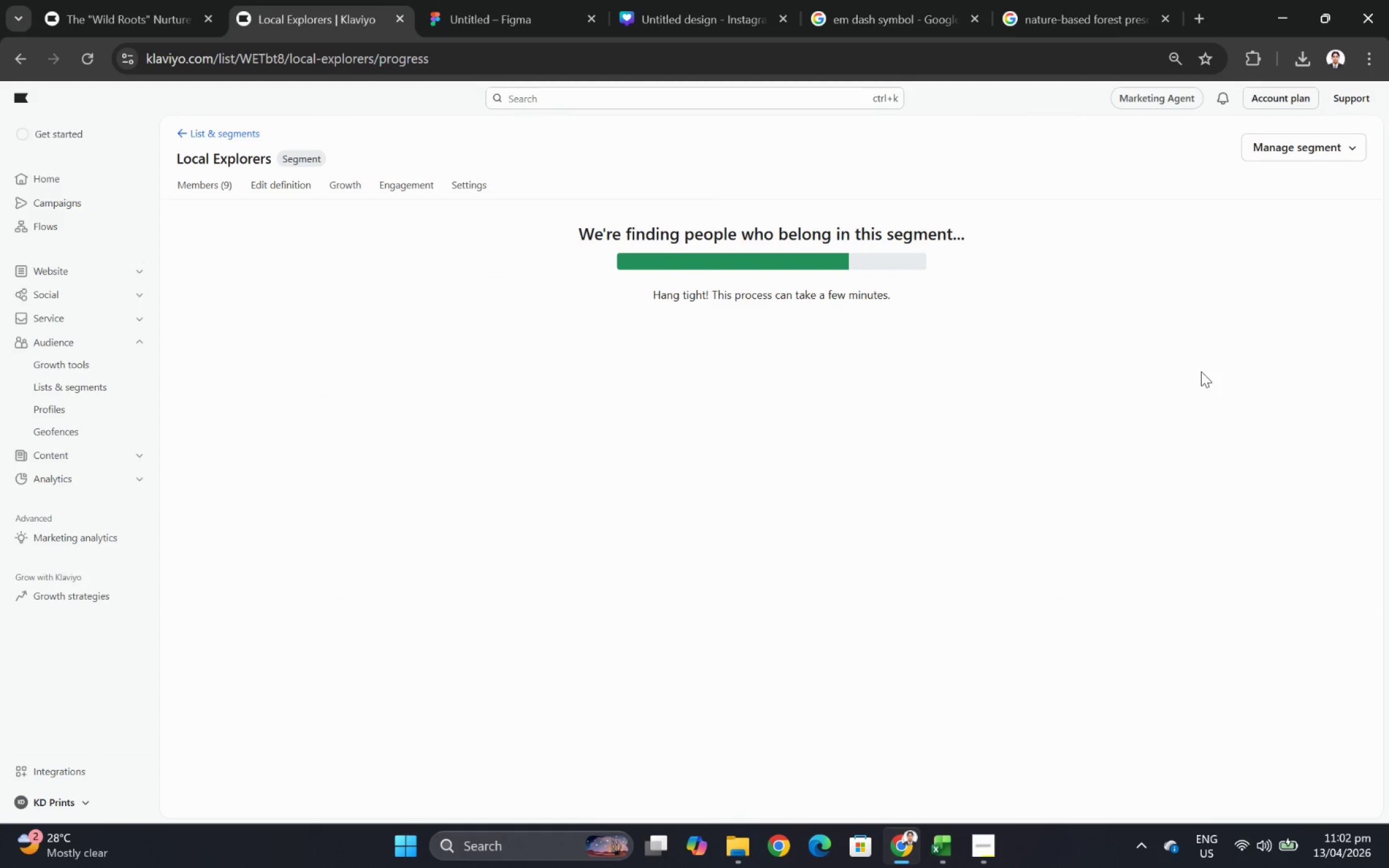 
wait(6.28)
 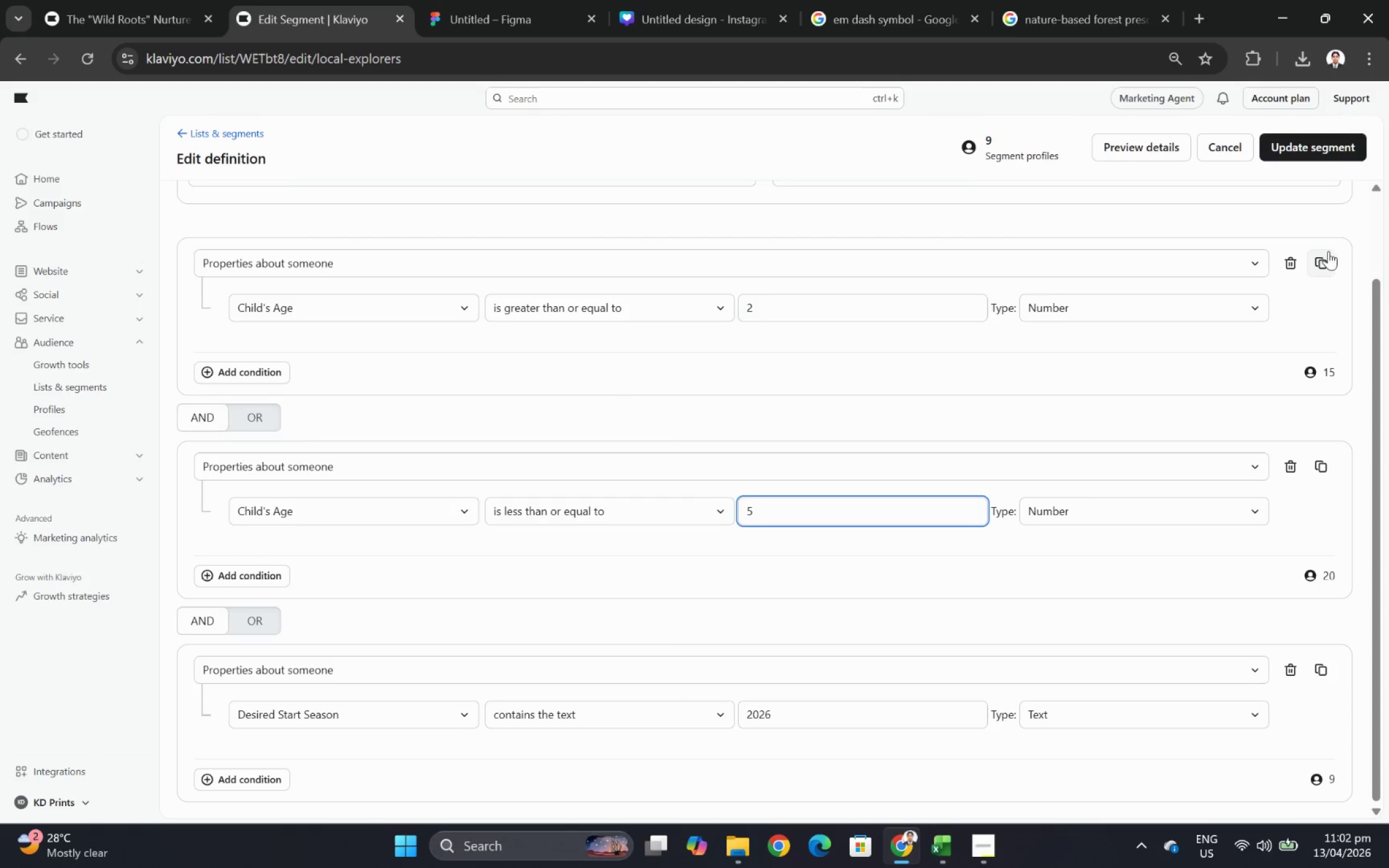 
left_click([140, 25])
 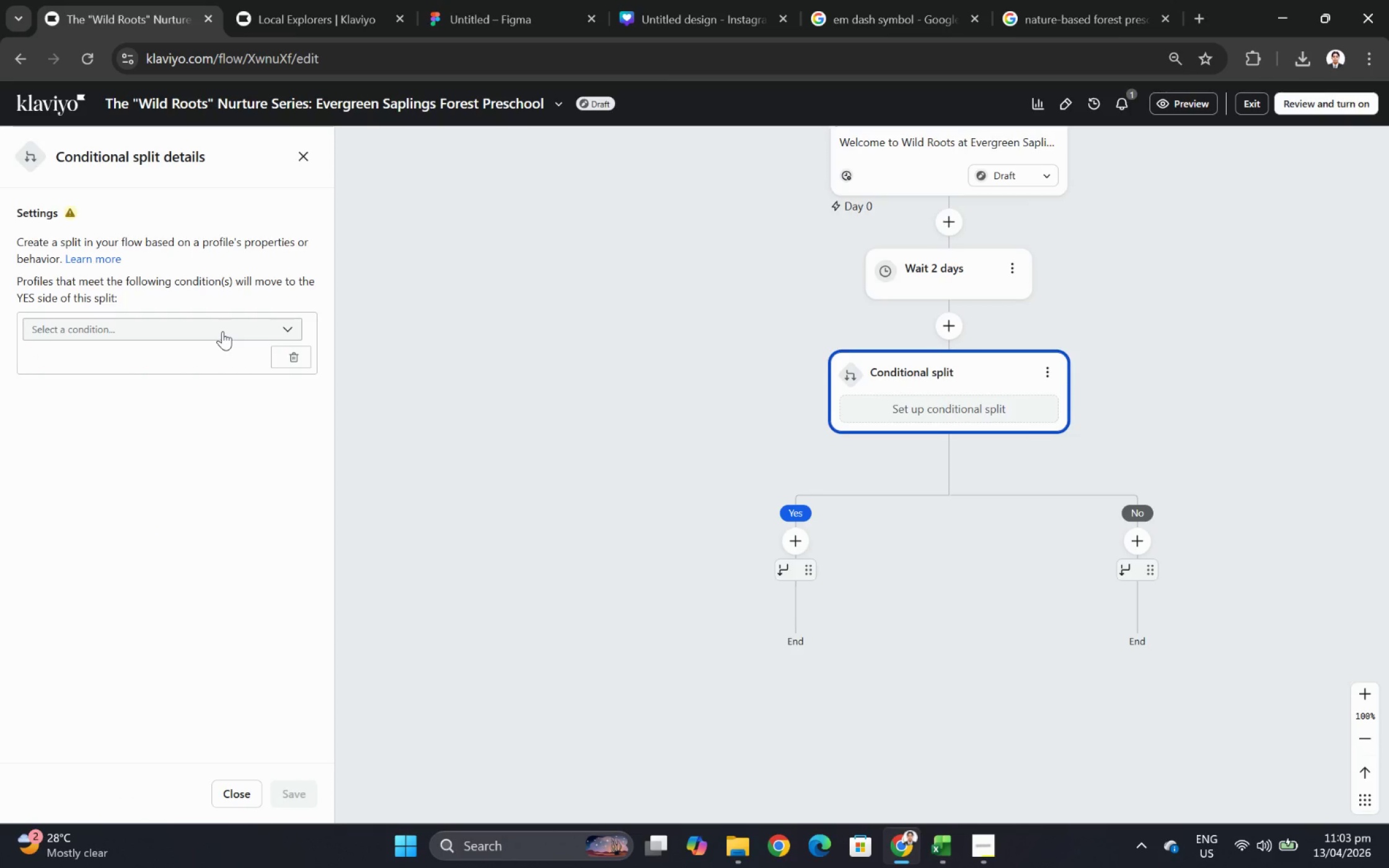 
left_click([223, 331])
 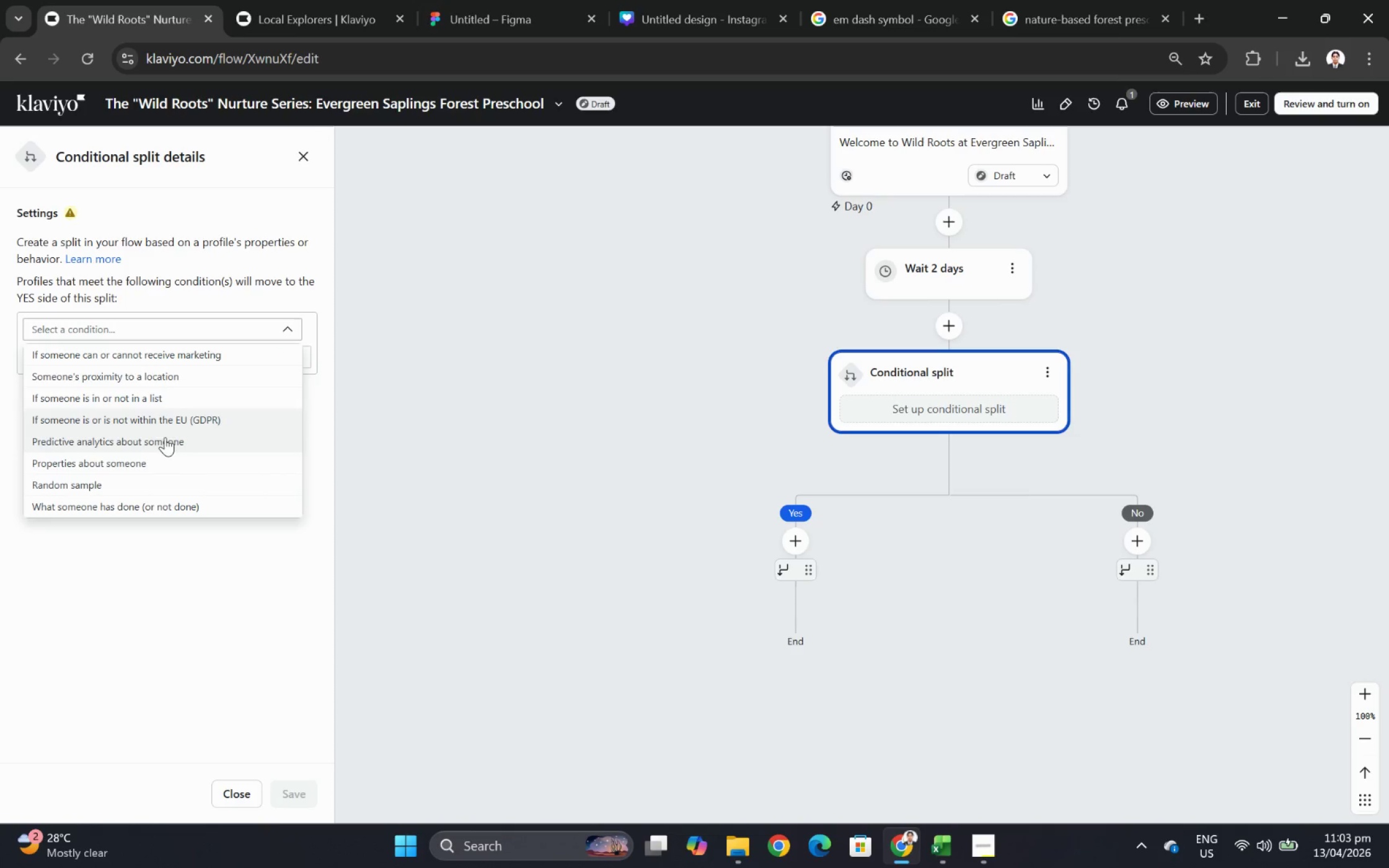 
left_click([165, 465])
 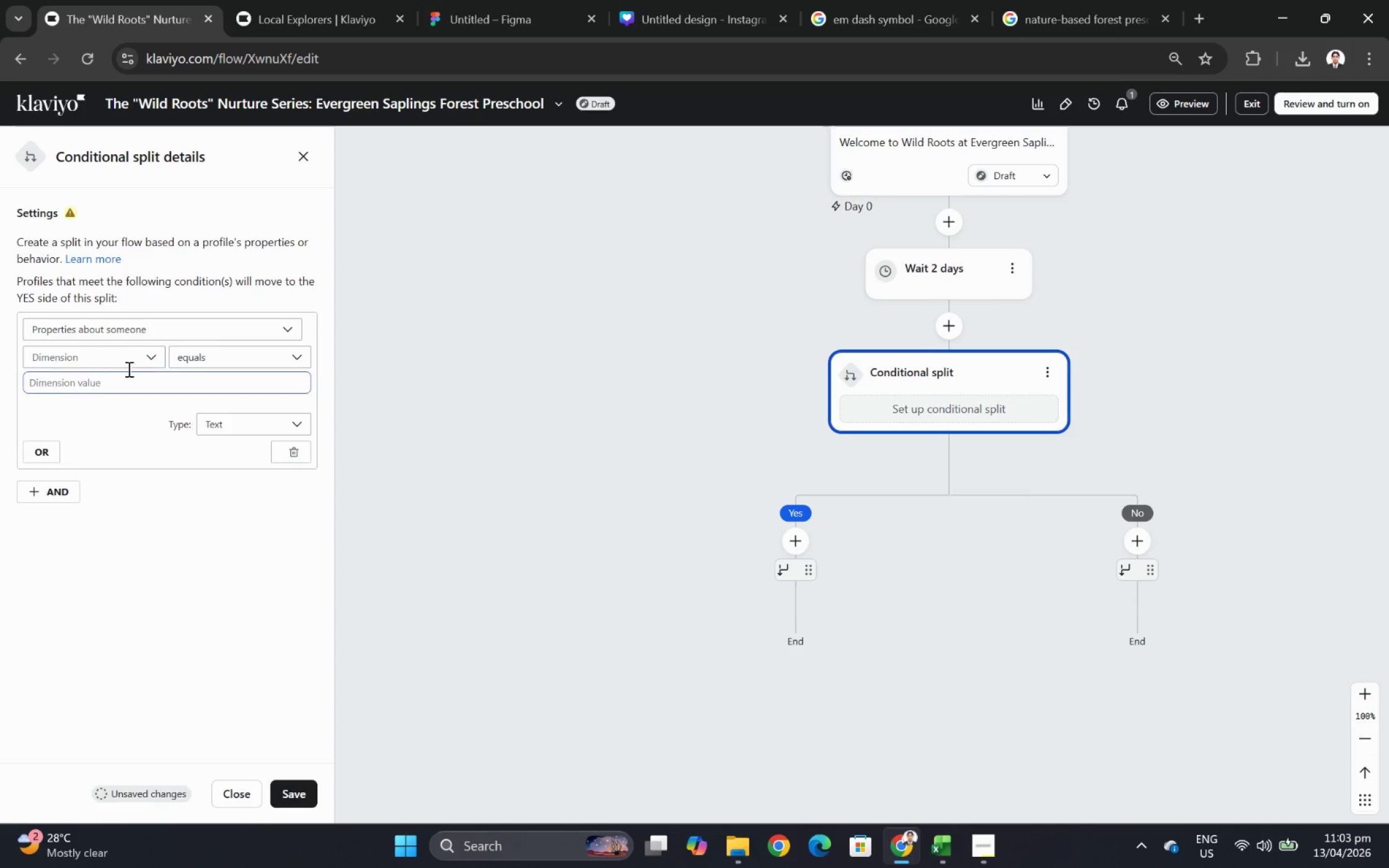 
left_click([121, 359])
 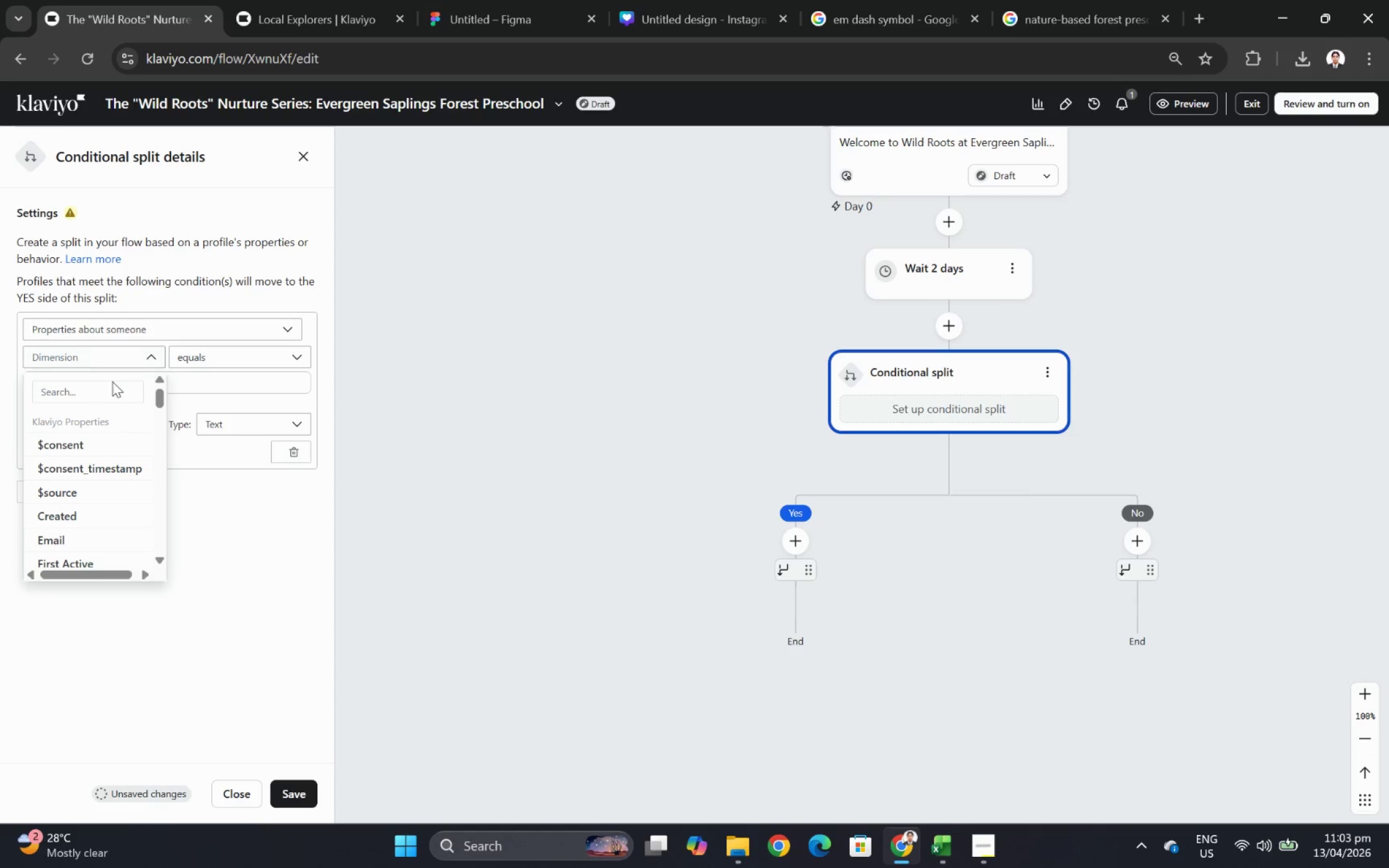 
left_click([109, 401])
 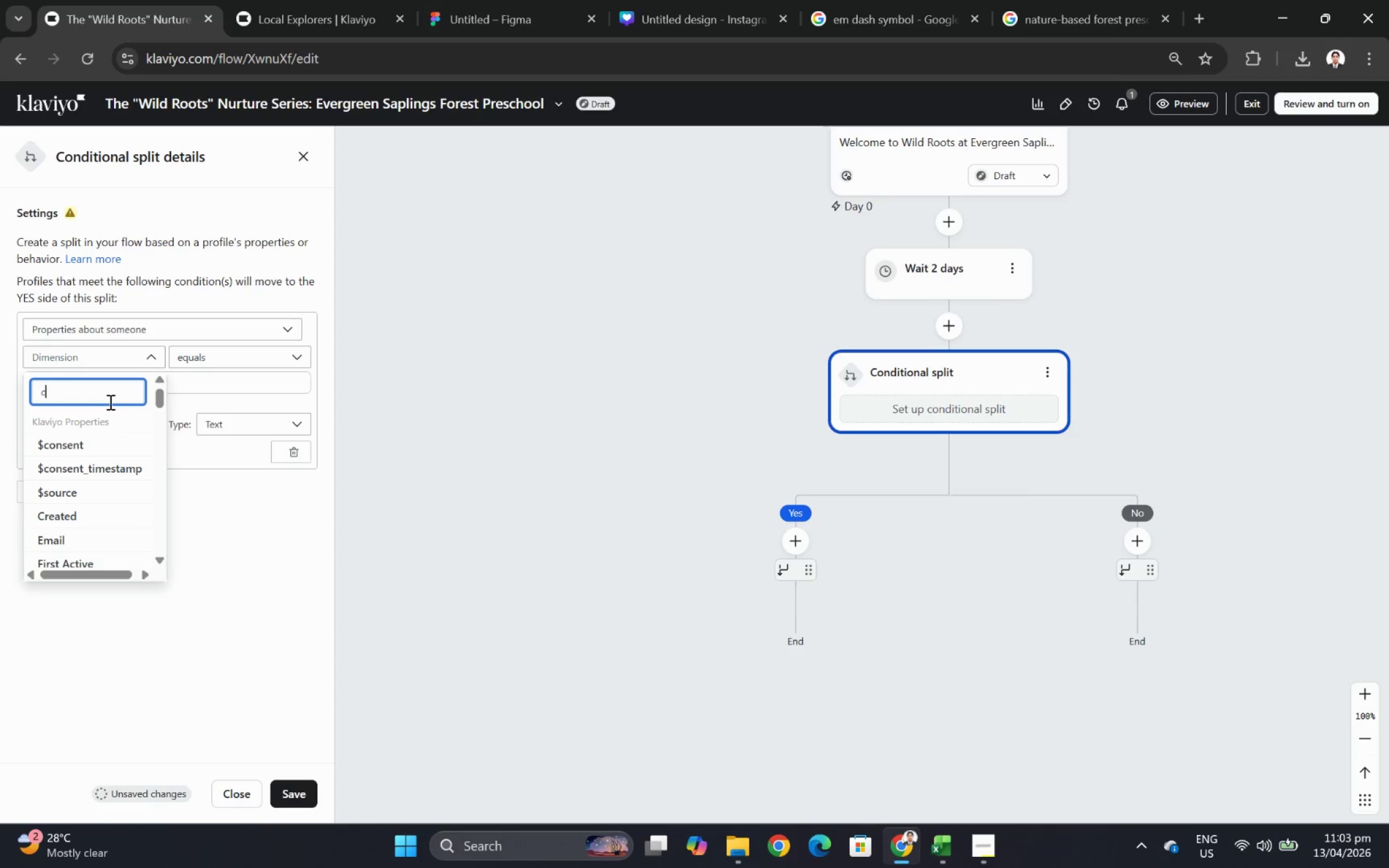 
type(chi)
 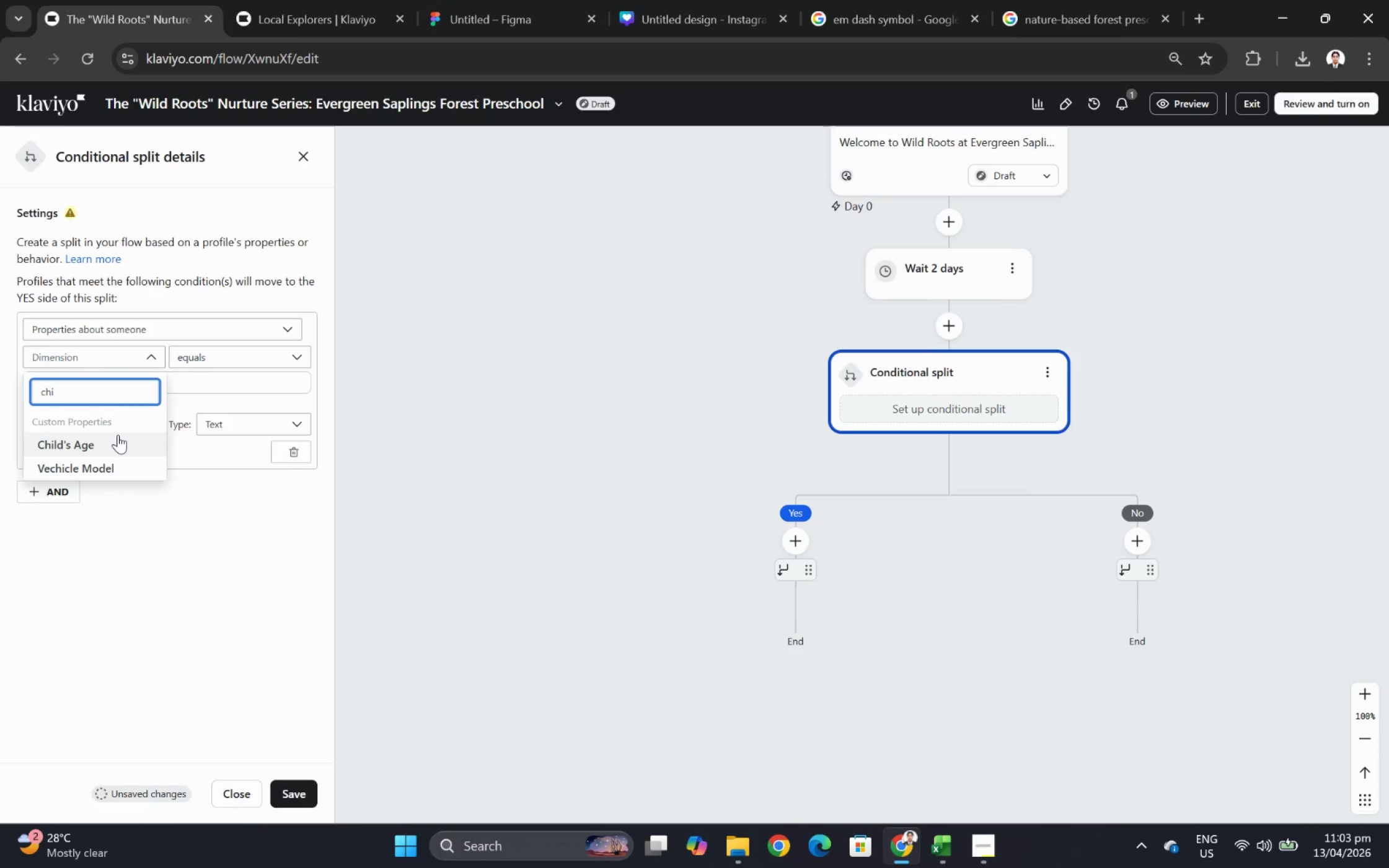 
left_click([118, 439])
 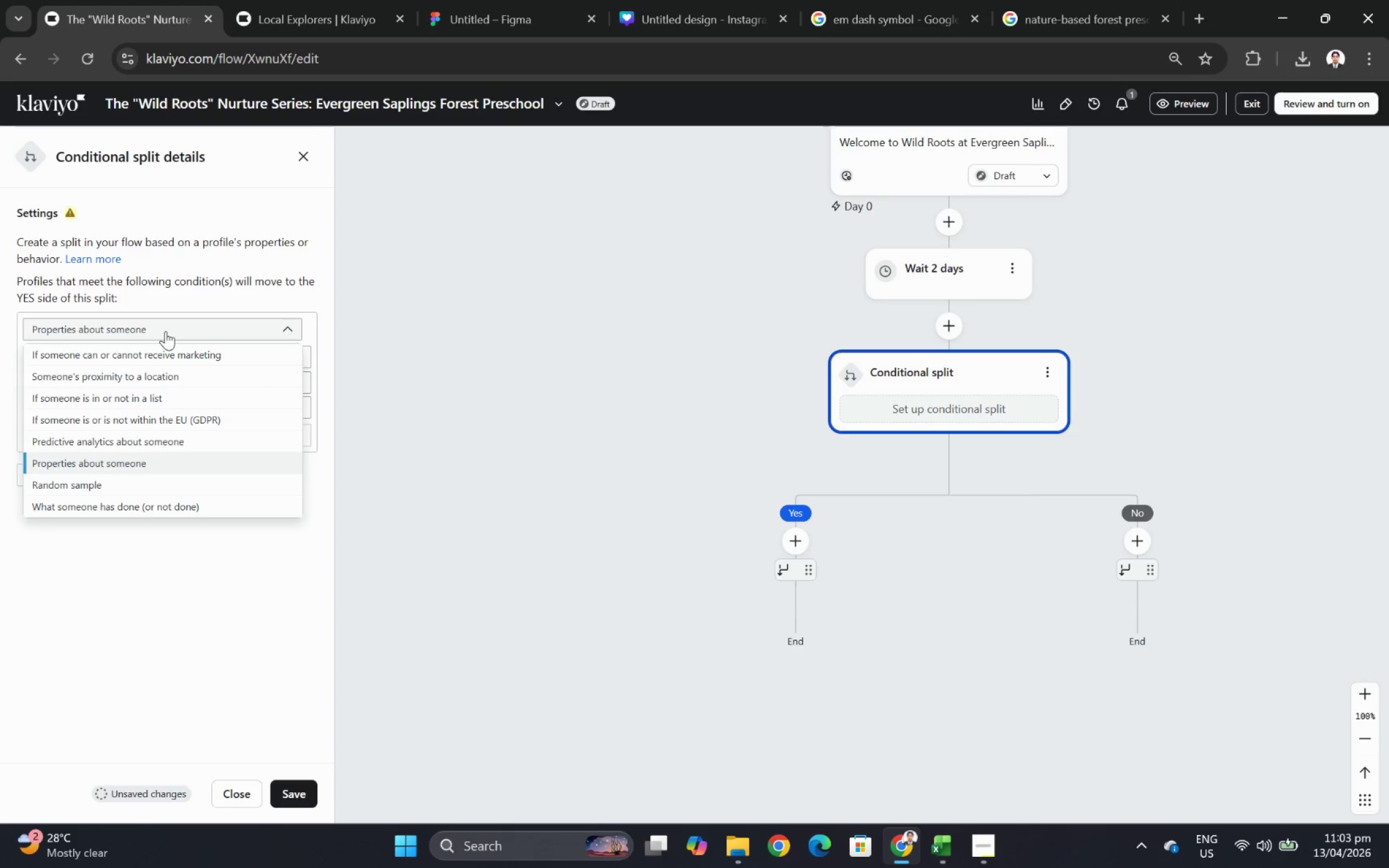 
wait(16.53)
 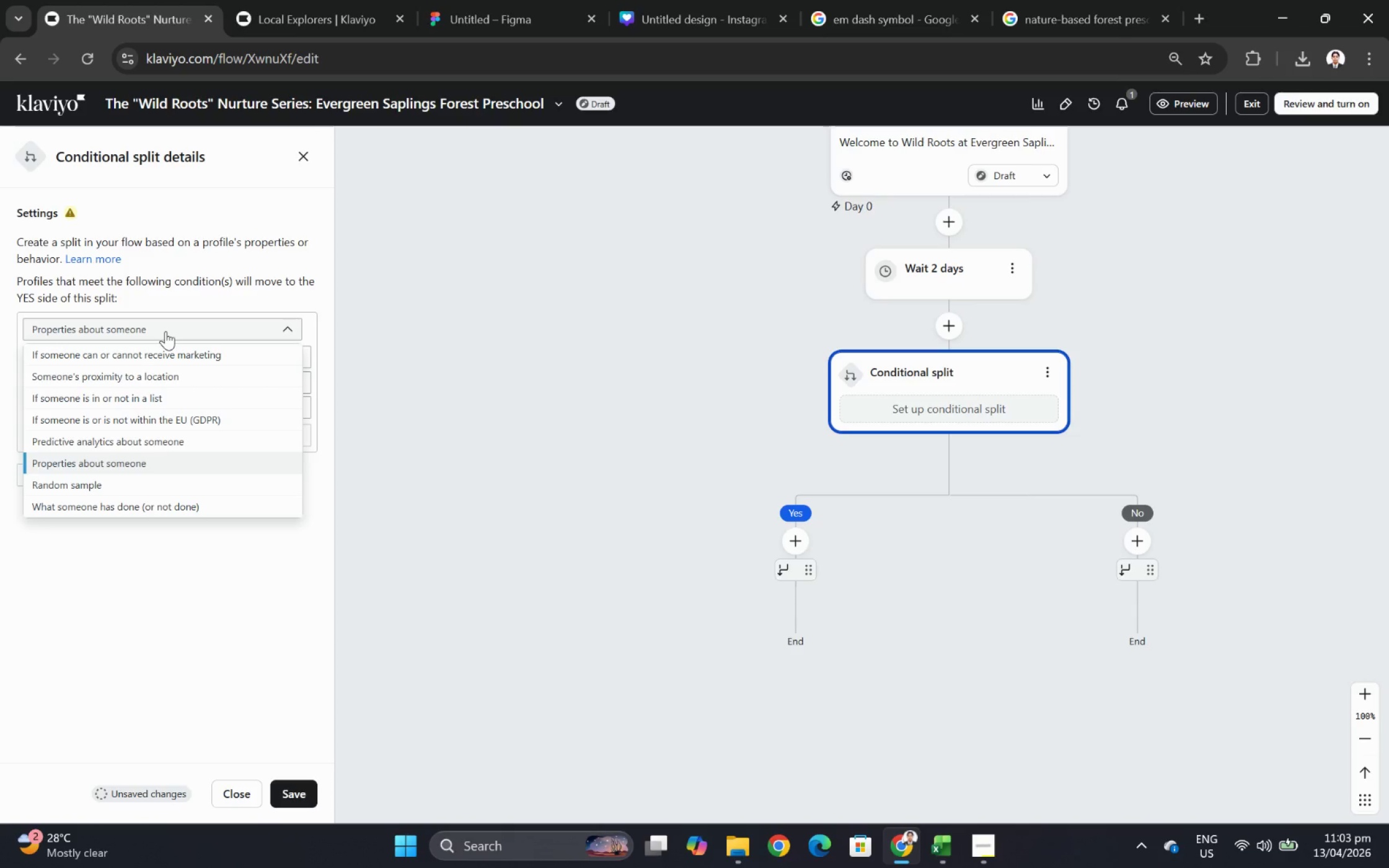 
left_click([278, 584])
 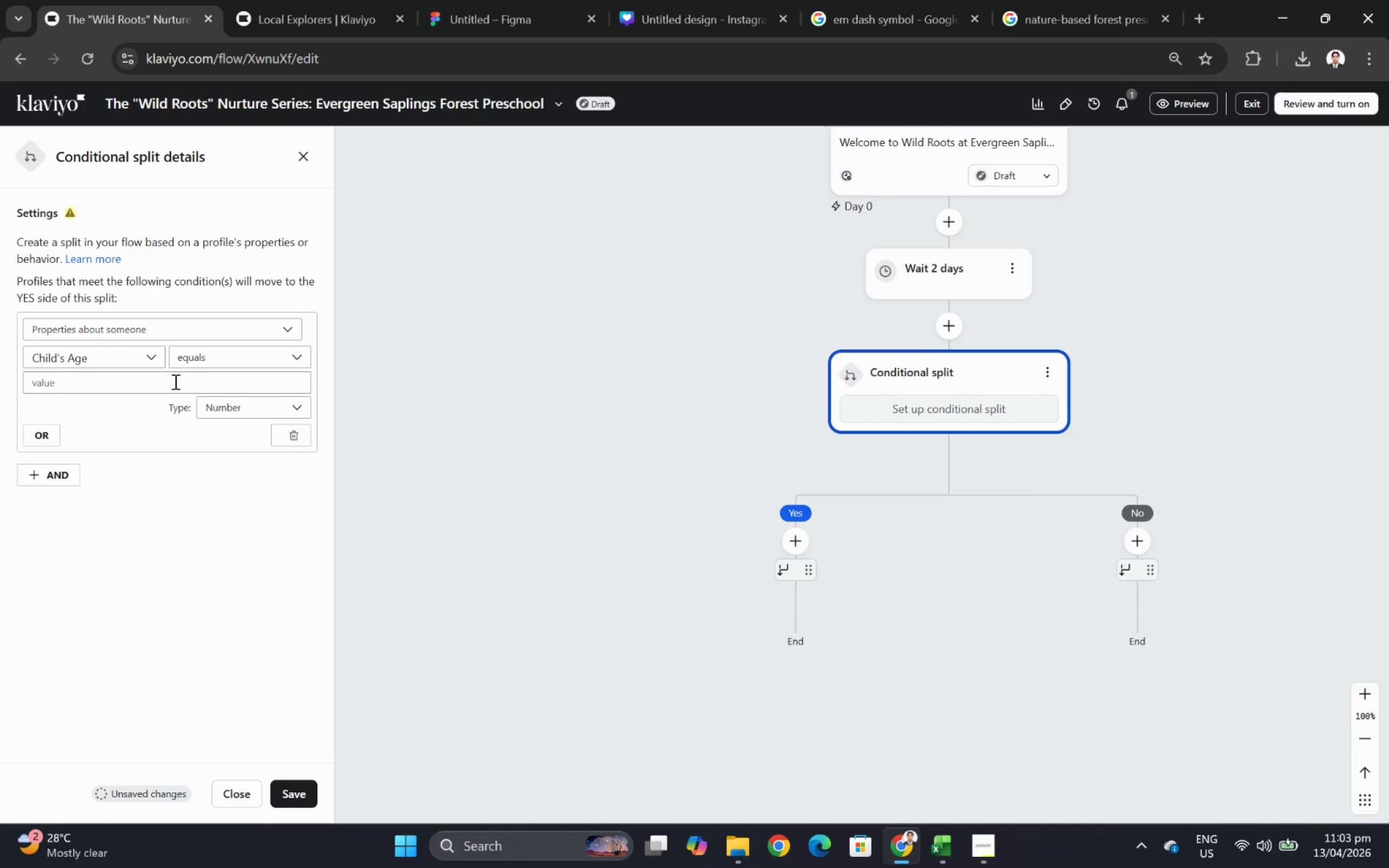 
left_click([200, 360])
 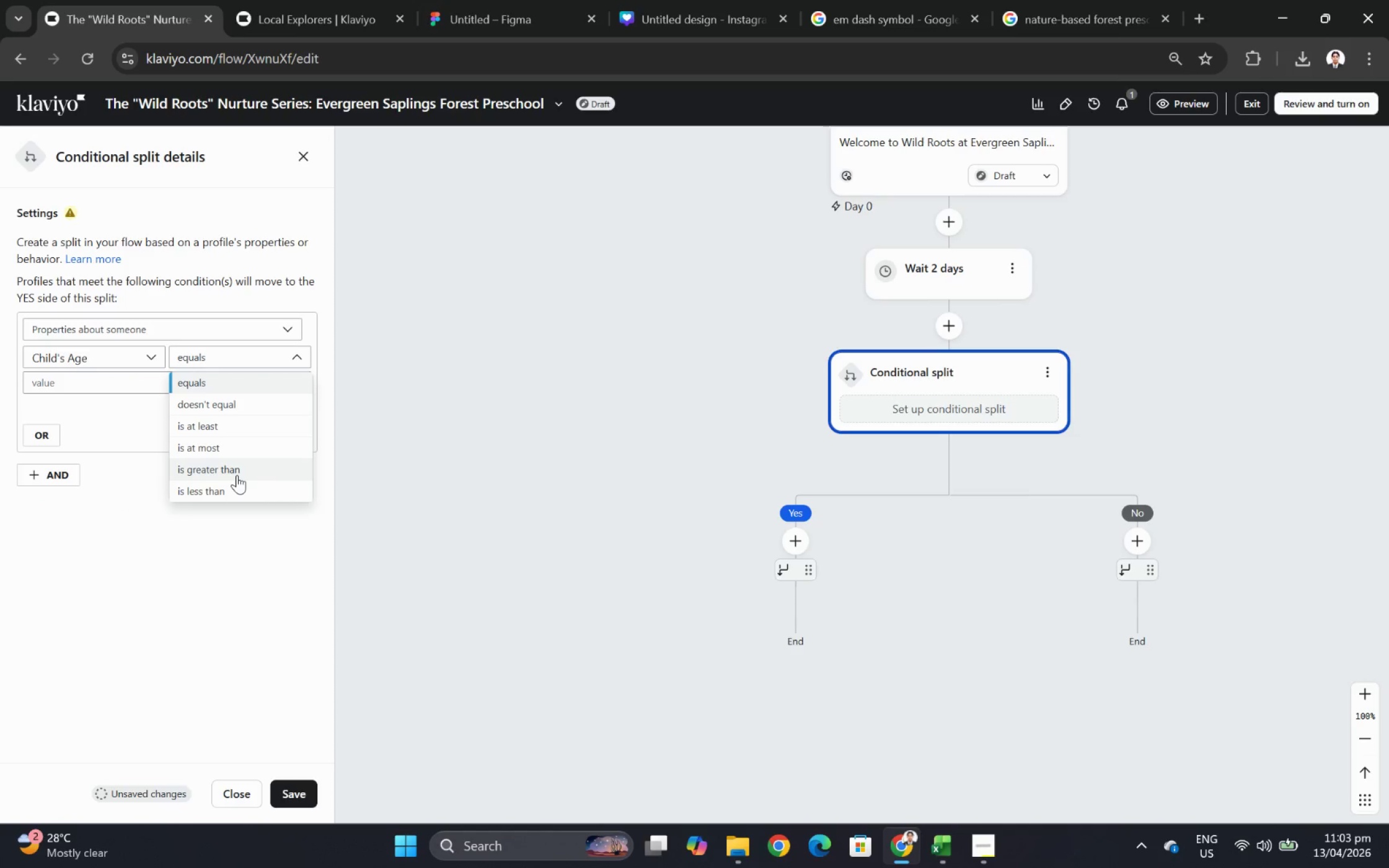 
left_click([237, 475])
 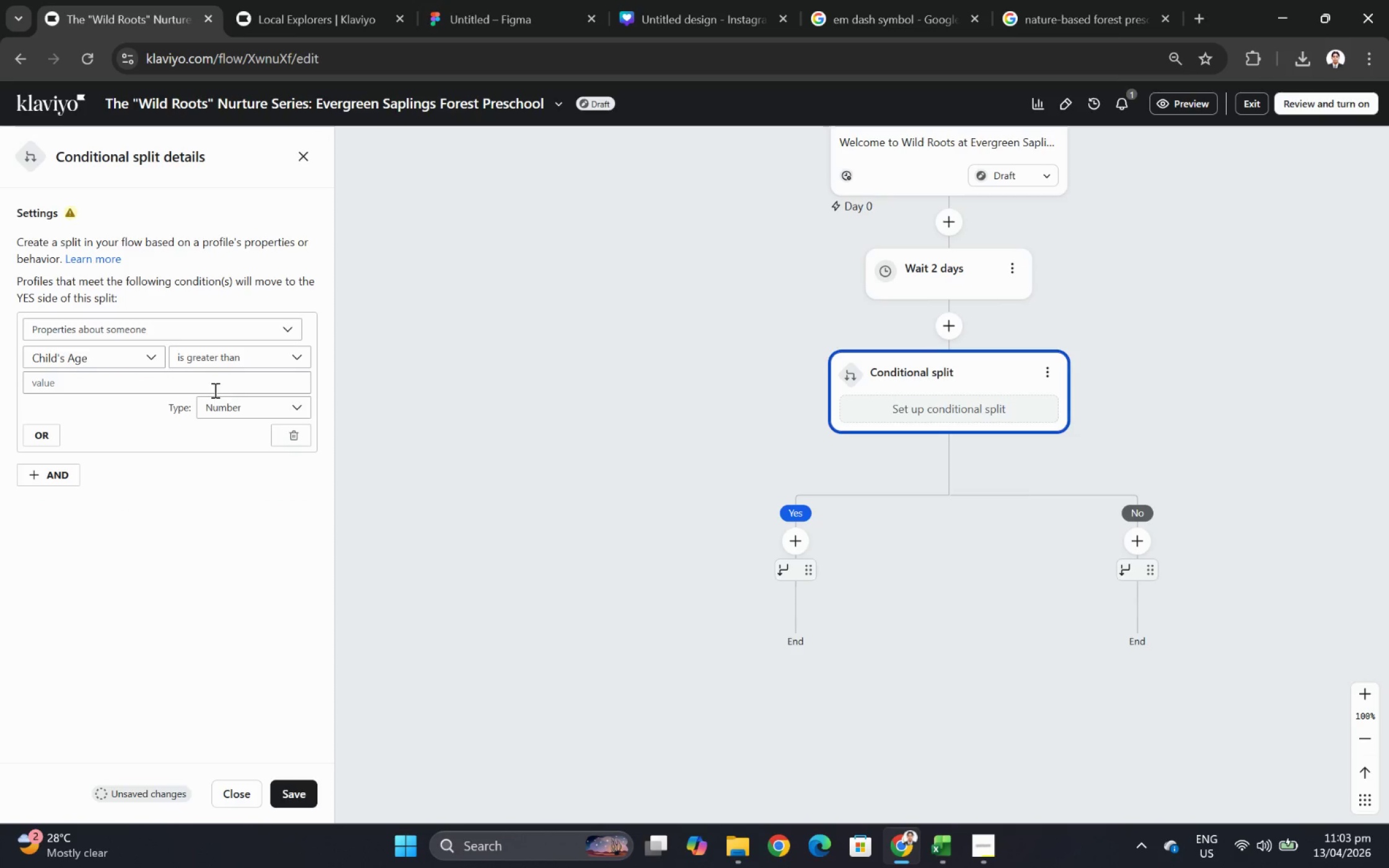 
left_click([213, 381])
 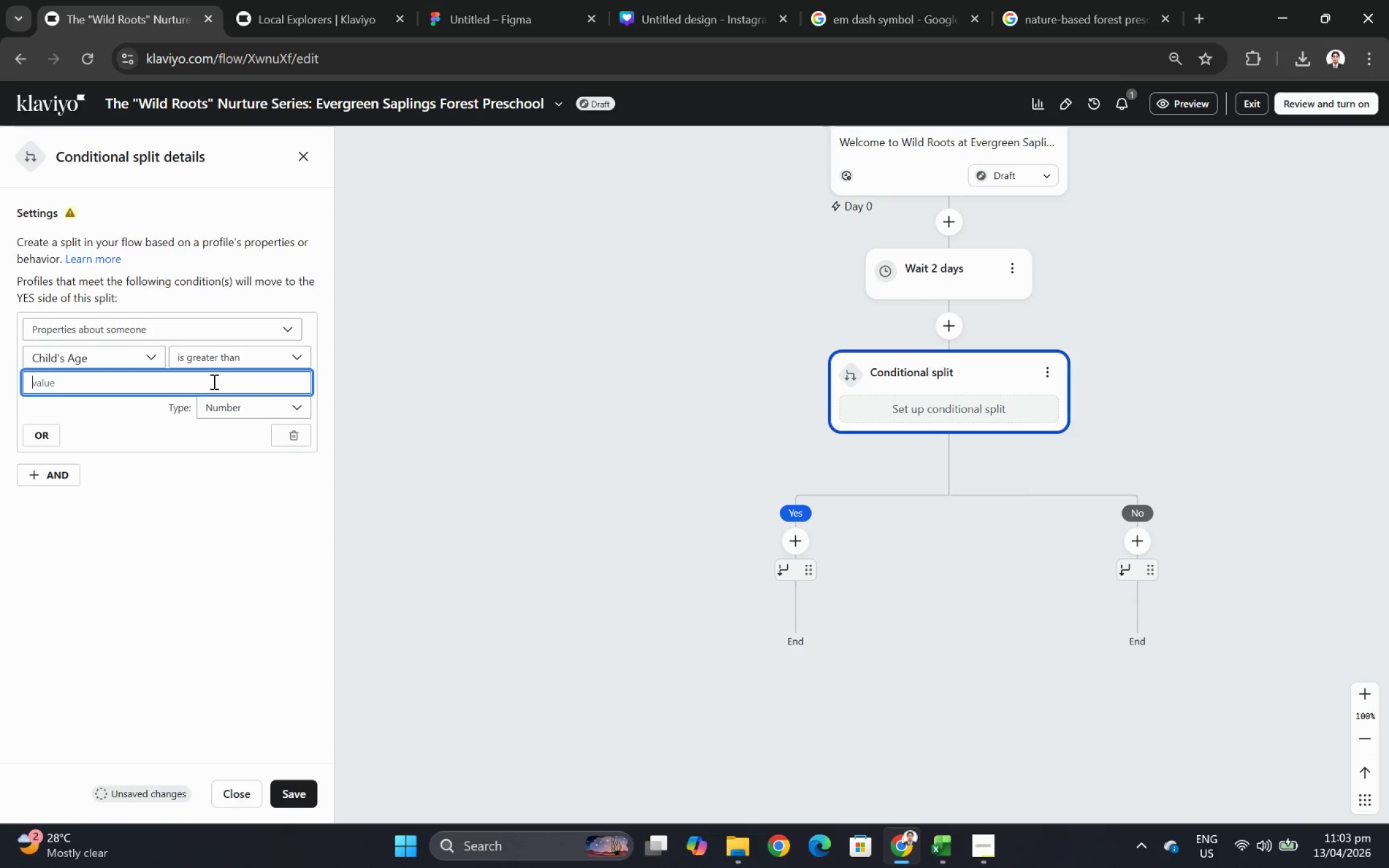 
key(2)
 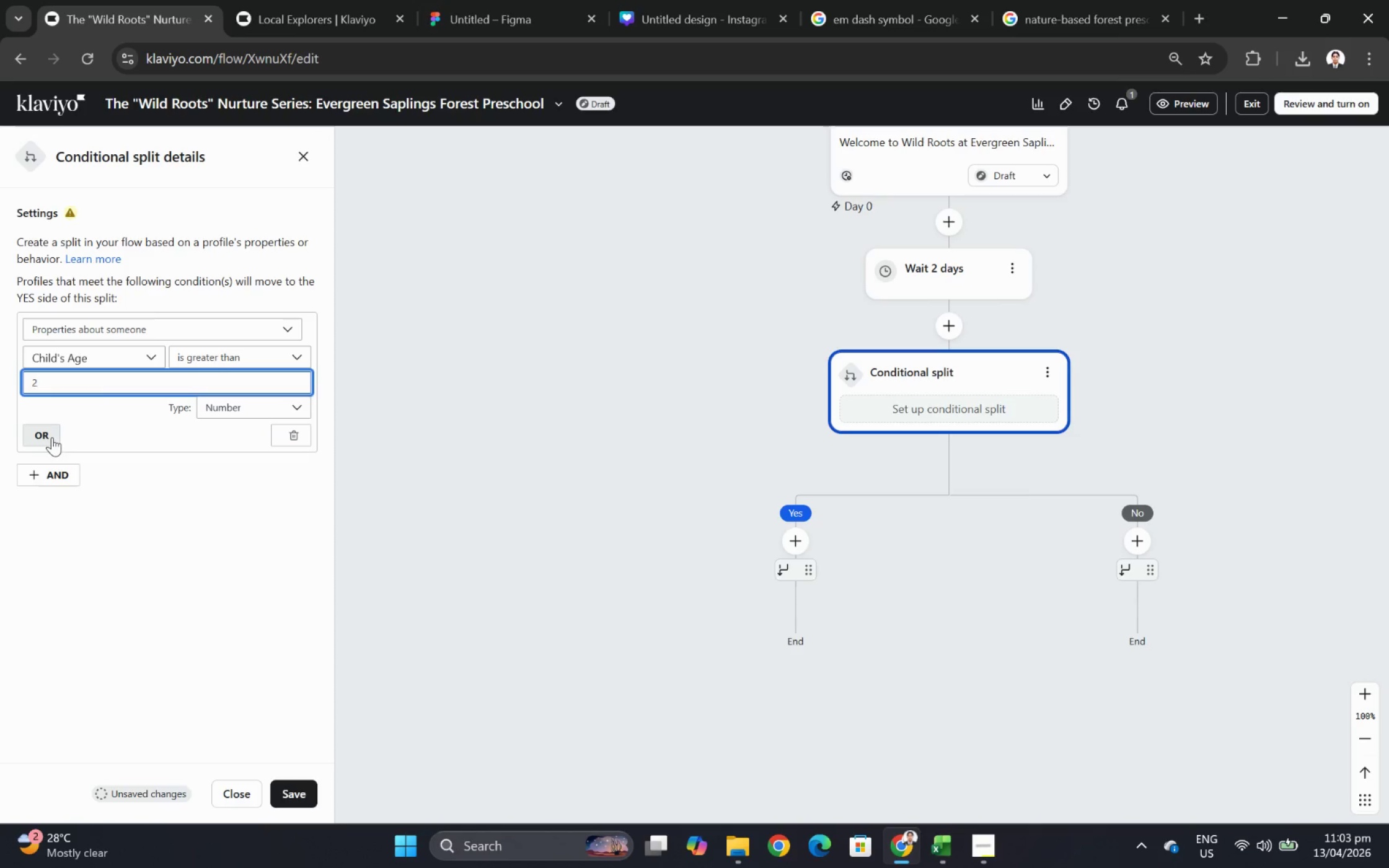 
left_click([64, 475])
 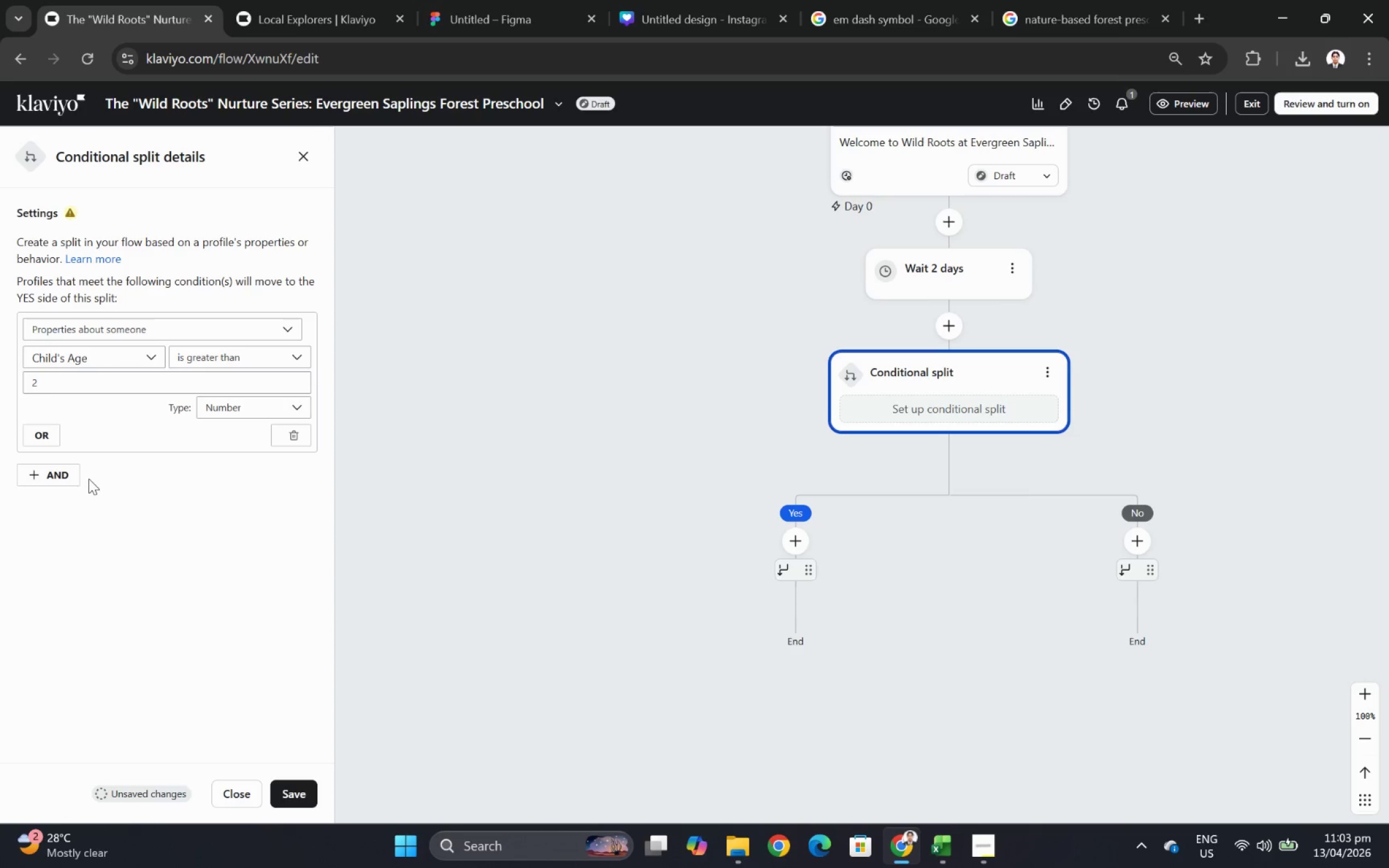 
left_click([68, 478])
 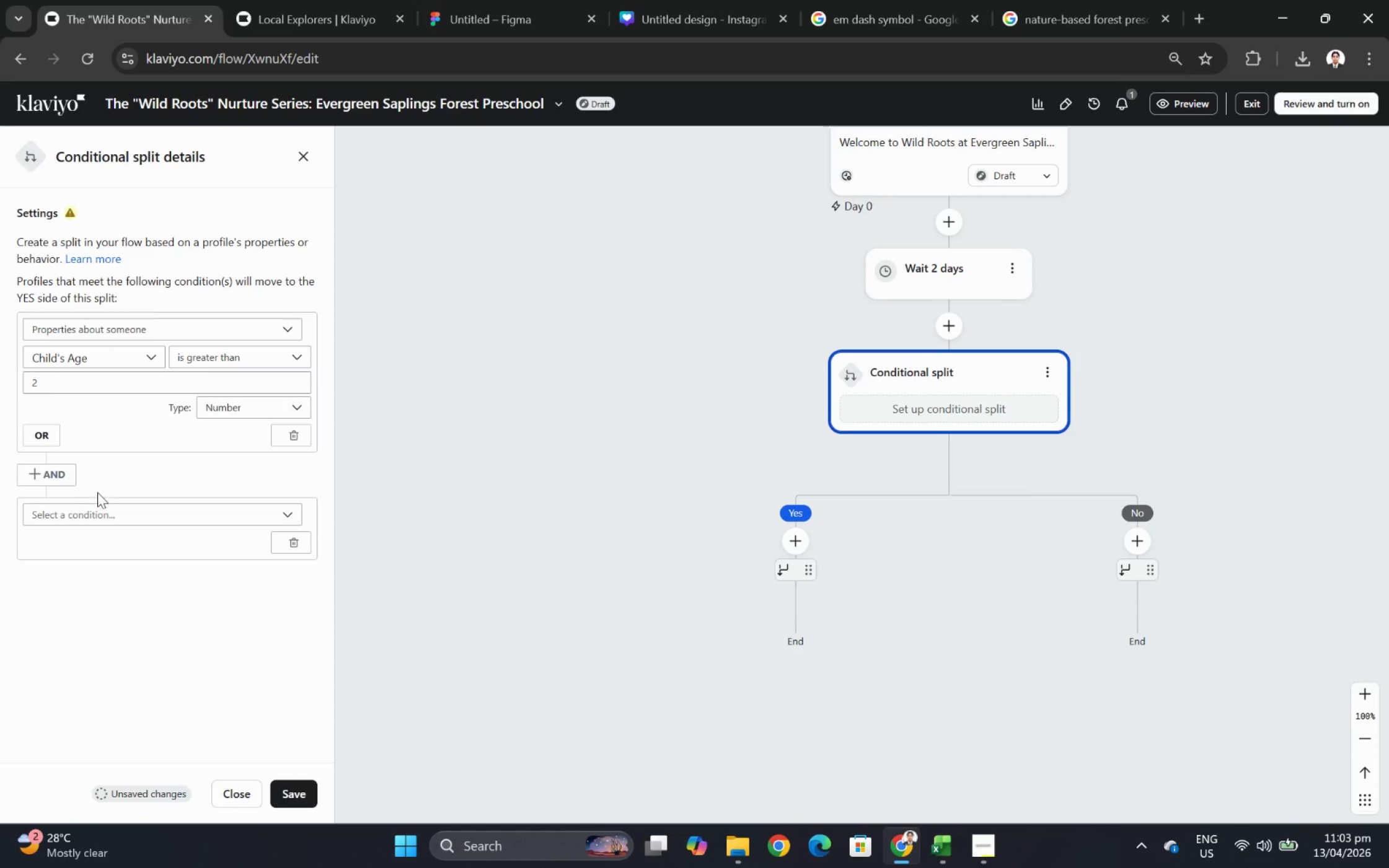 
left_click_drag(start_coordinate=[99, 509], to_coordinate=[99, 512])
 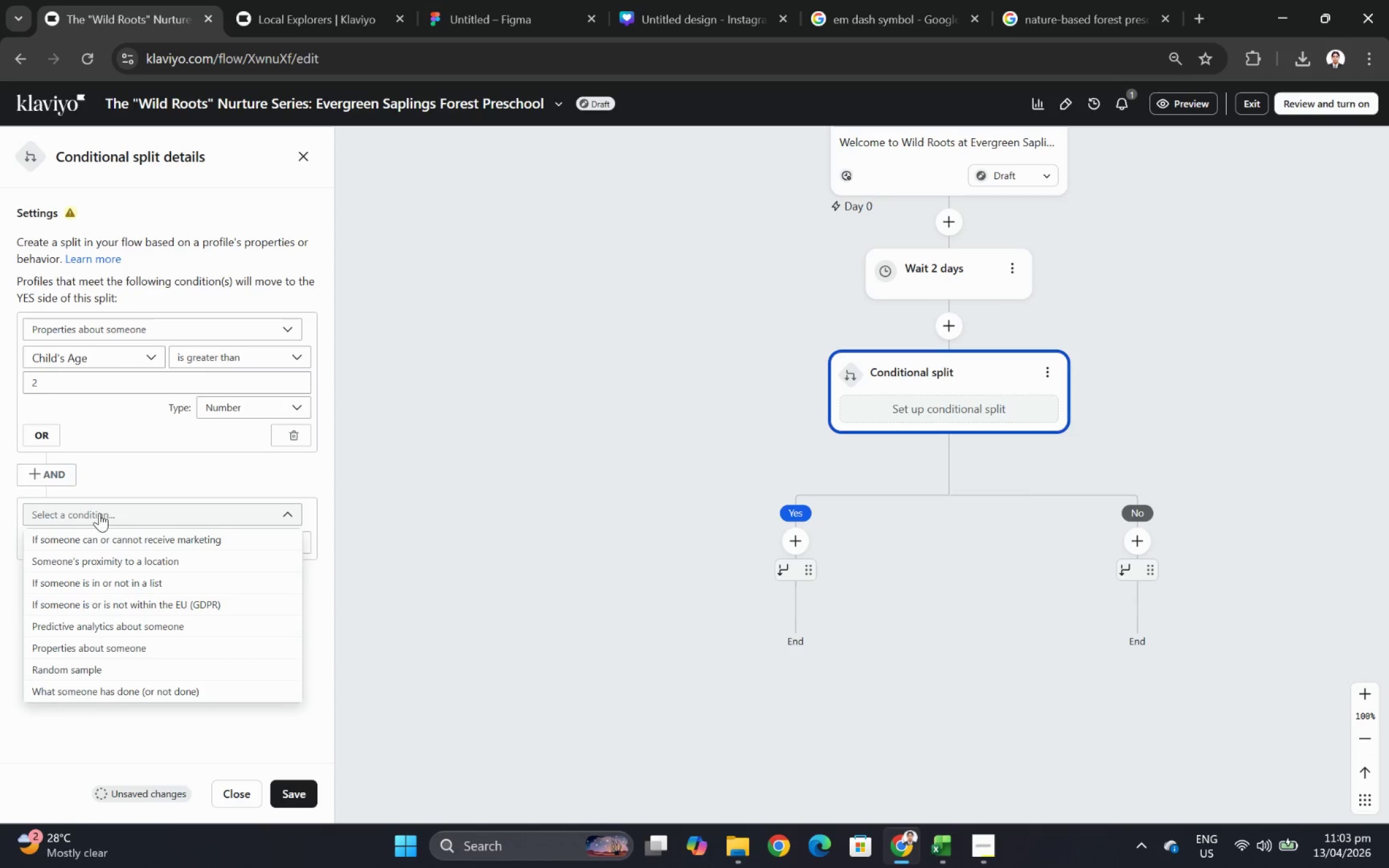 
key(C)
 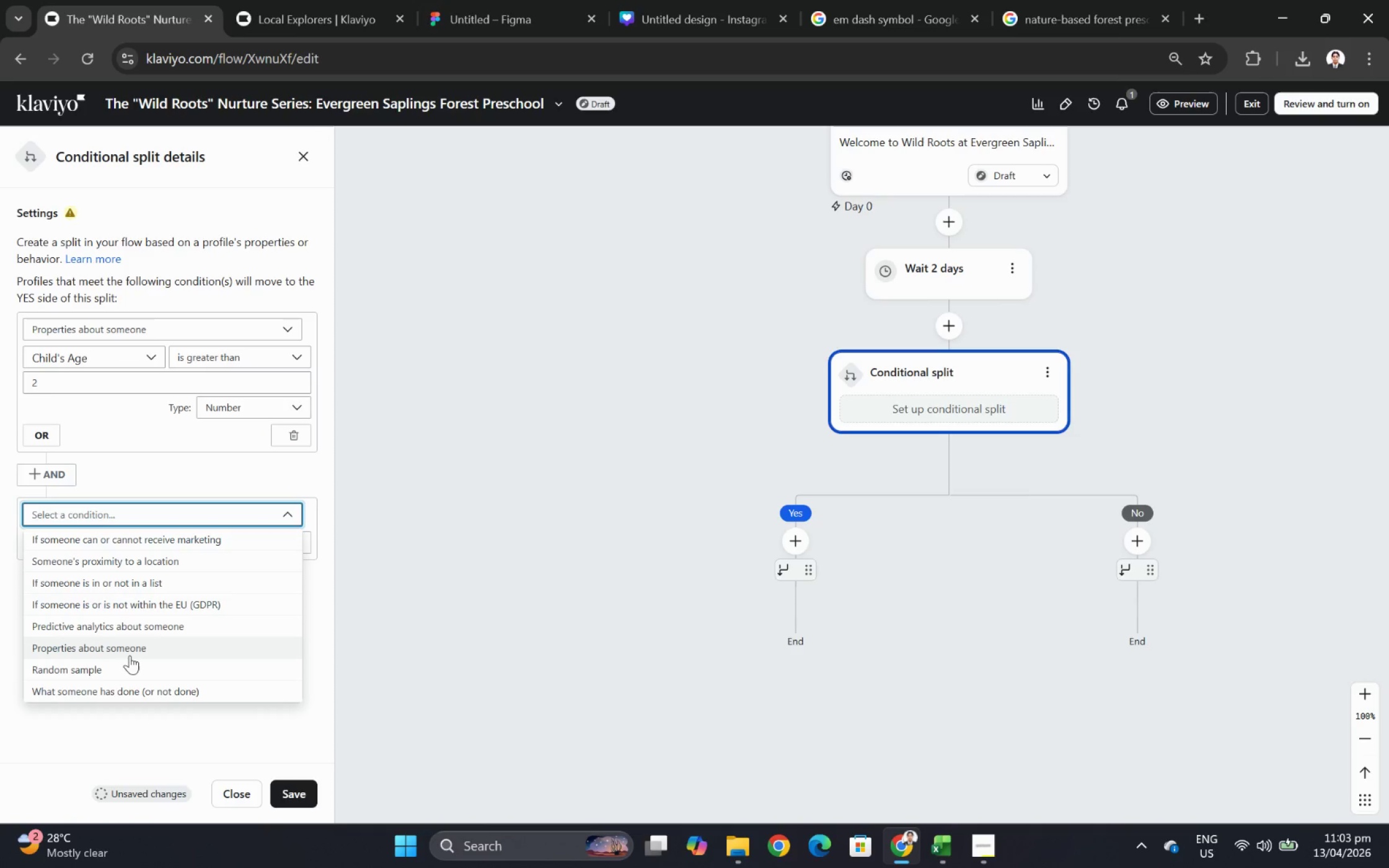 
left_click([130, 647])
 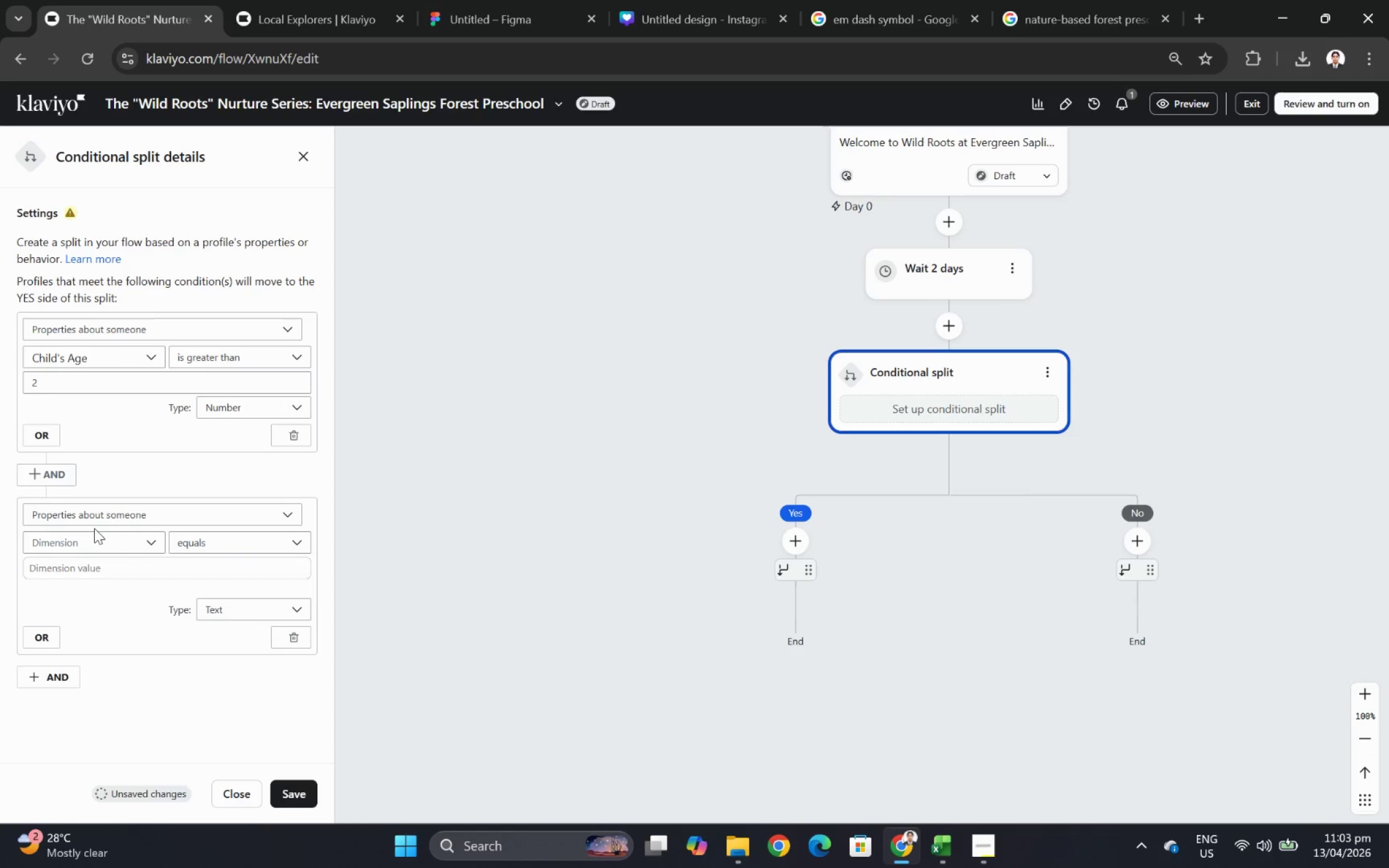 
mouse_move([94, 535])
 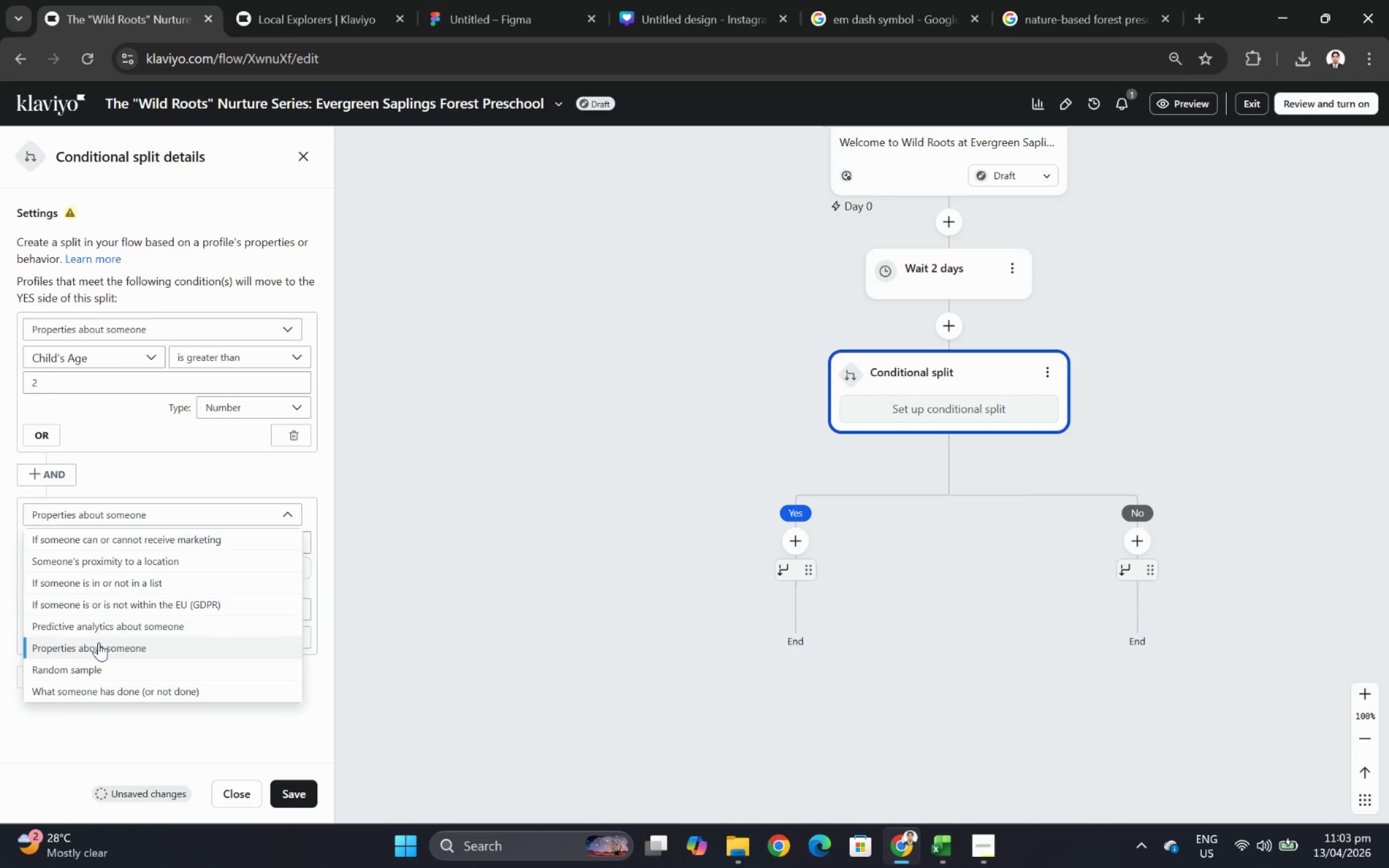 
left_click([99, 642])
 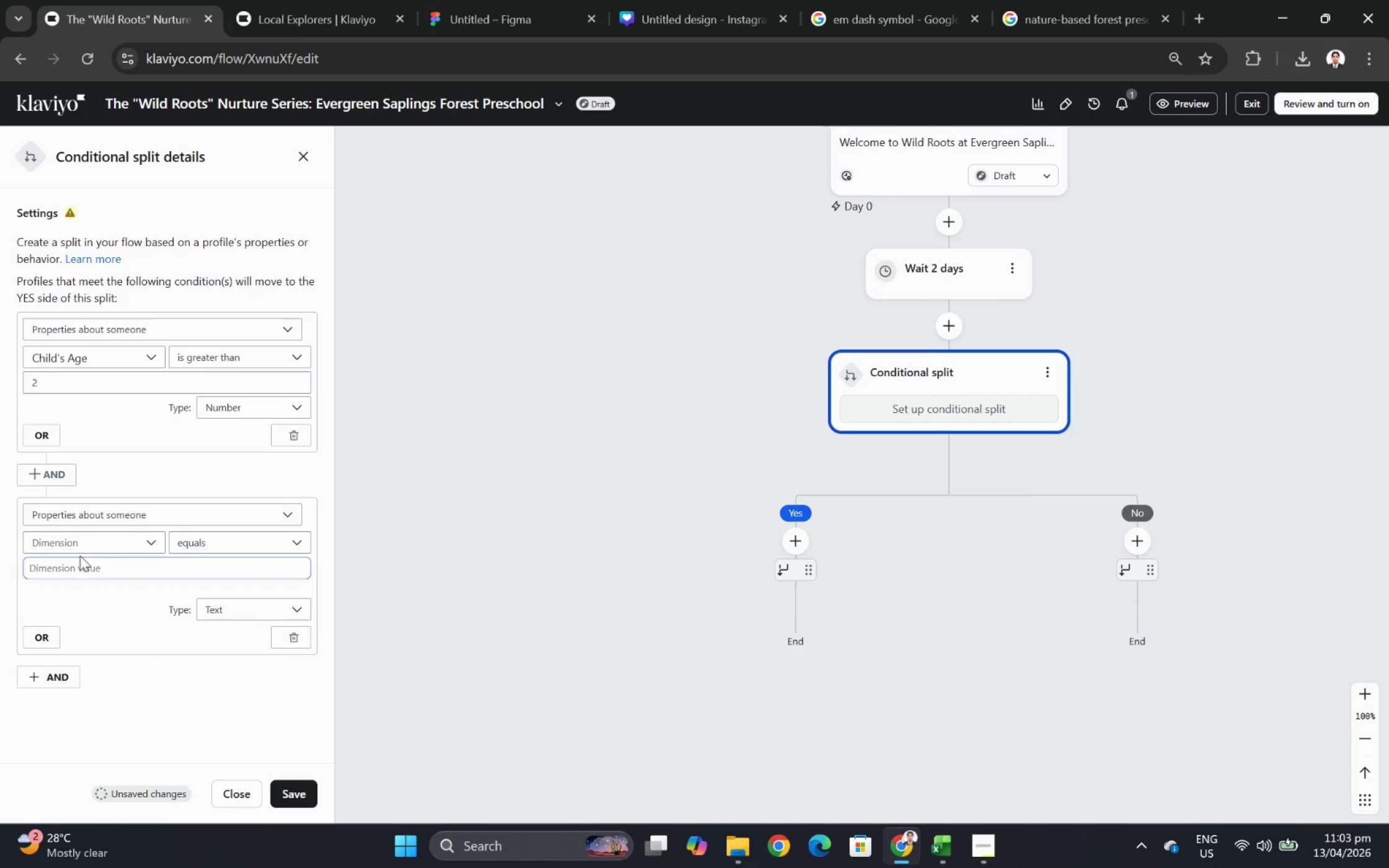 
left_click([80, 547])
 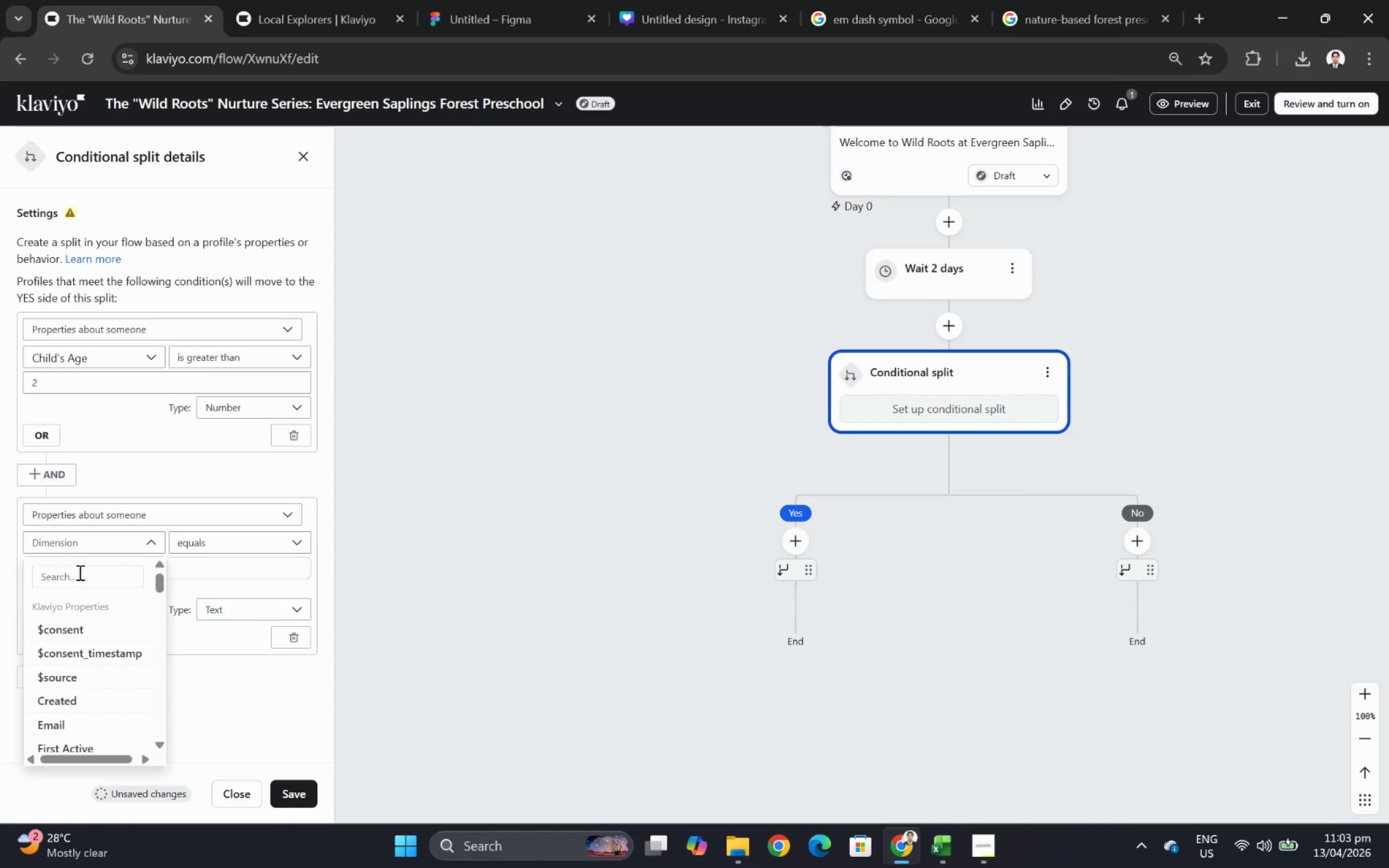 
left_click([79, 580])
 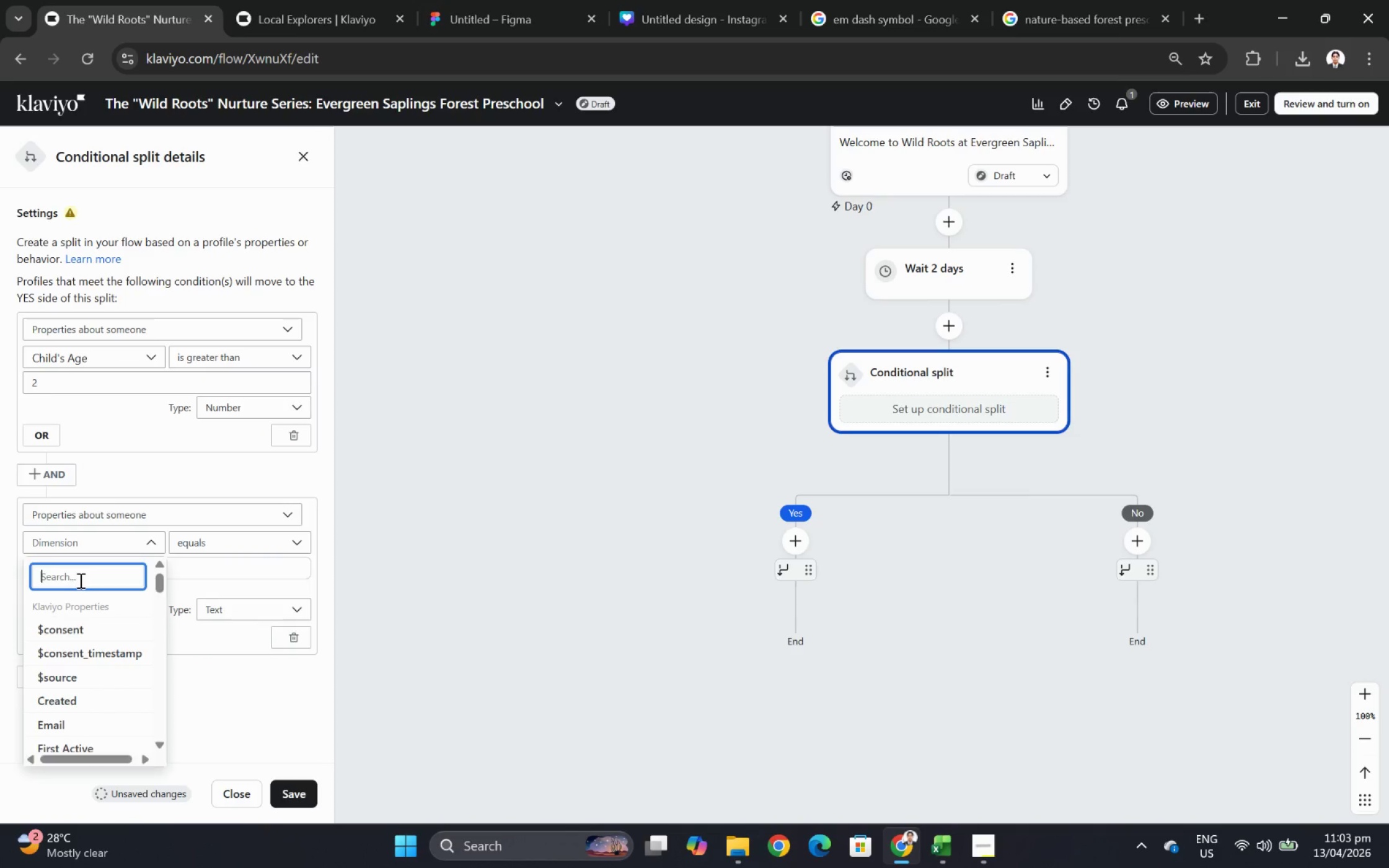 
type(chil)
 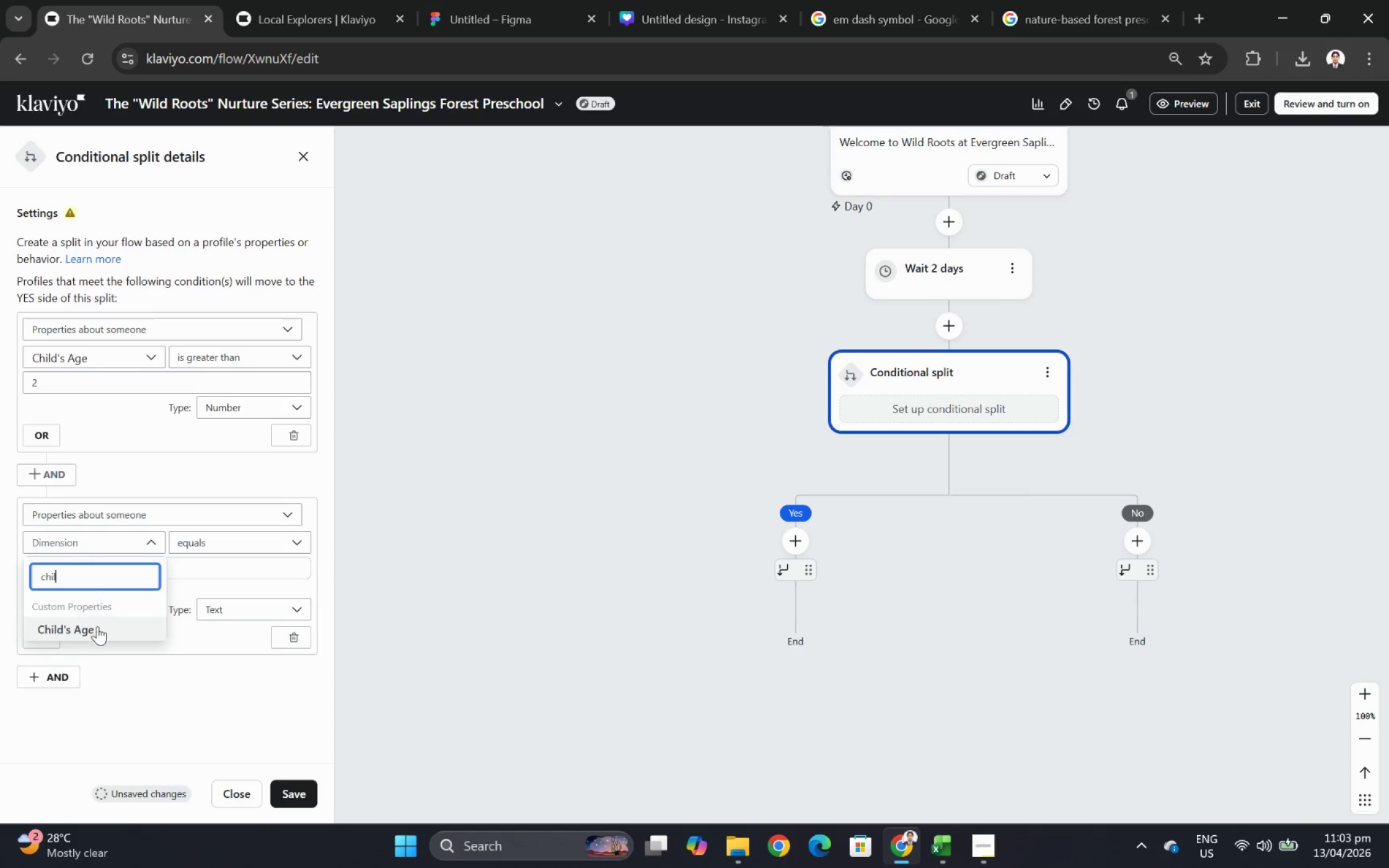 
left_click([97, 628])
 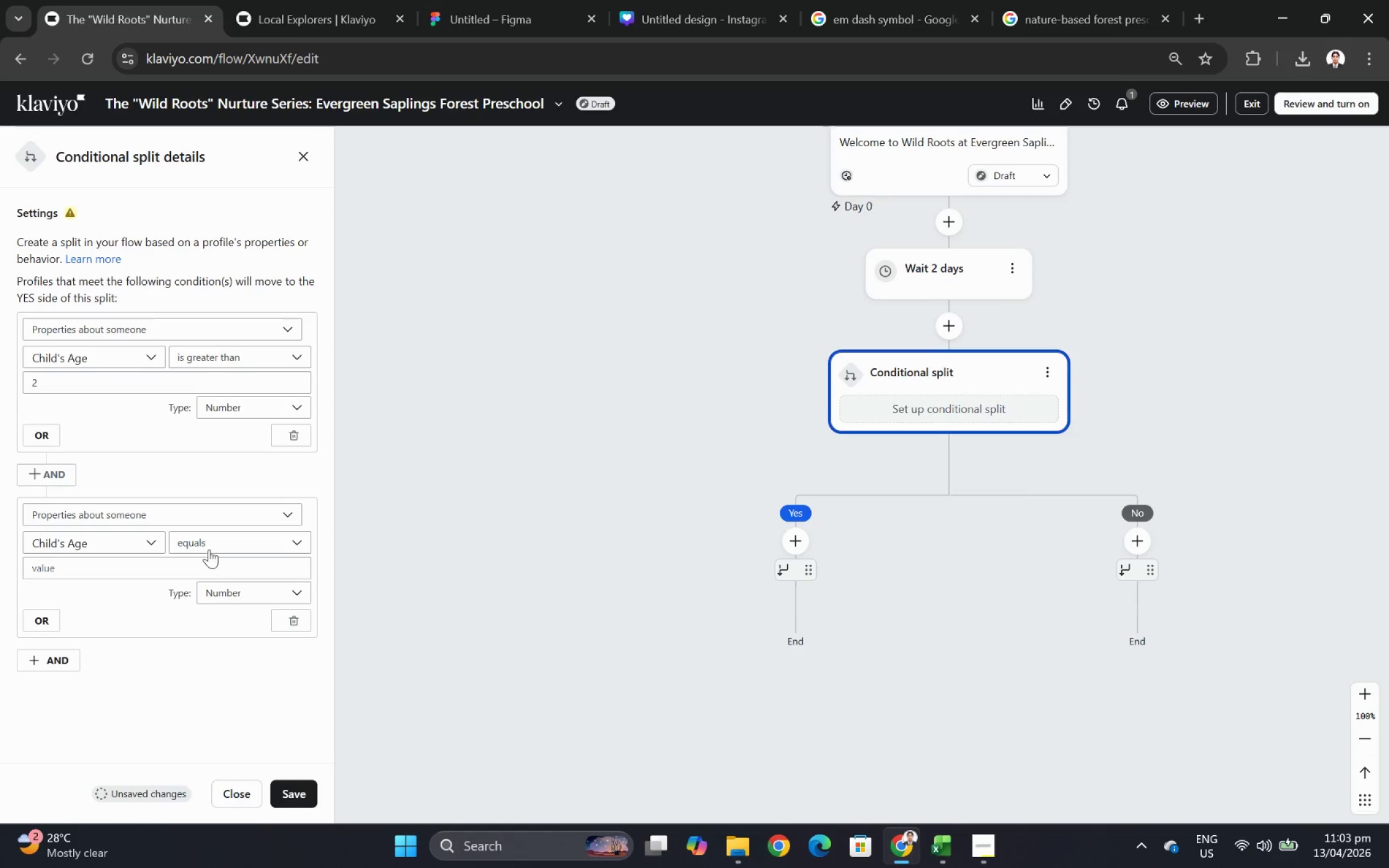 
left_click([215, 539])
 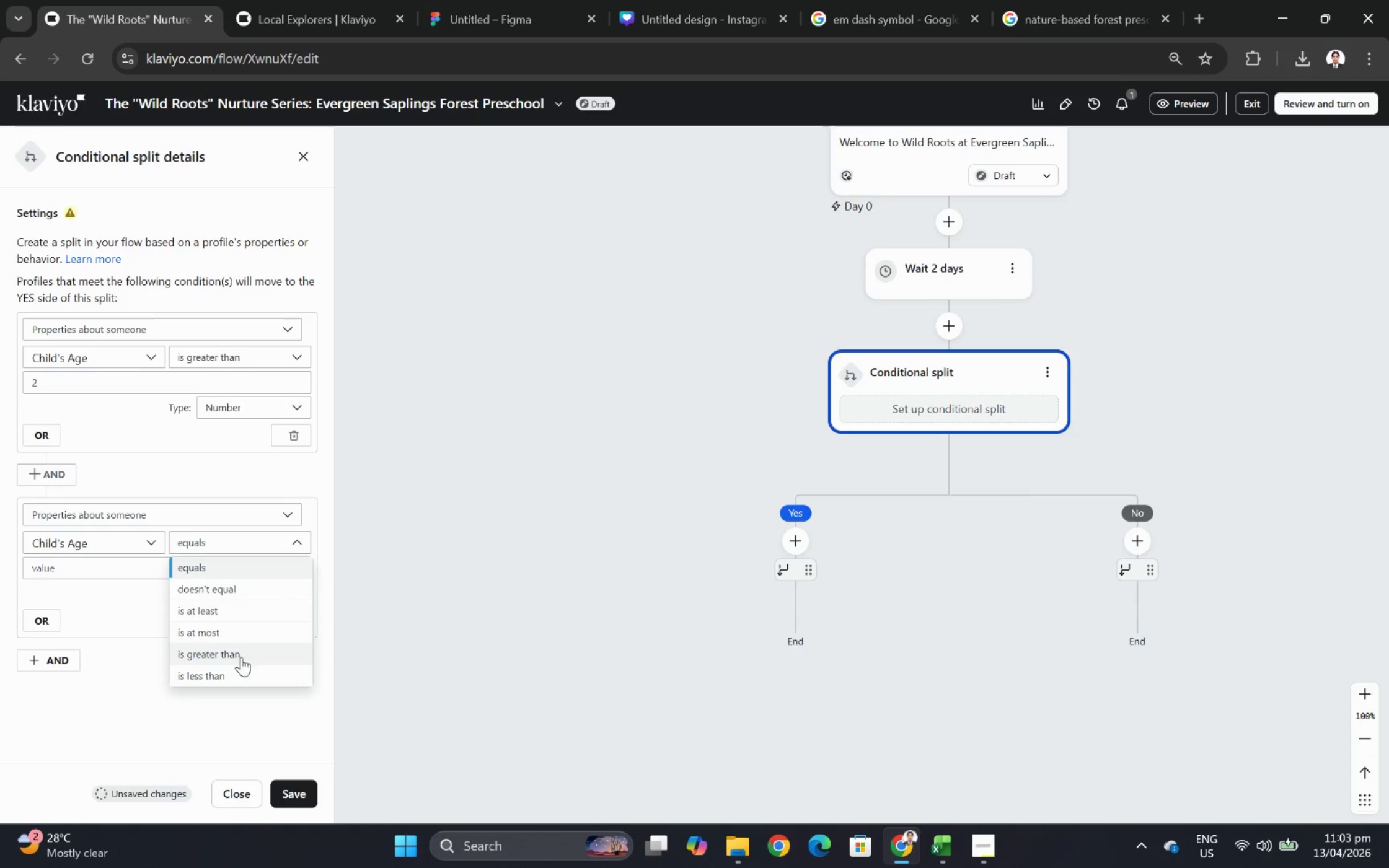 
left_click([241, 673])
 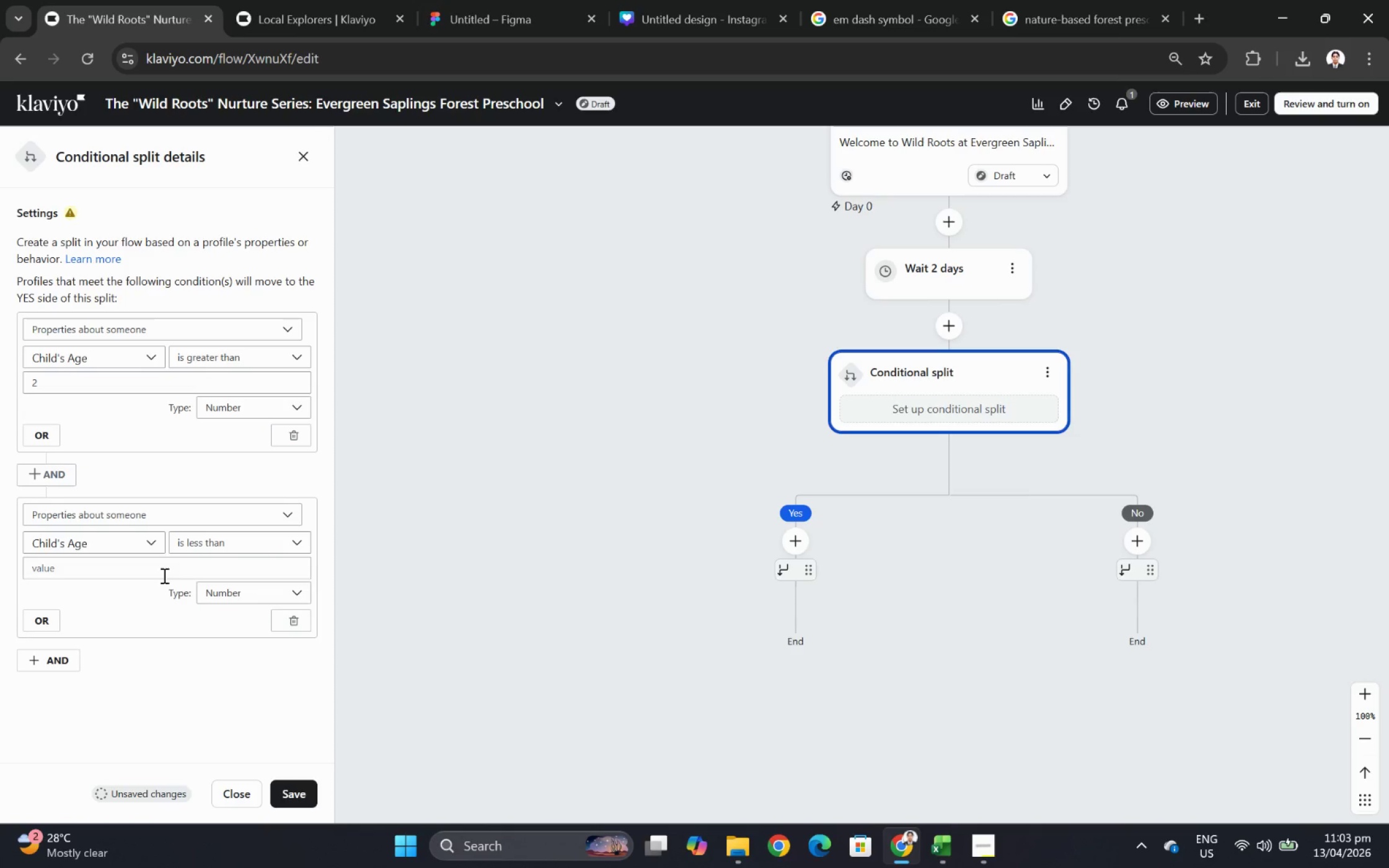 
left_click([163, 575])
 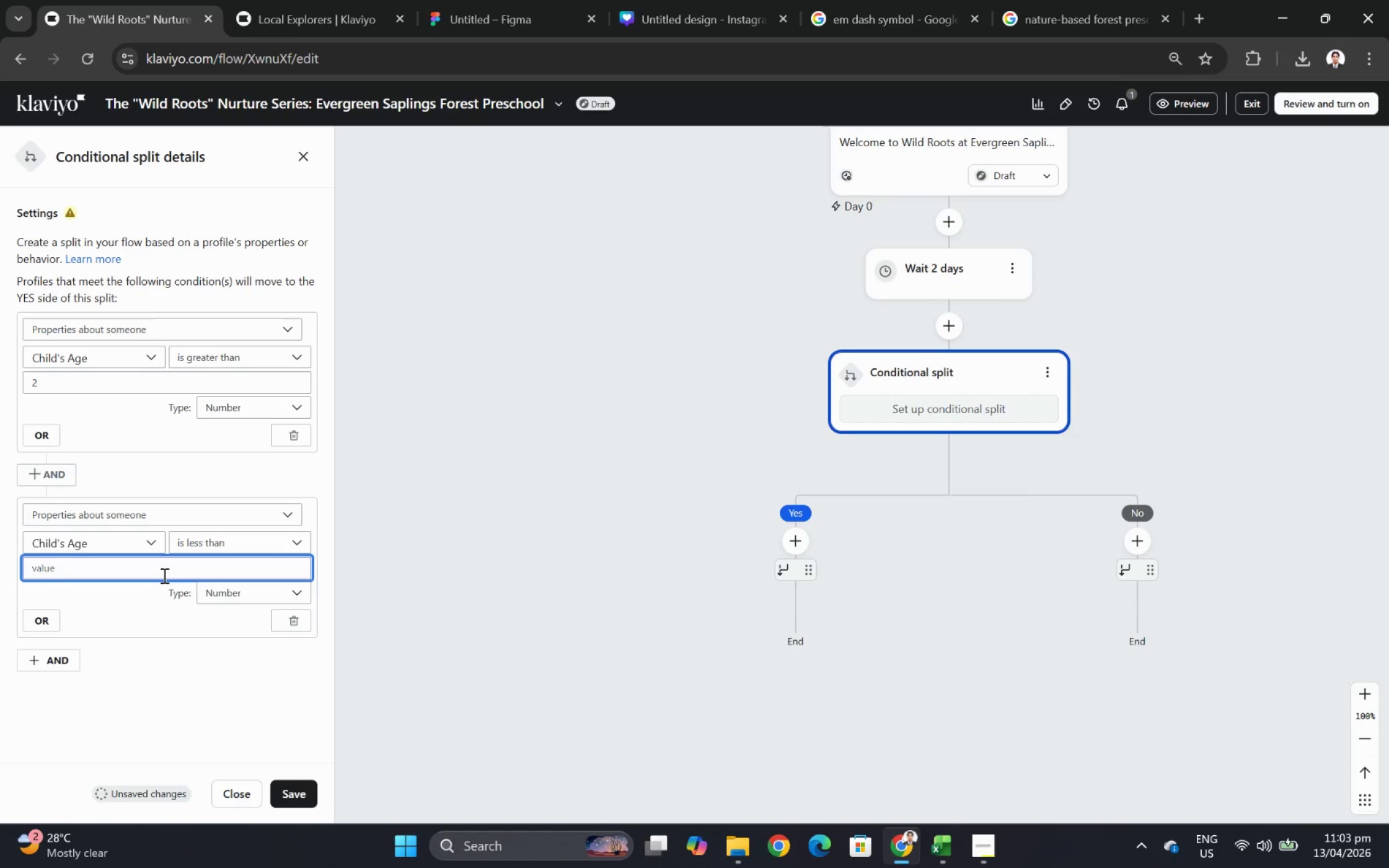 
key(5)
 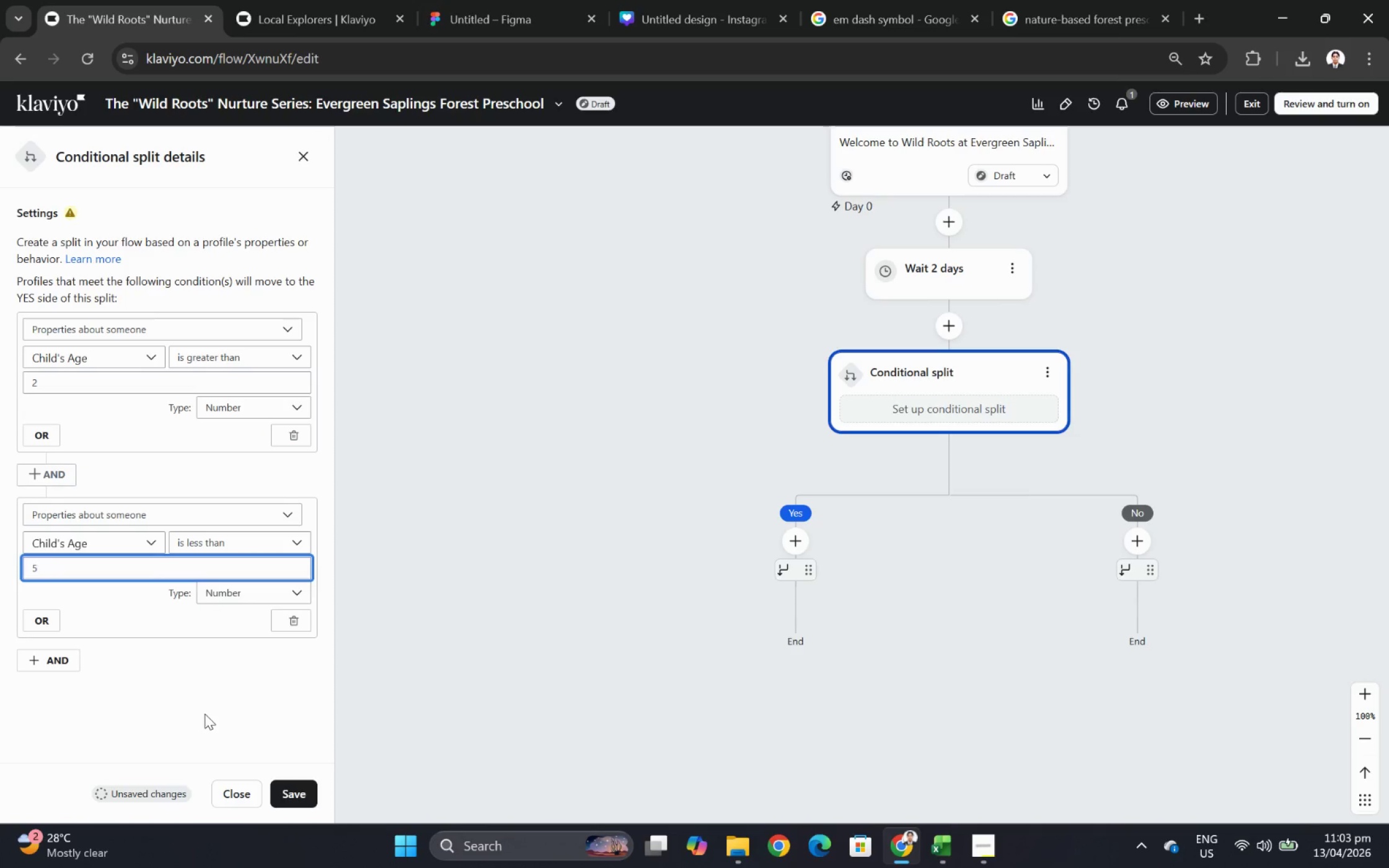 
left_click([205, 713])
 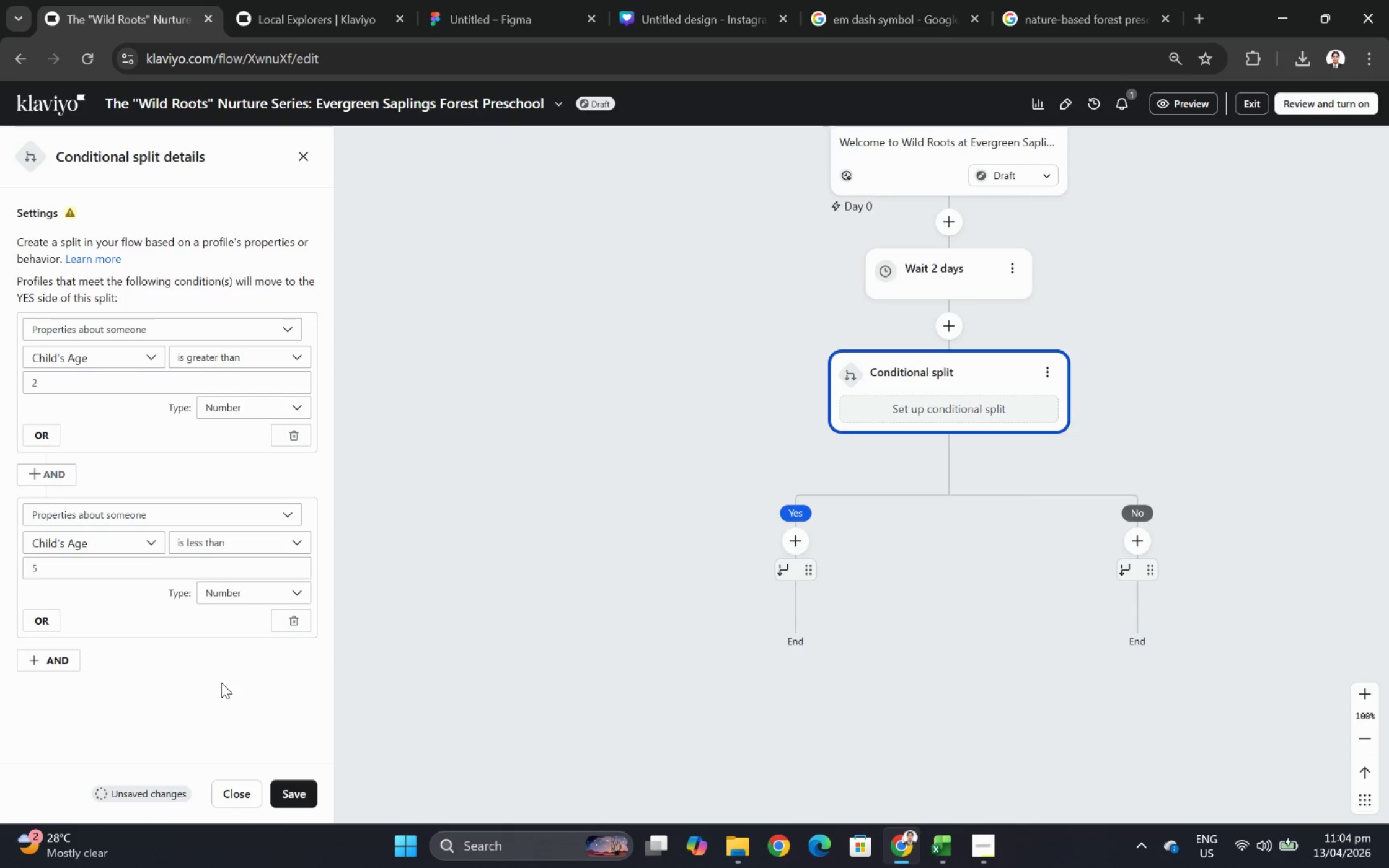 
wait(37.19)
 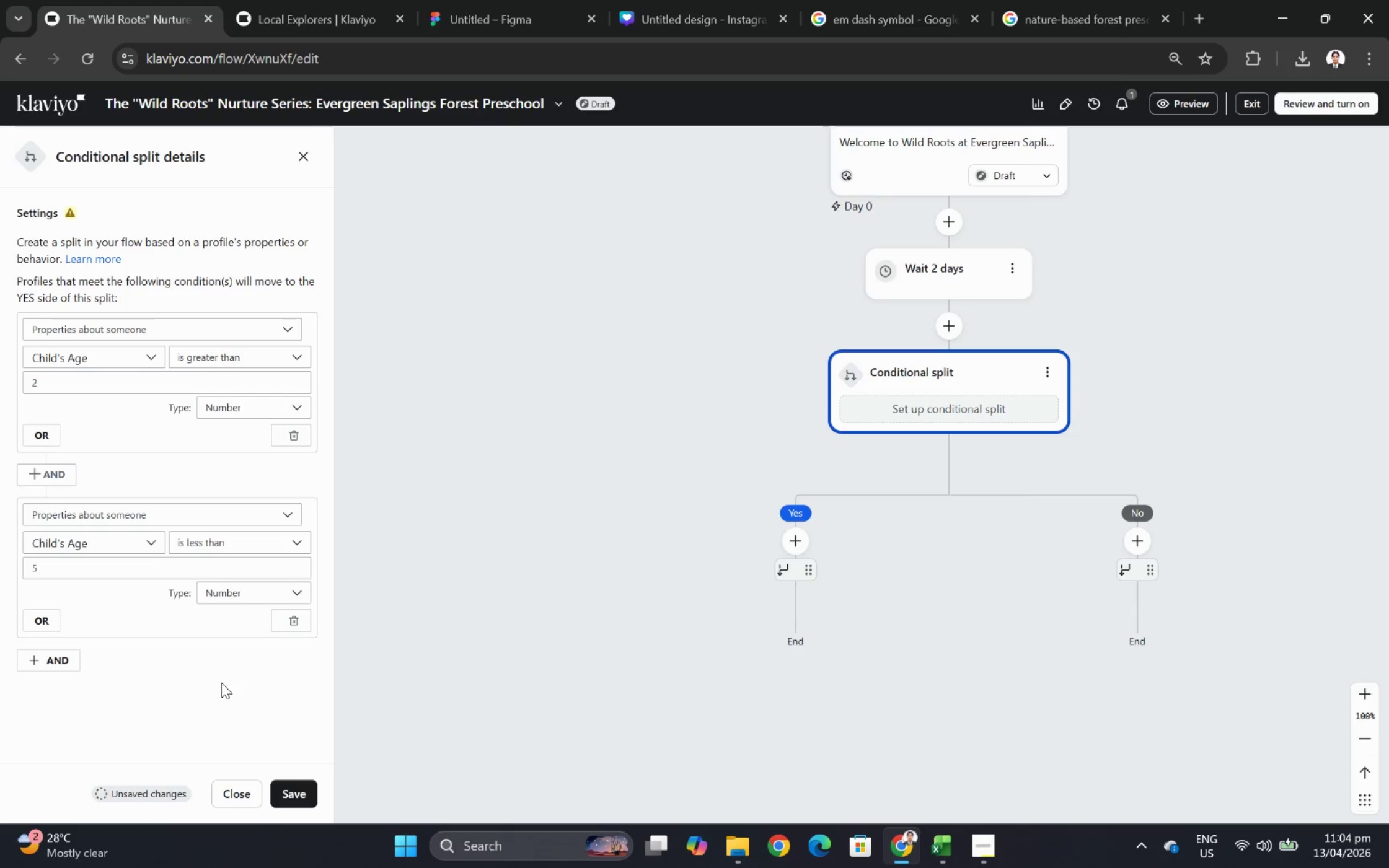 
left_click_drag(start_coordinate=[293, 794], to_coordinate=[252, 731])
 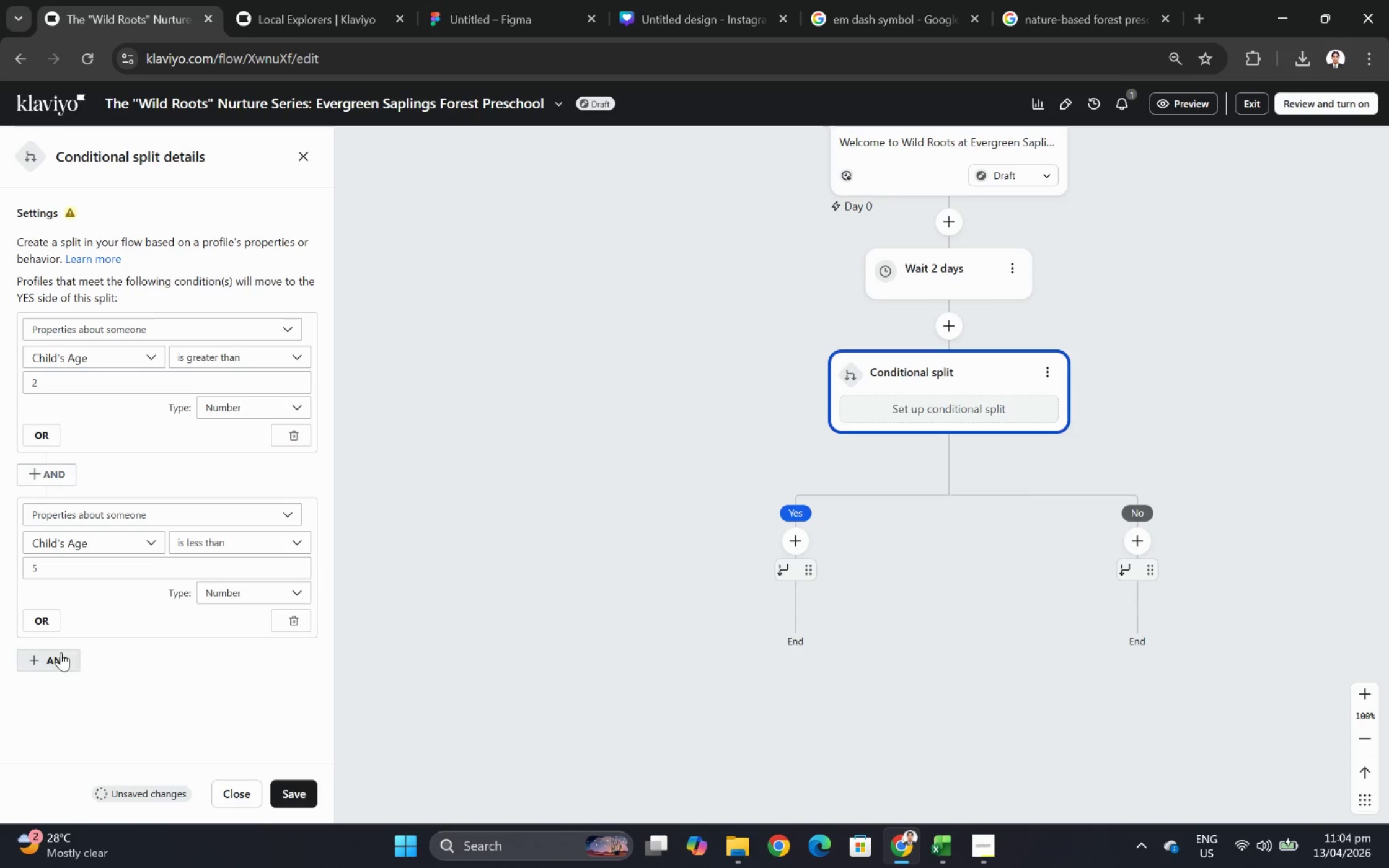 
left_click([61, 652])
 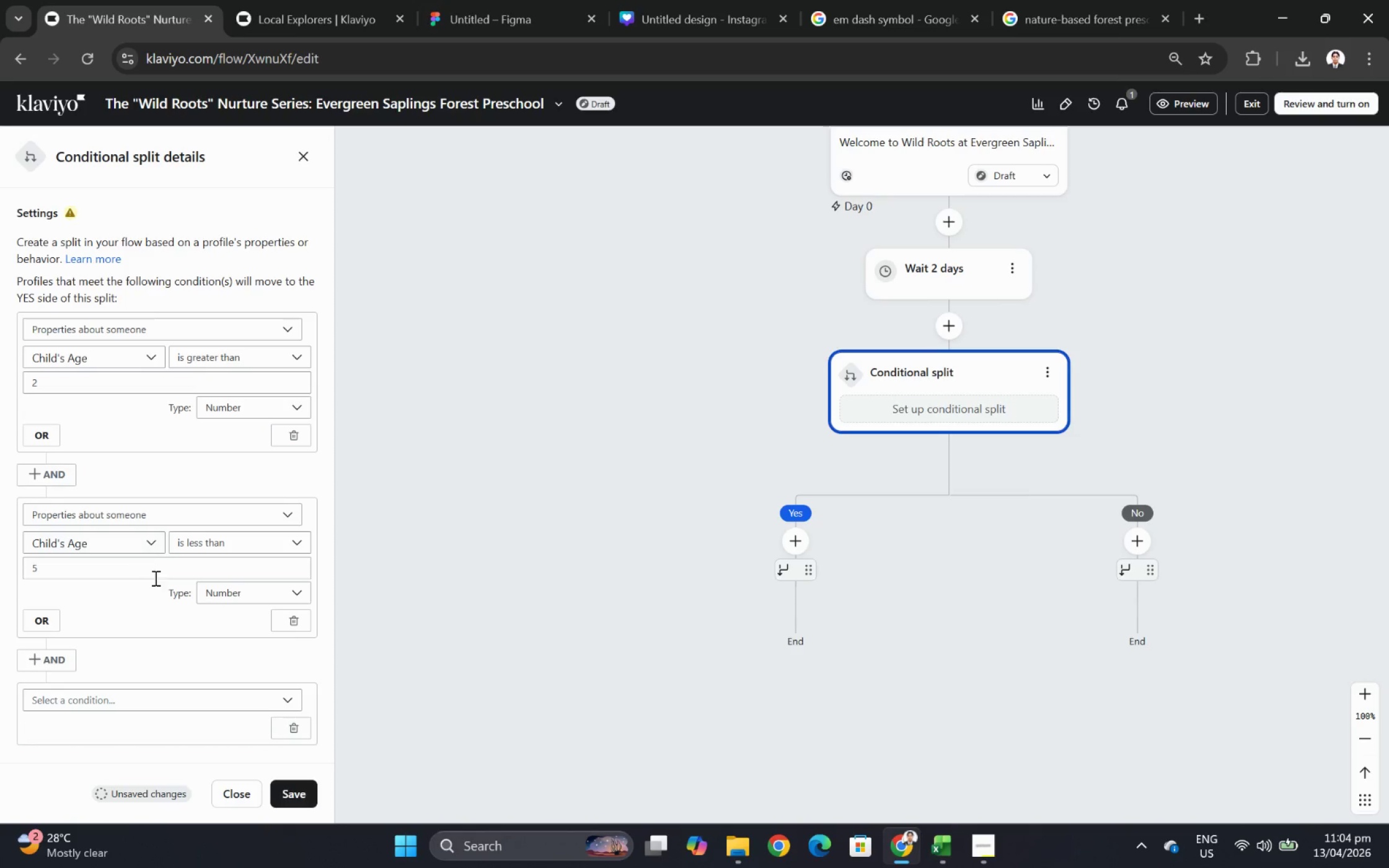 
left_click([125, 708])
 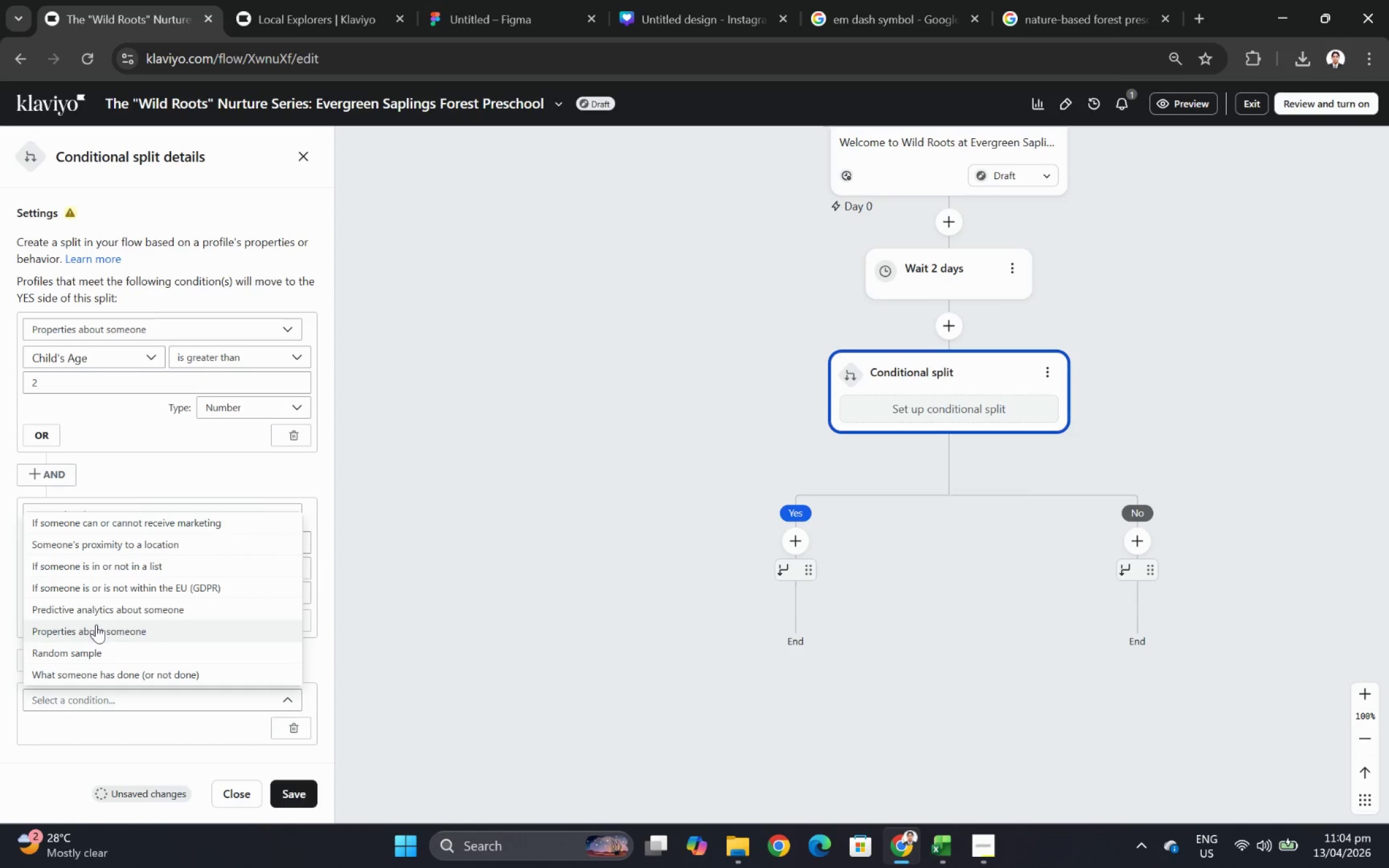 
left_click([96, 624])
 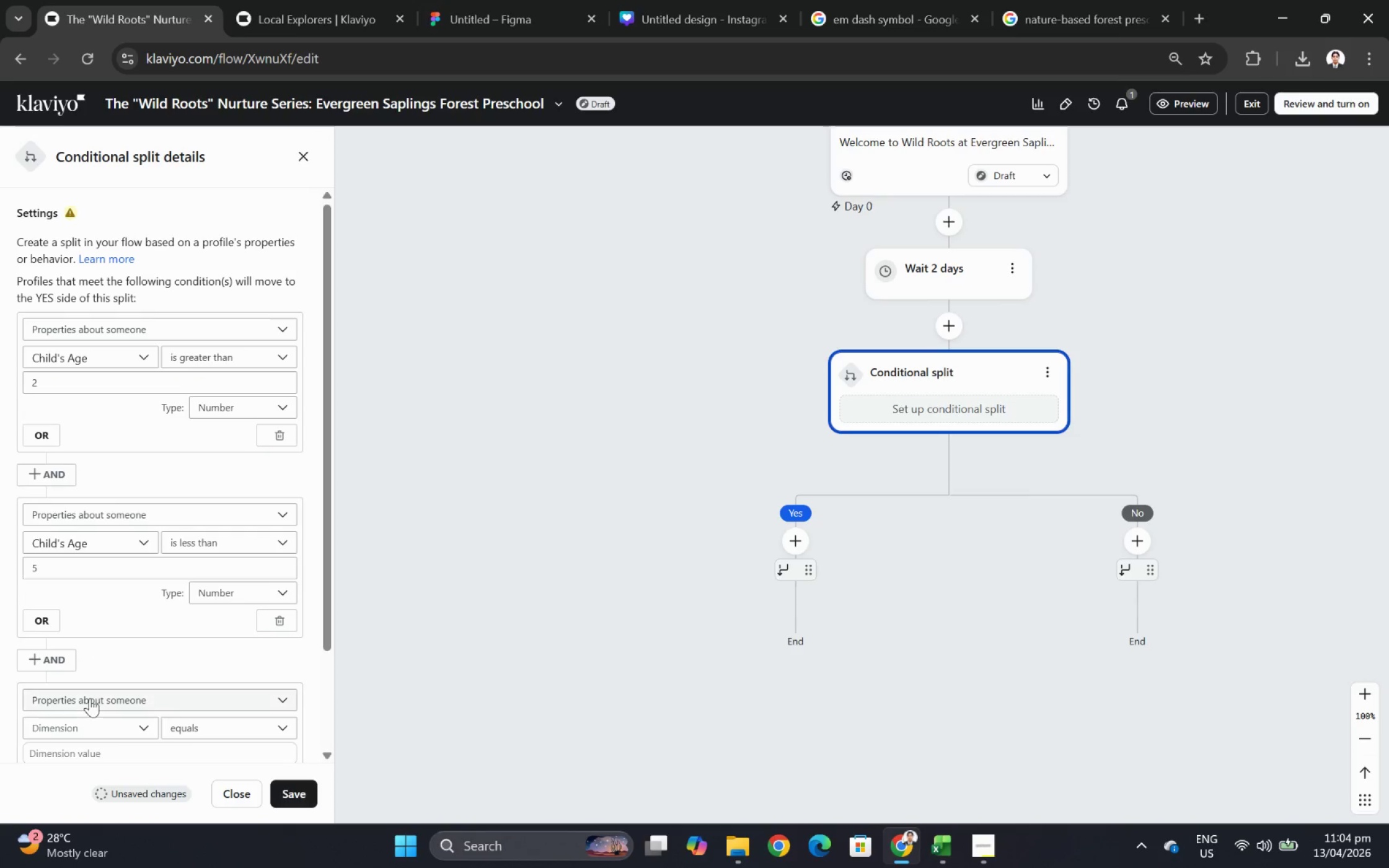 
left_click([90, 701])
 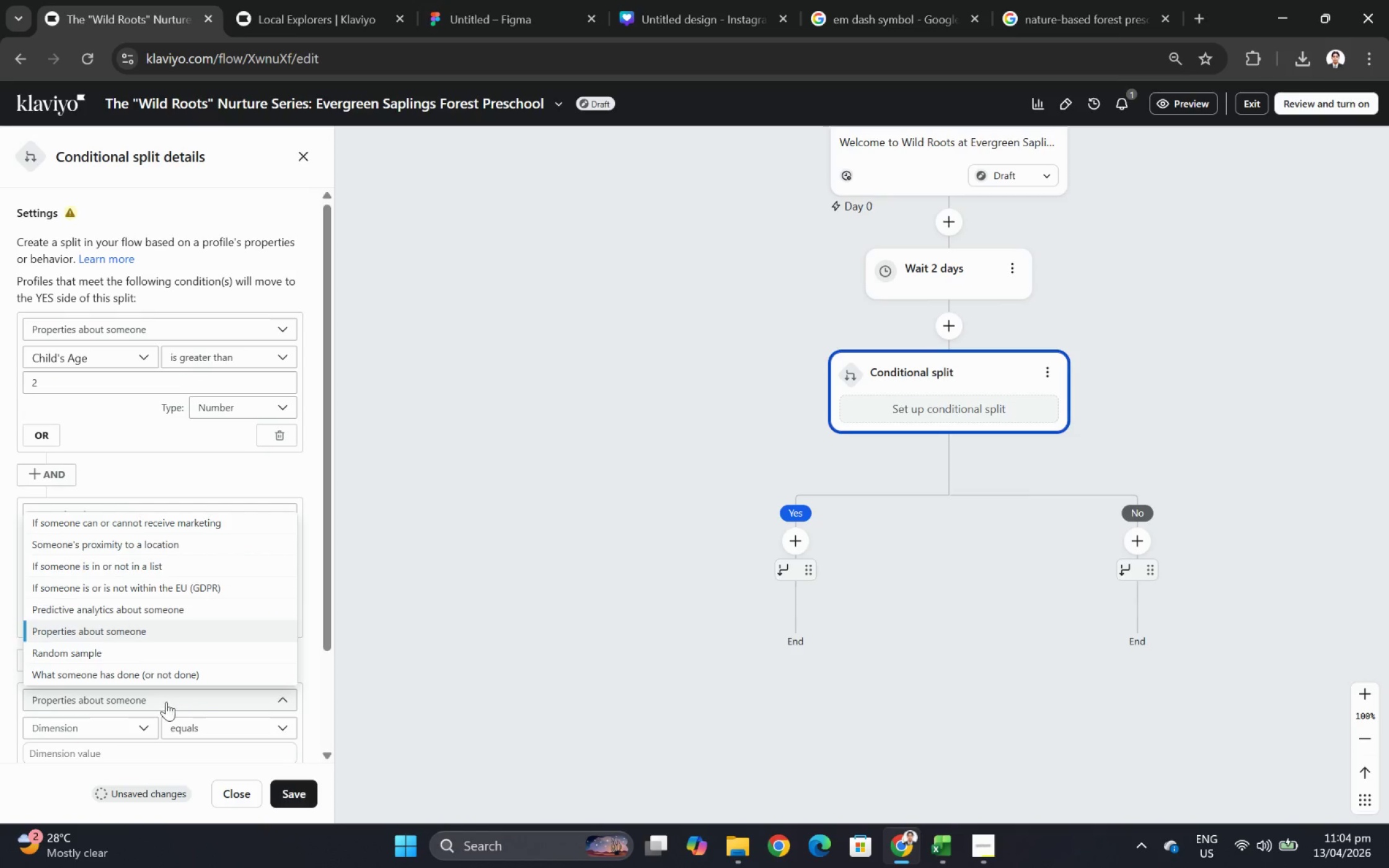 
left_click([81, 733])
 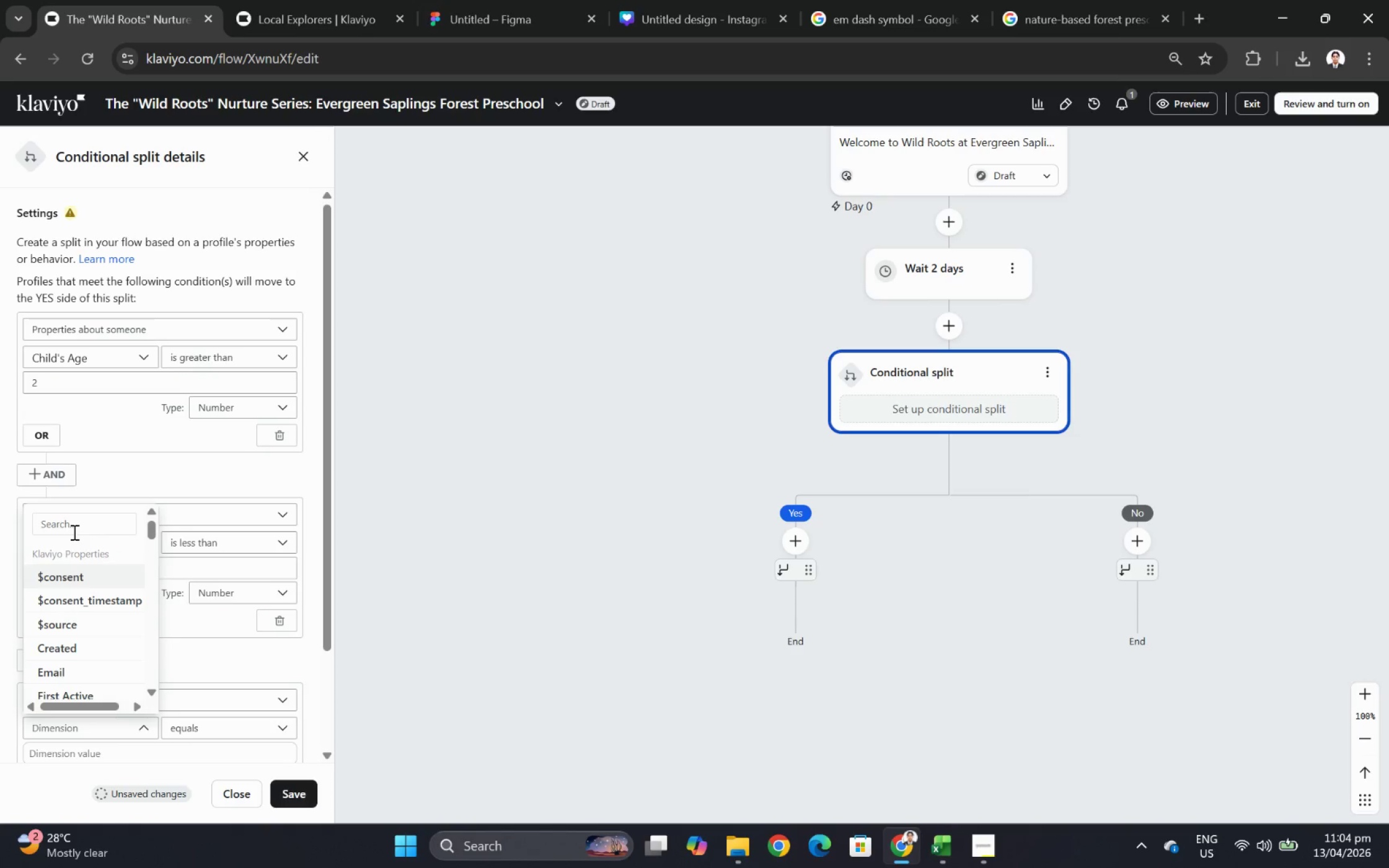 
left_click([73, 532])
 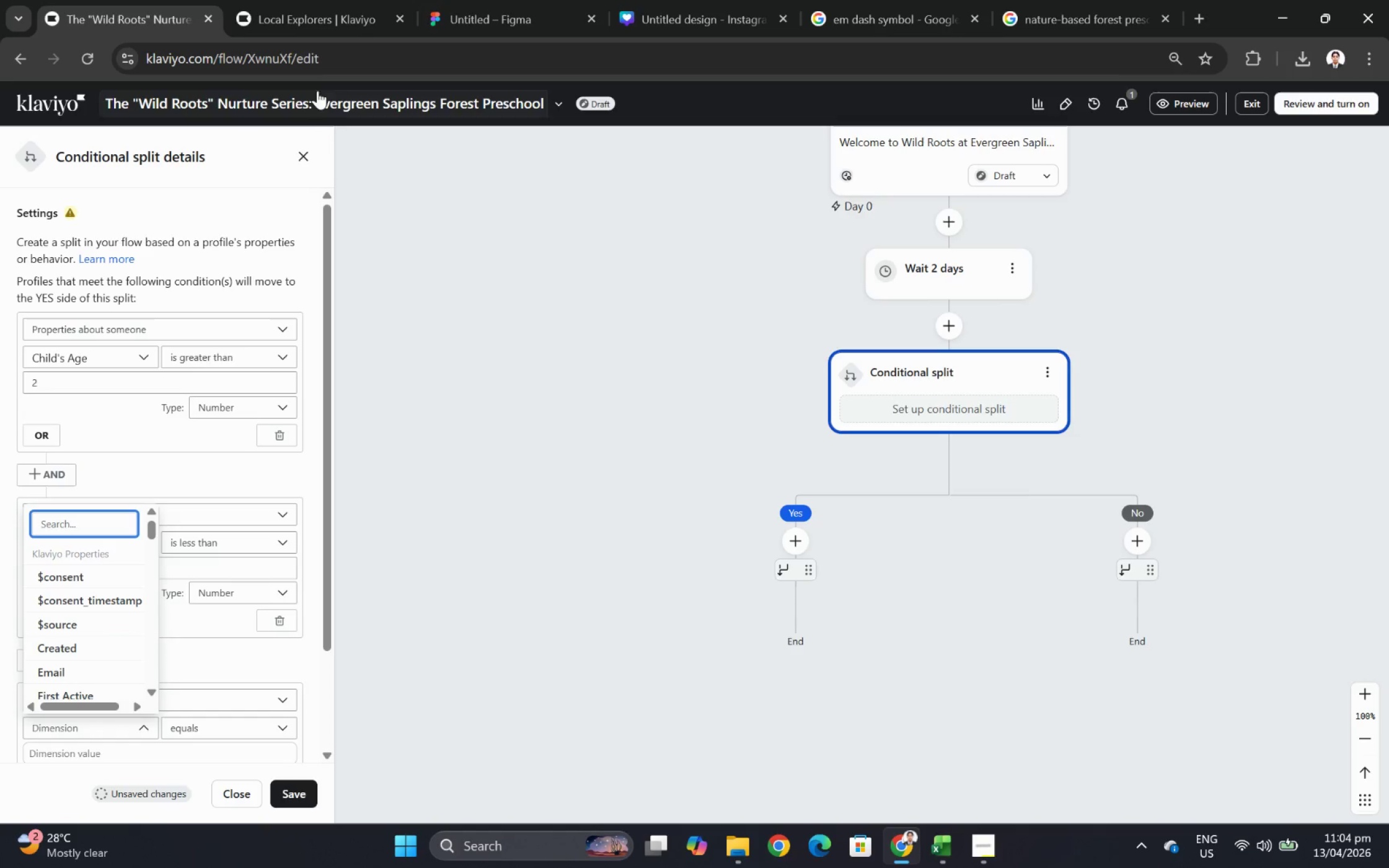 
left_click([312, 31])
 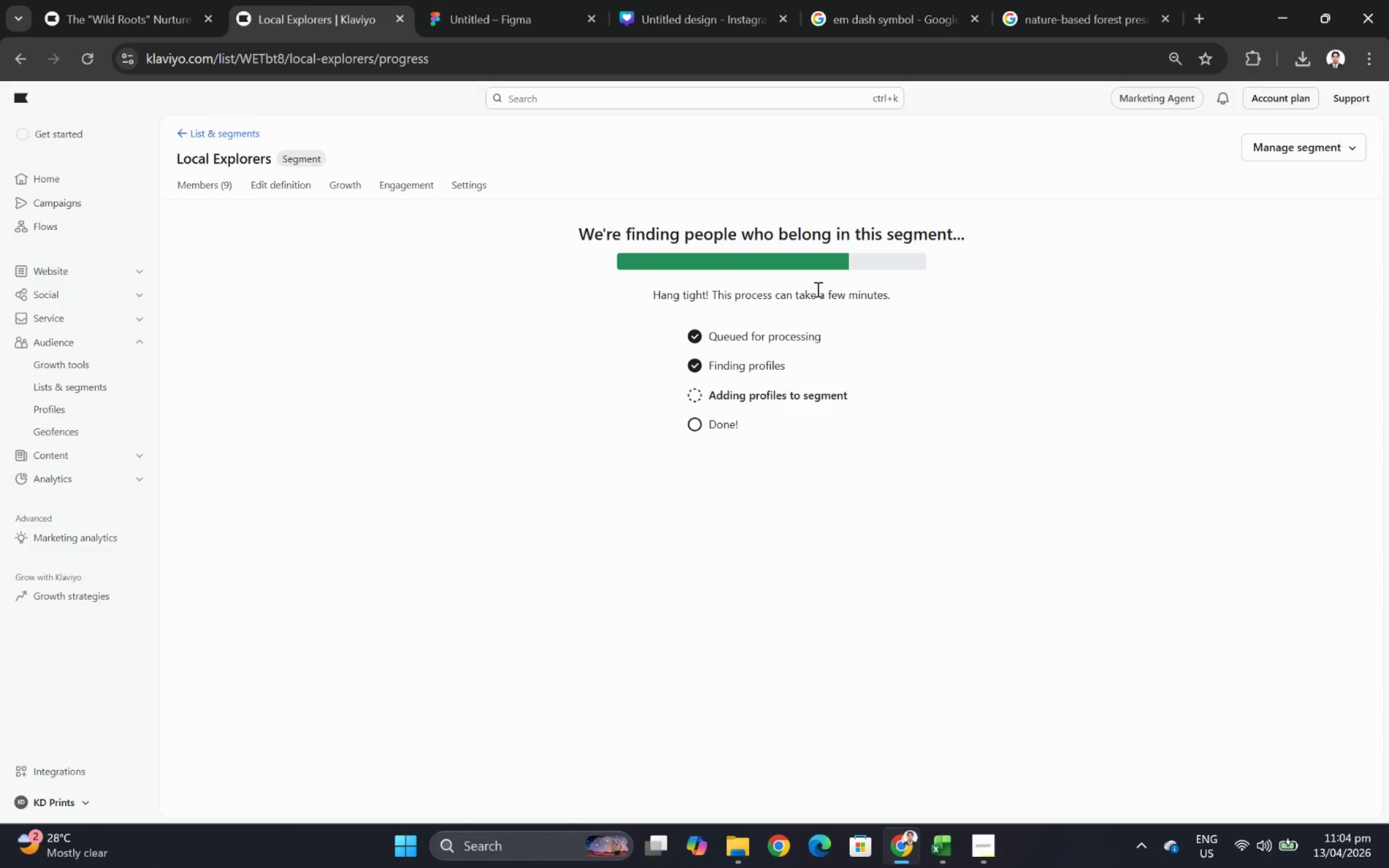 
left_click([160, 0])
 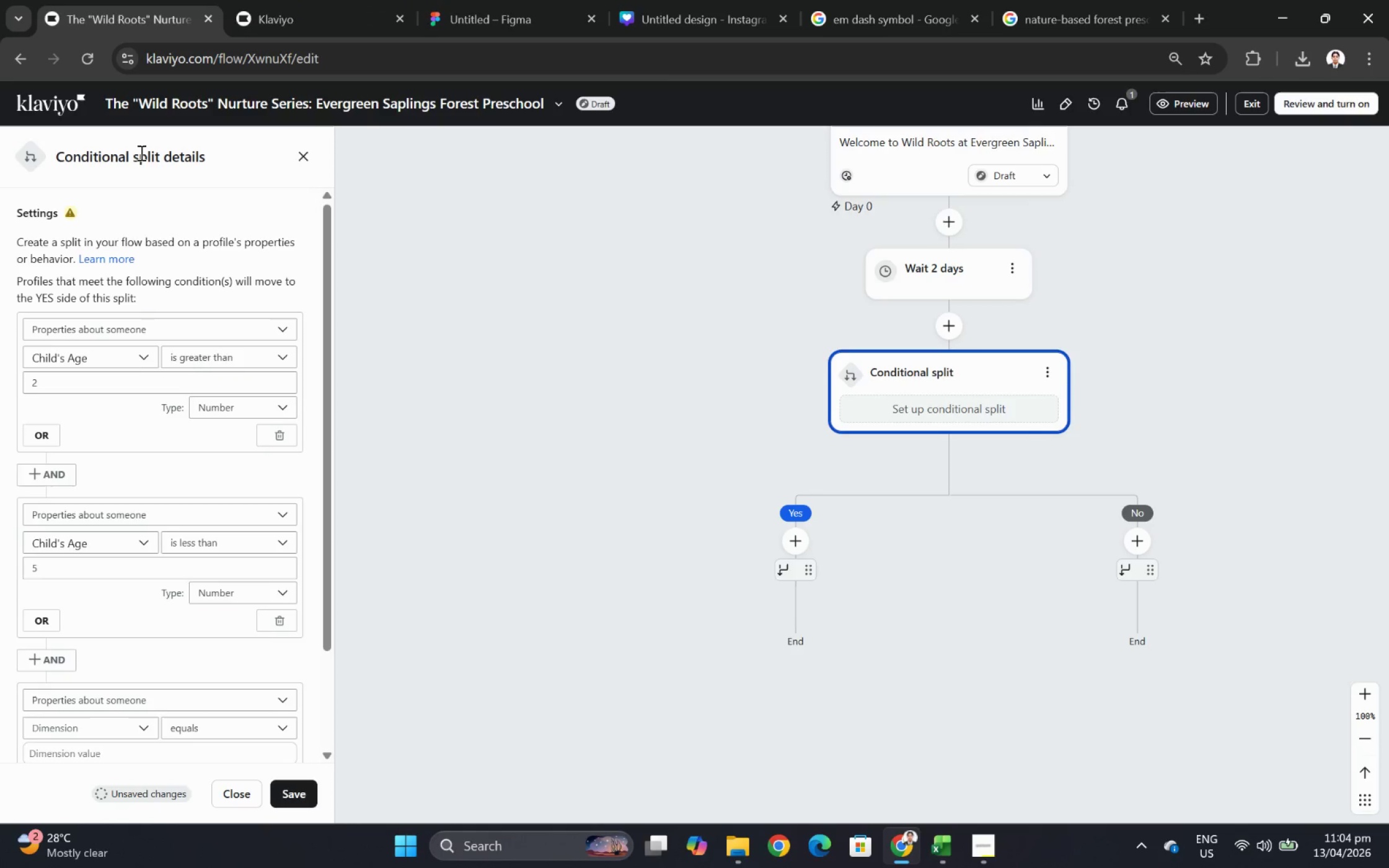 
scroll: coordinate [150, 356], scroll_direction: down, amount: 4.0
 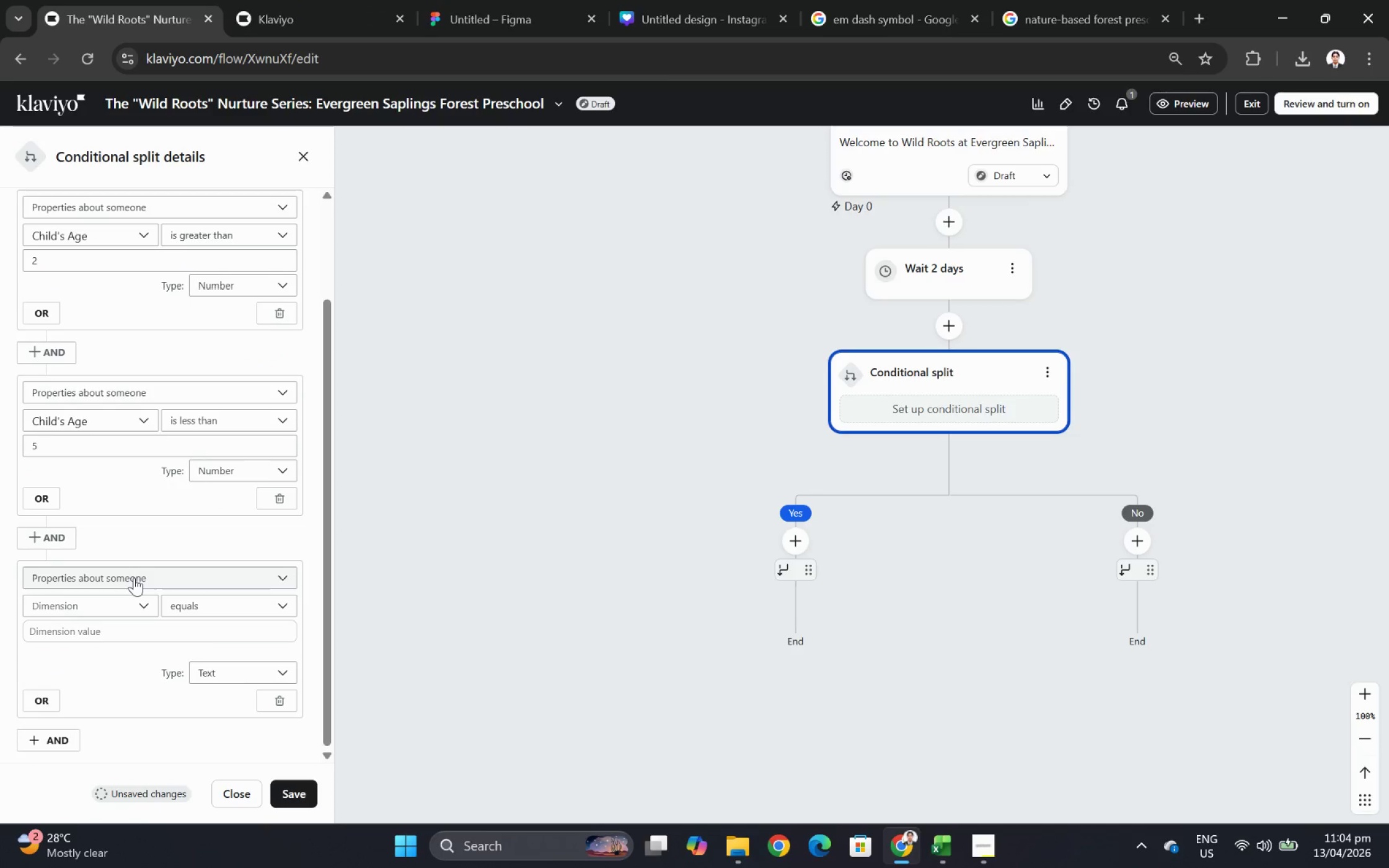 
left_click([117, 598])
 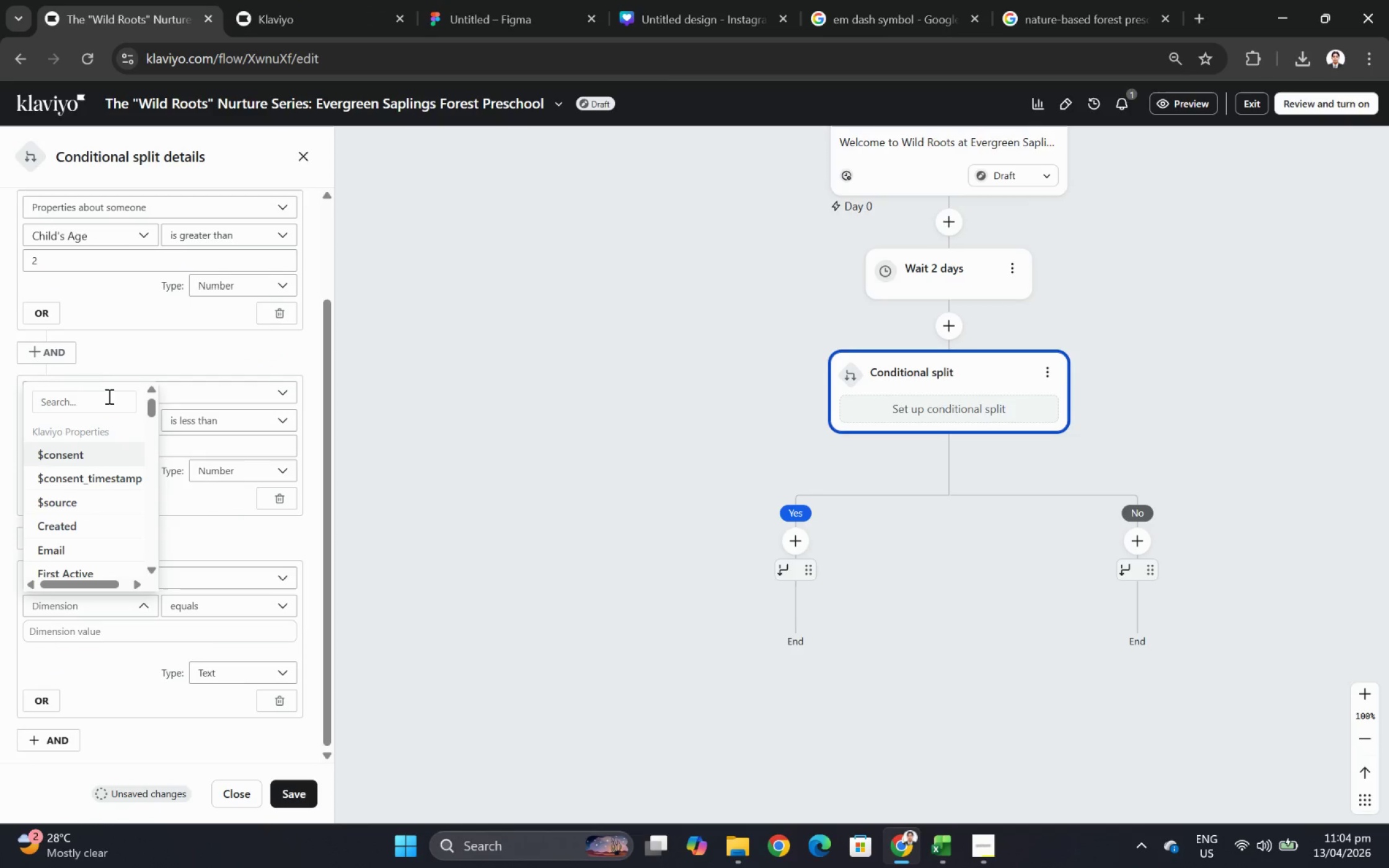 
left_click([108, 397])
 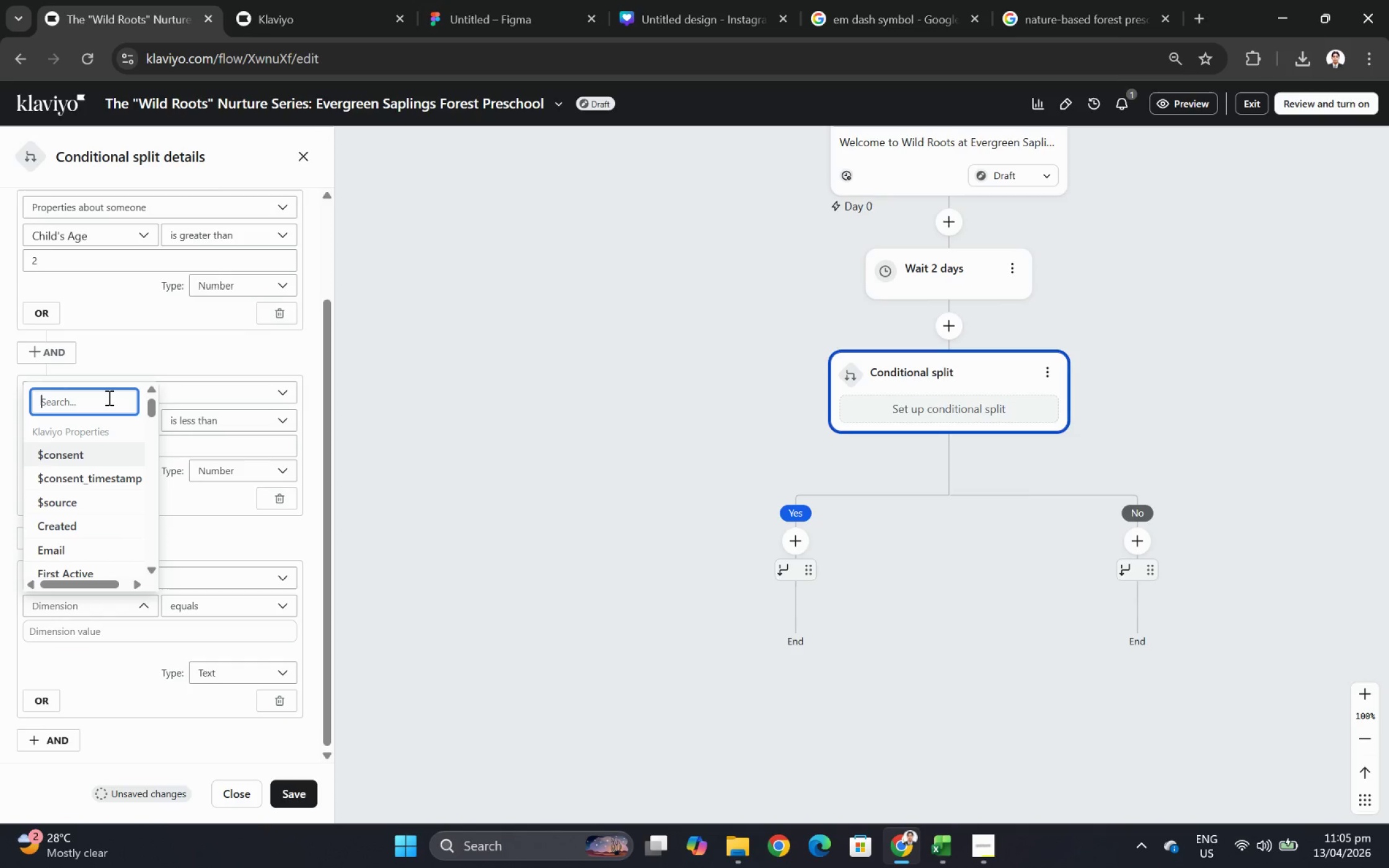 
wait(41.98)
 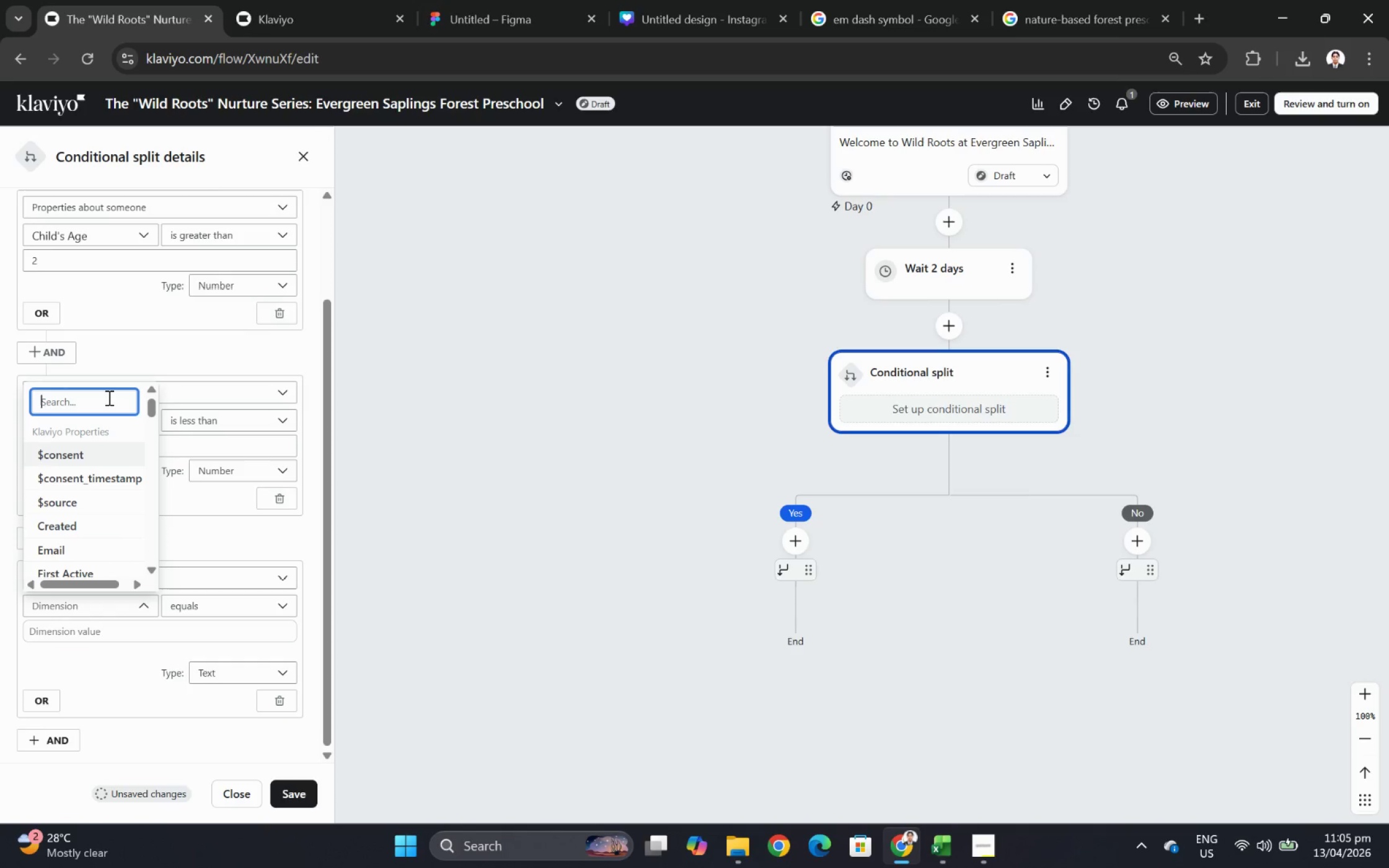 
type(desired)
 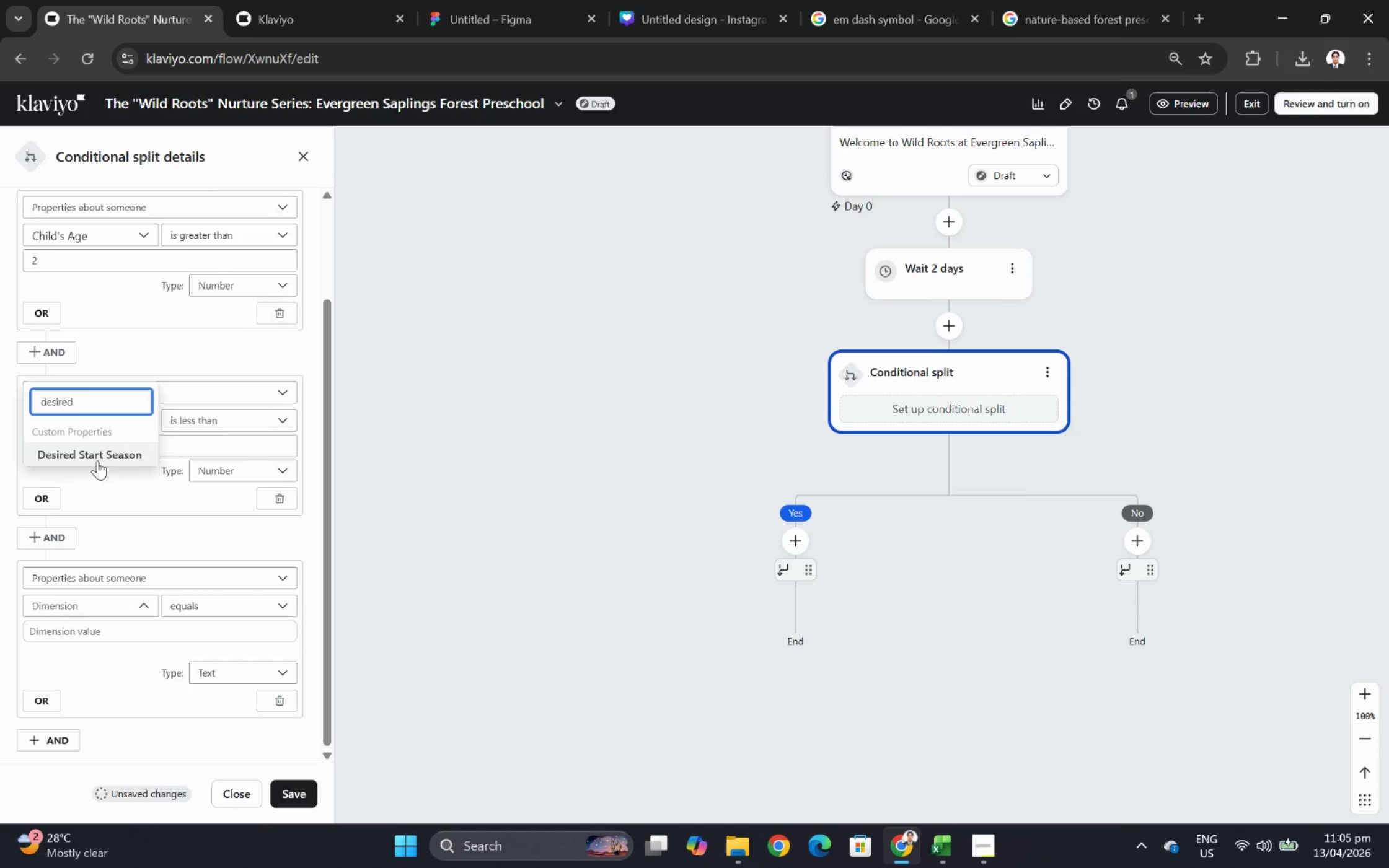 
left_click([99, 450])
 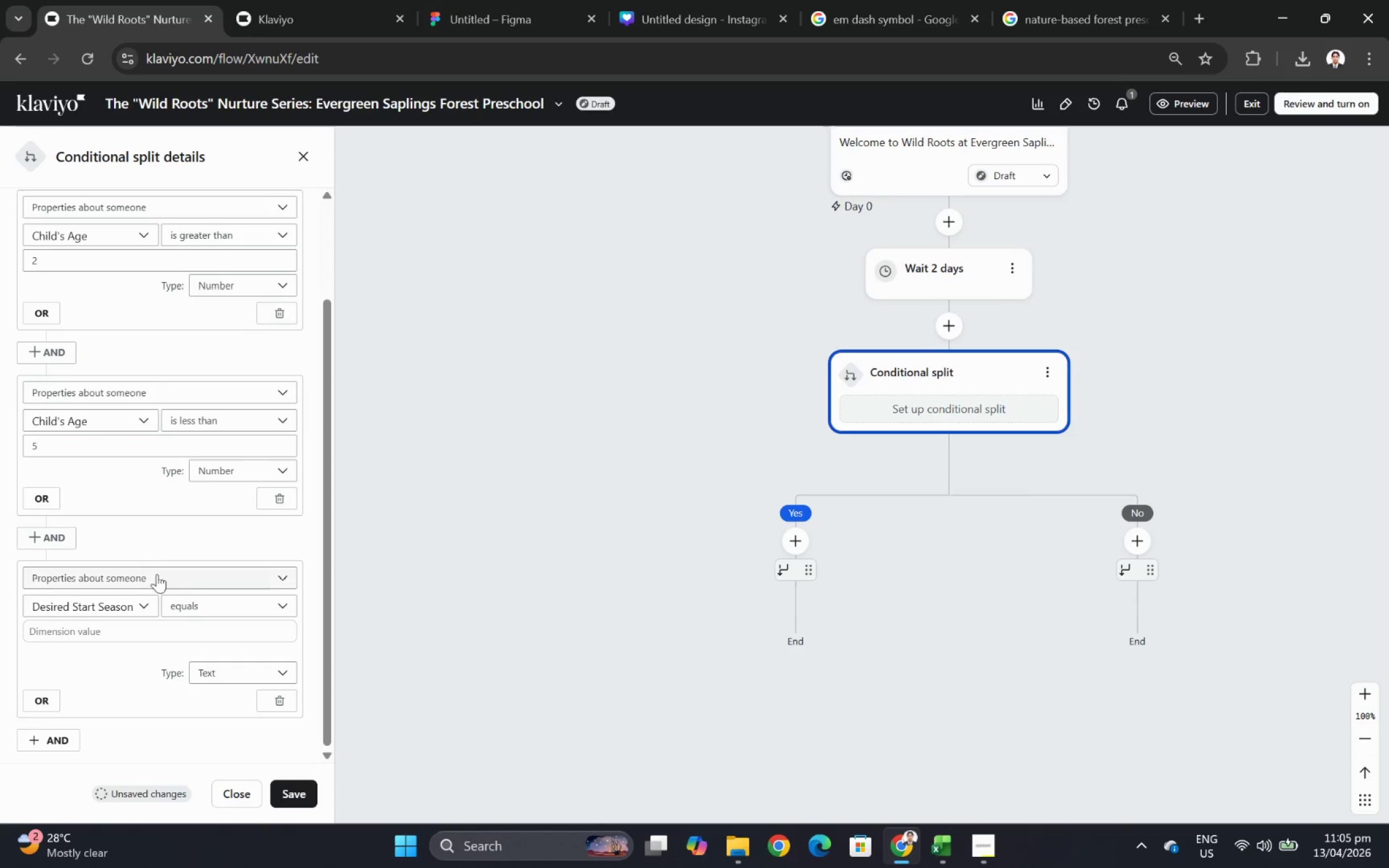 
left_click([214, 605])
 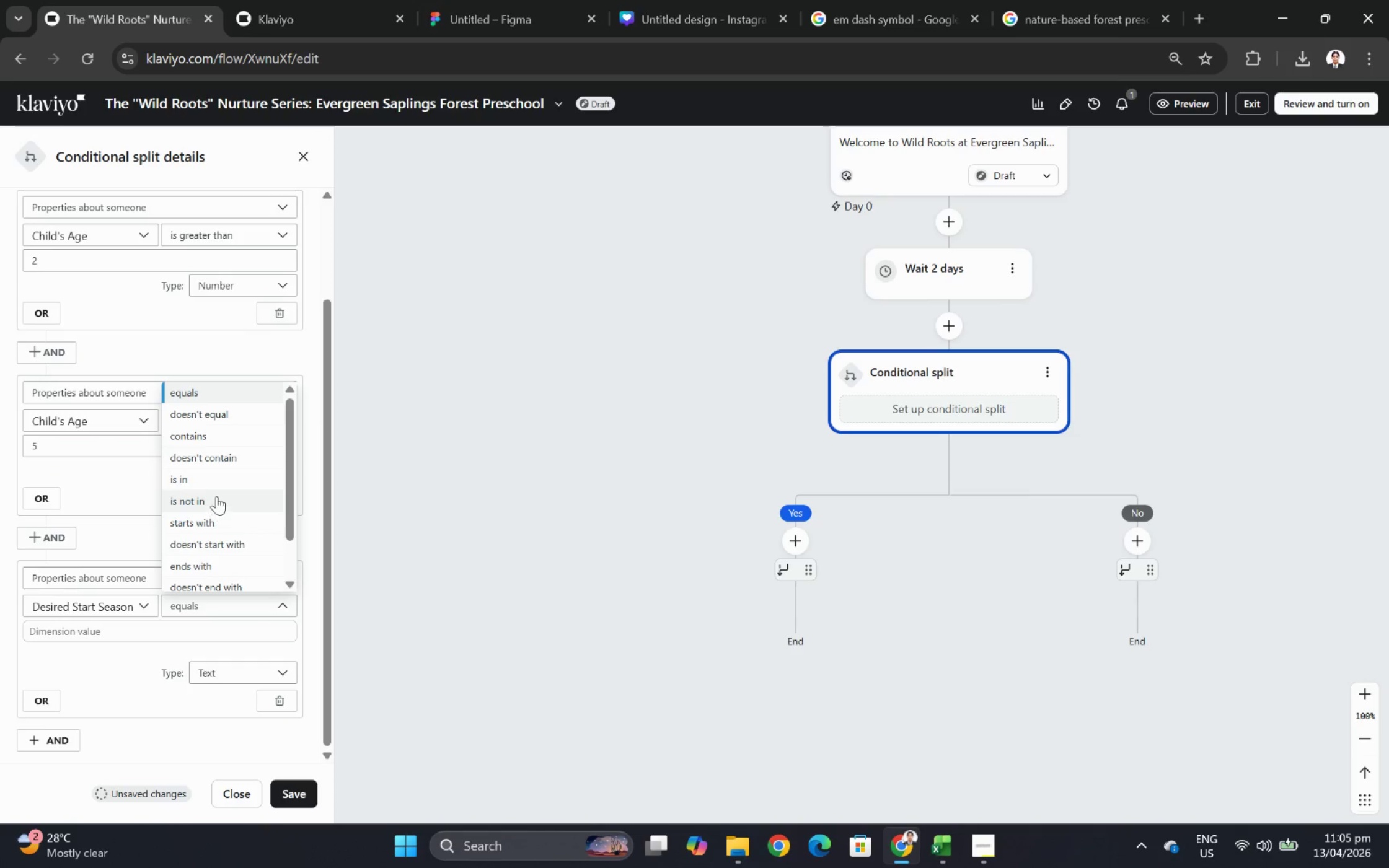 
wait(5.42)
 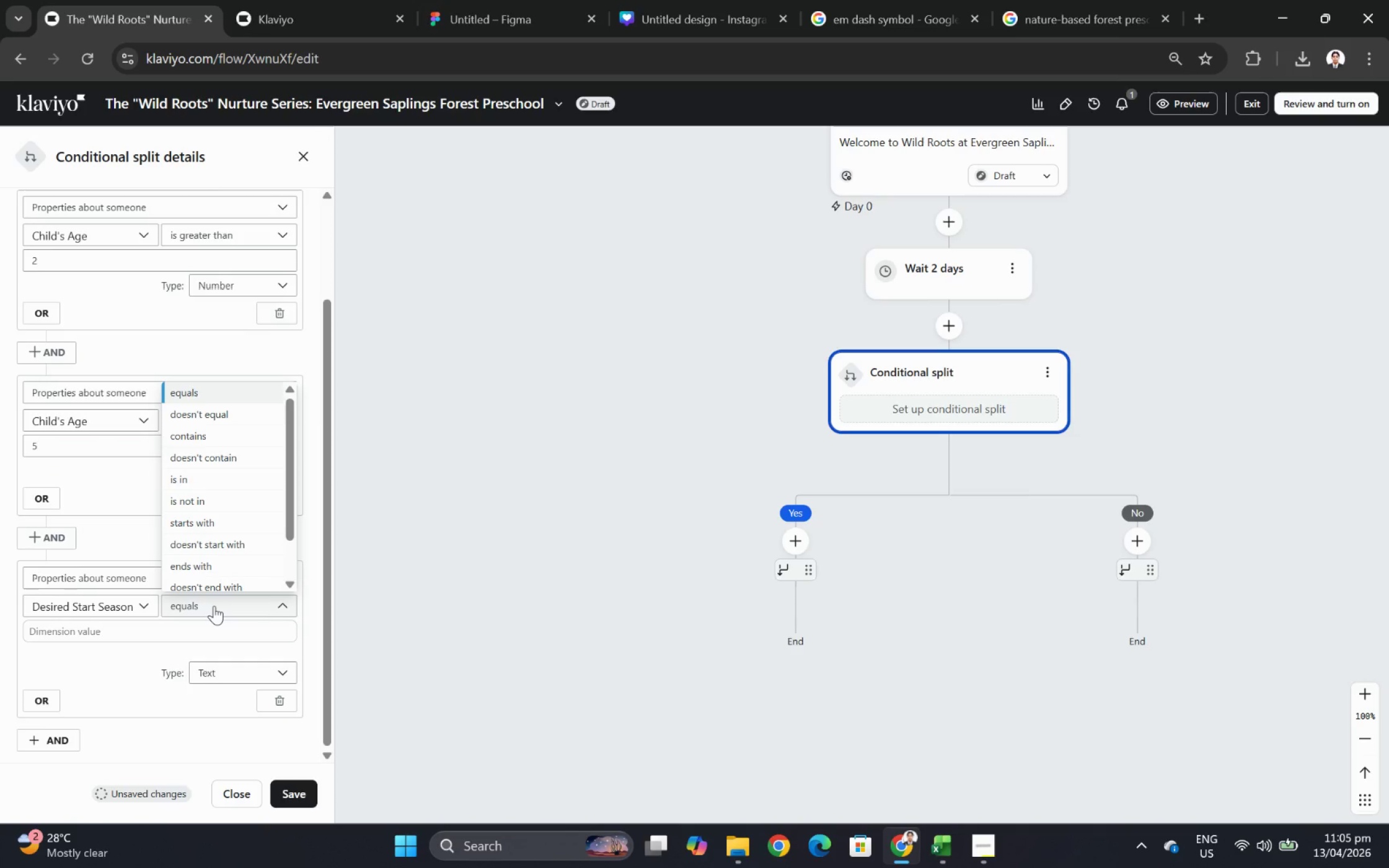 
left_click([227, 437])
 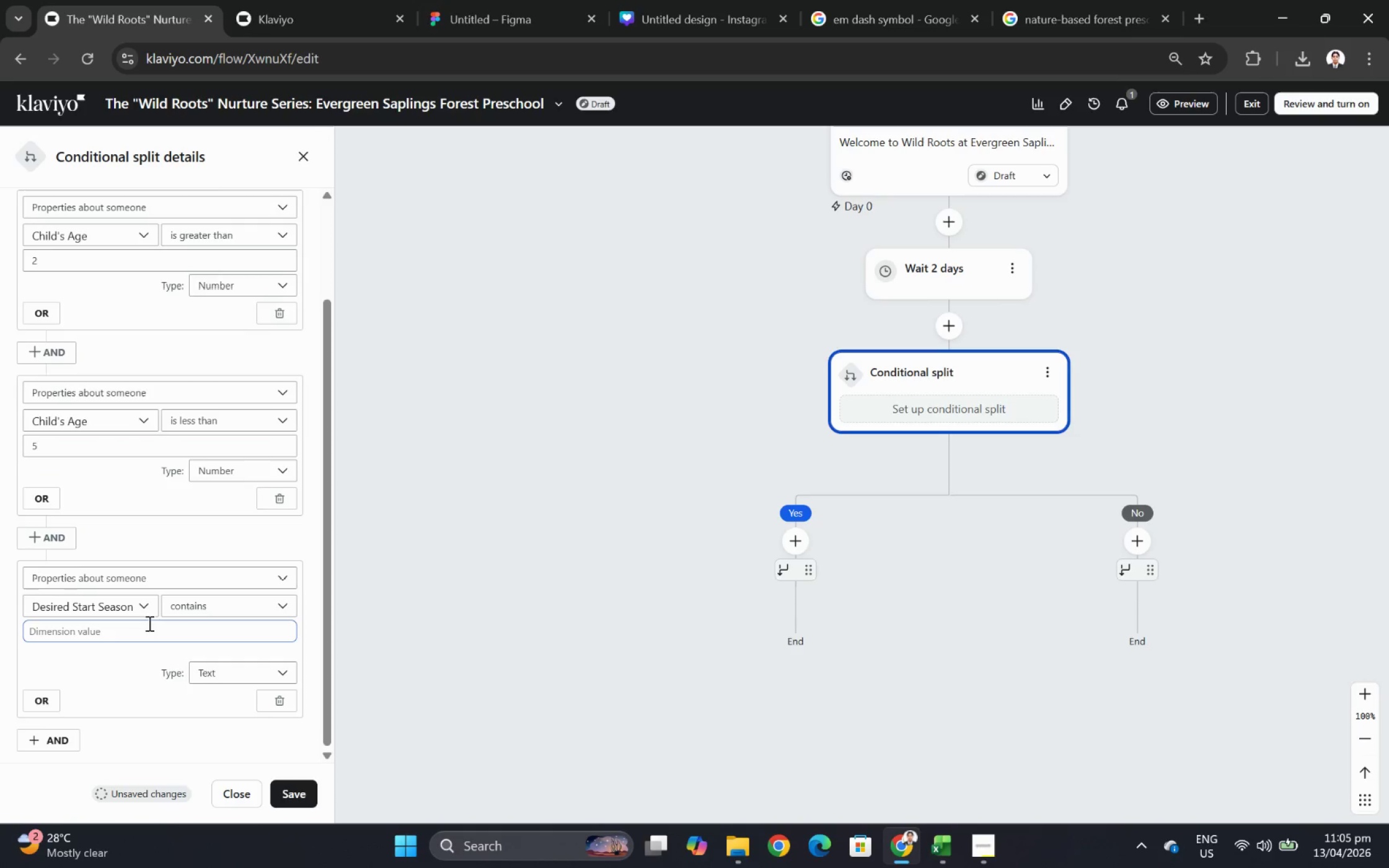 
left_click([150, 631])
 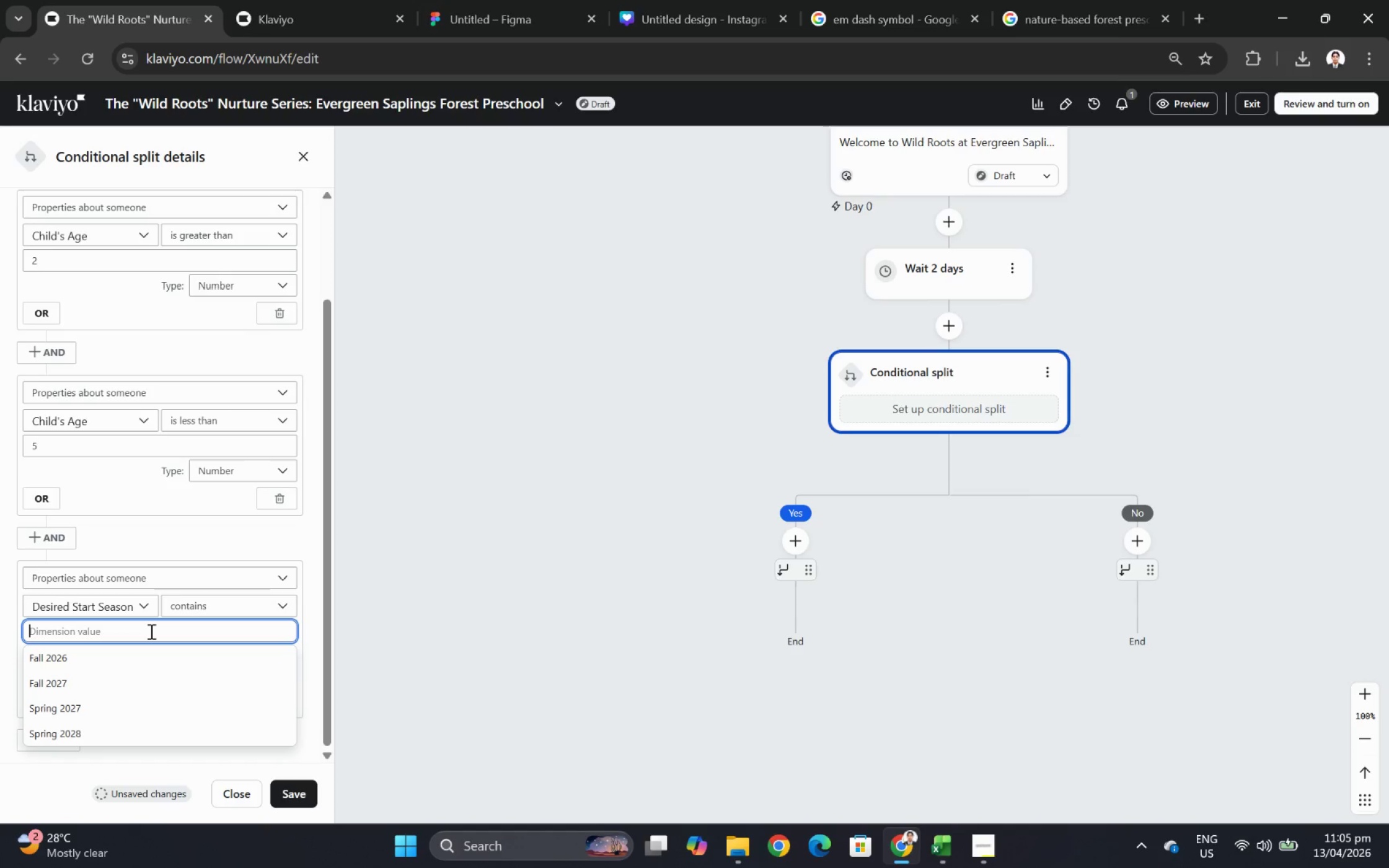 
type(2026)
 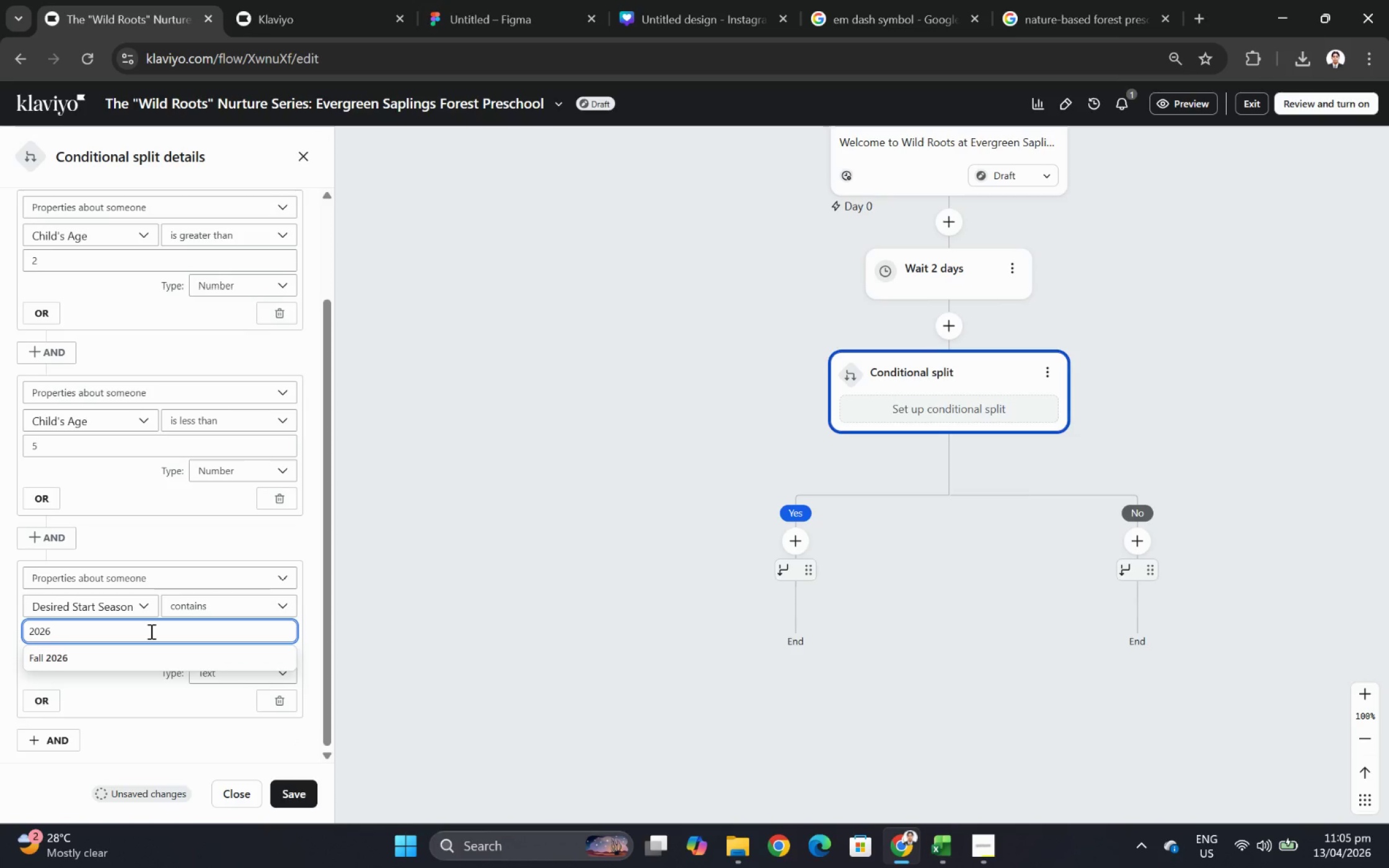 
left_click([192, 543])
 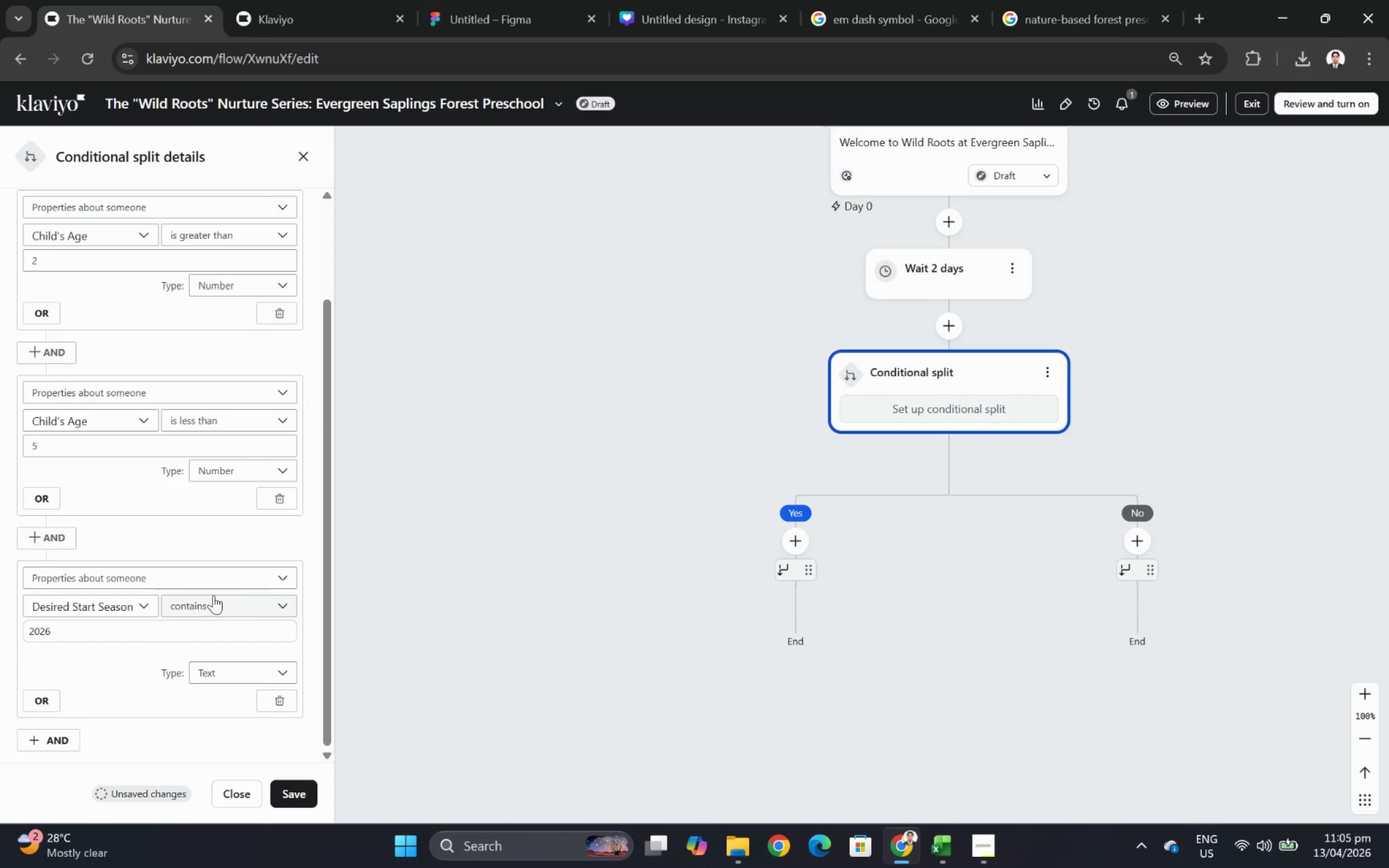 
wait(7.19)
 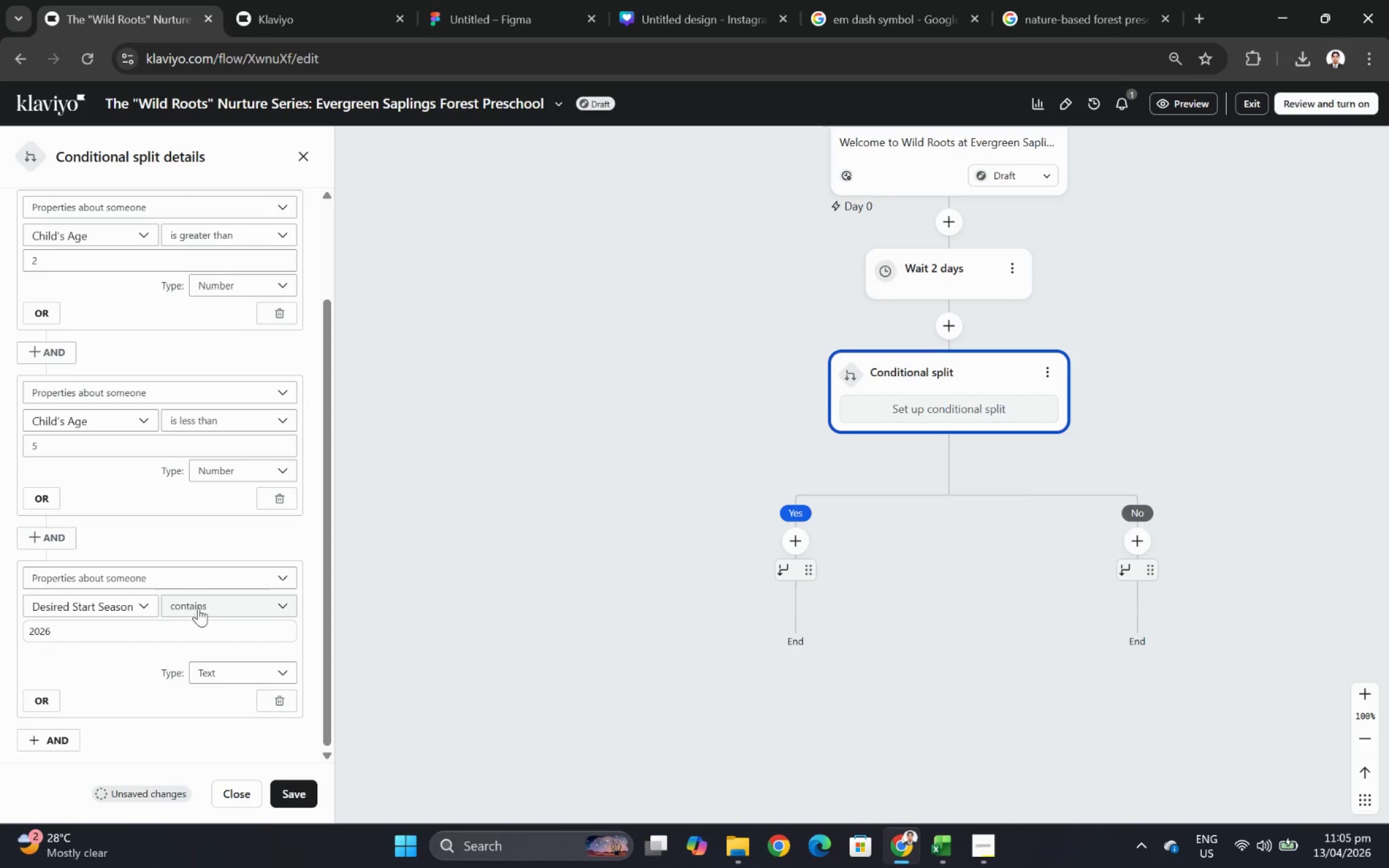 
scroll: coordinate [1178, 491], scroll_direction: up, amount: 5.0
 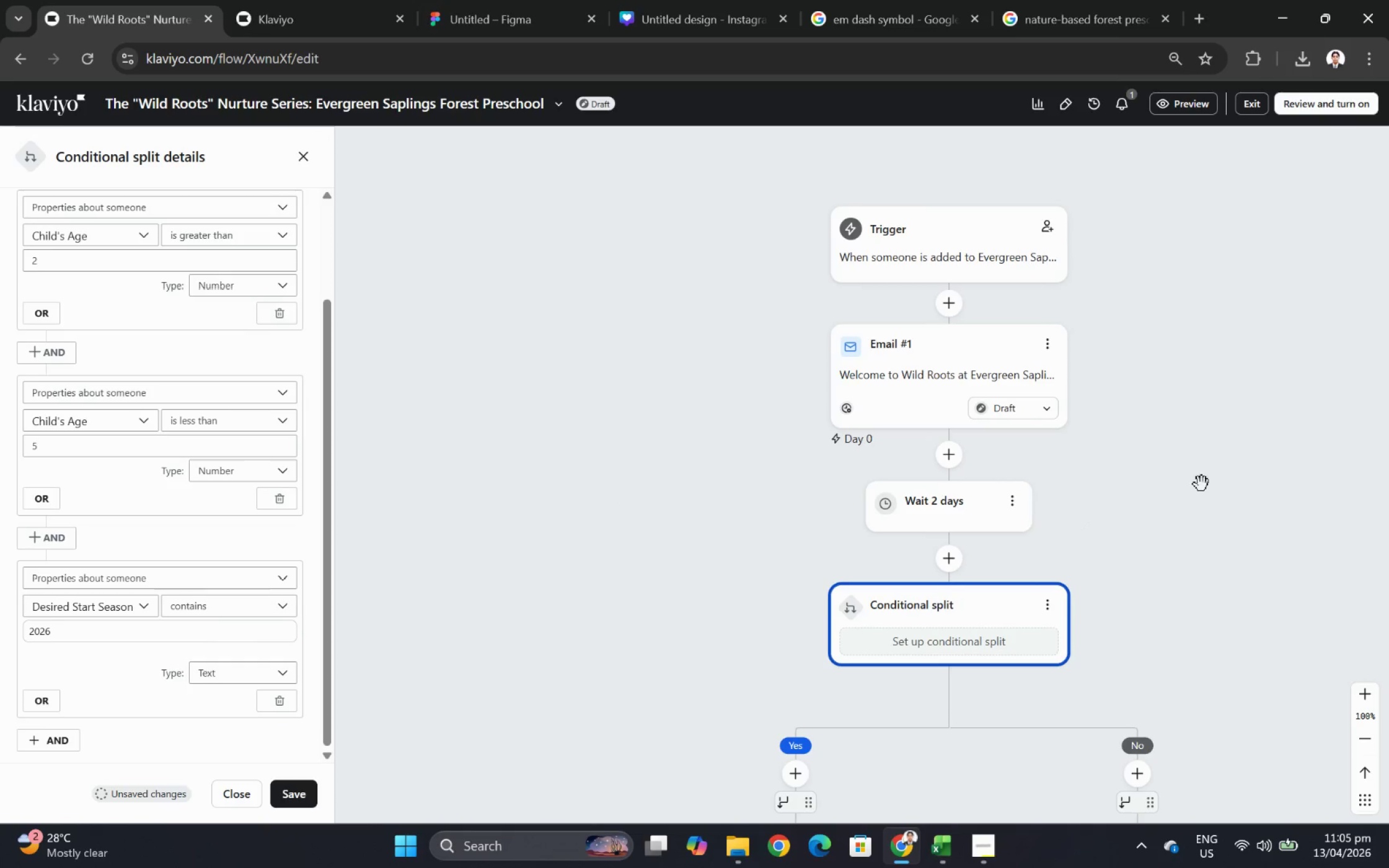 
left_click_drag(start_coordinate=[1201, 484], to_coordinate=[1162, 476])
 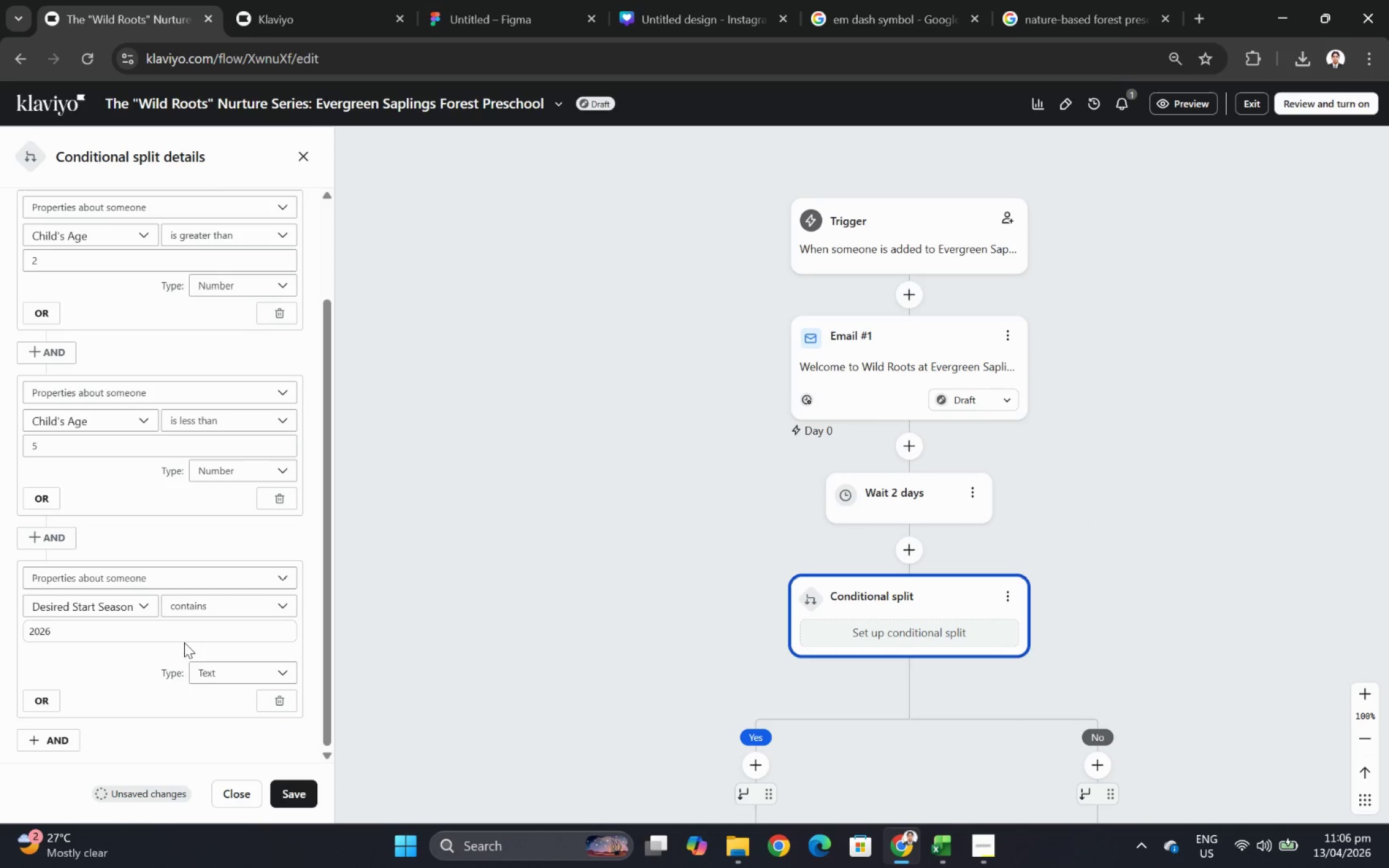 
scroll: coordinate [294, 668], scroll_direction: down, amount: 2.0
 